 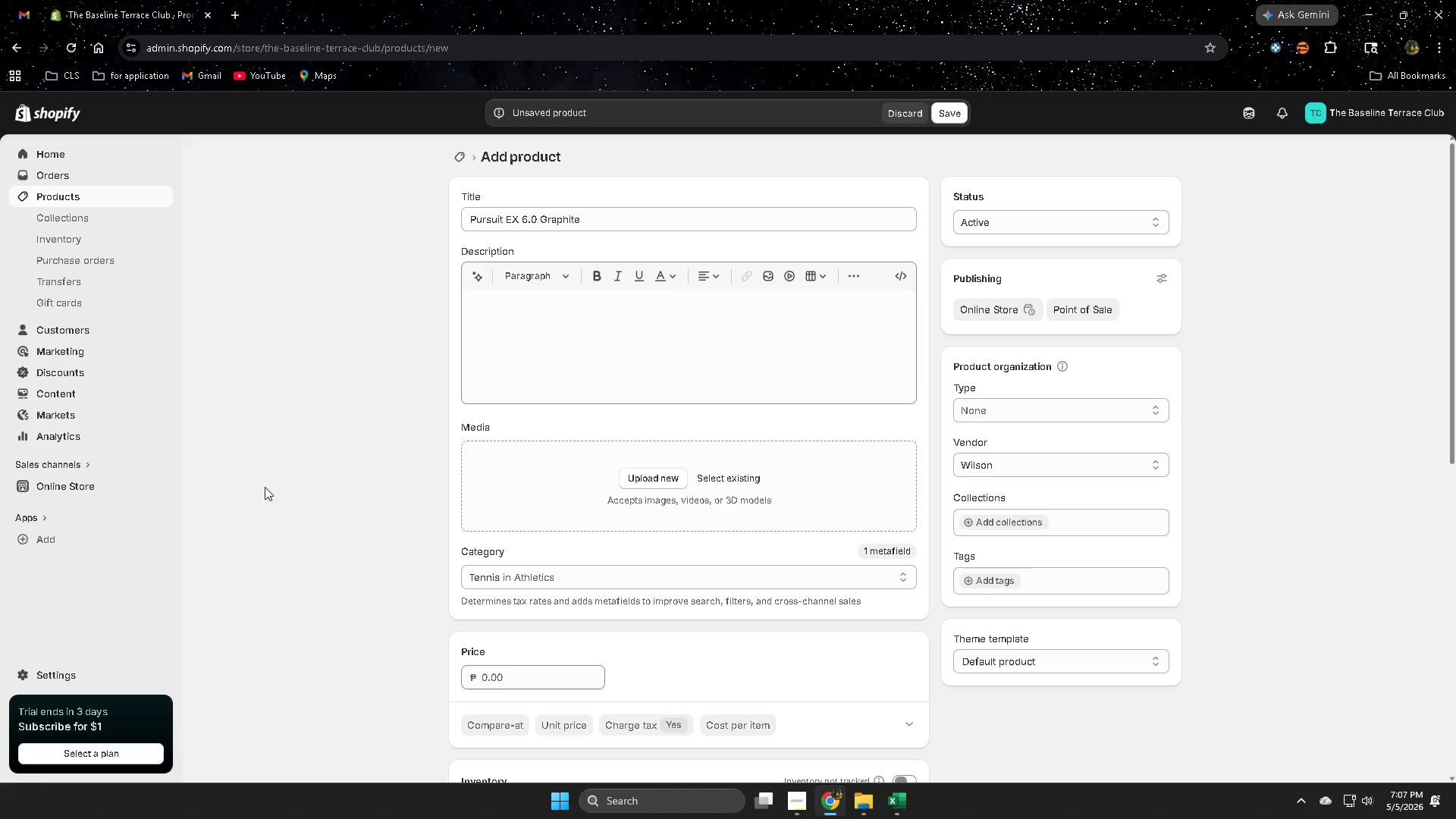 
scroll: coordinate [899, 709], scroll_direction: down, amount: 5.0
 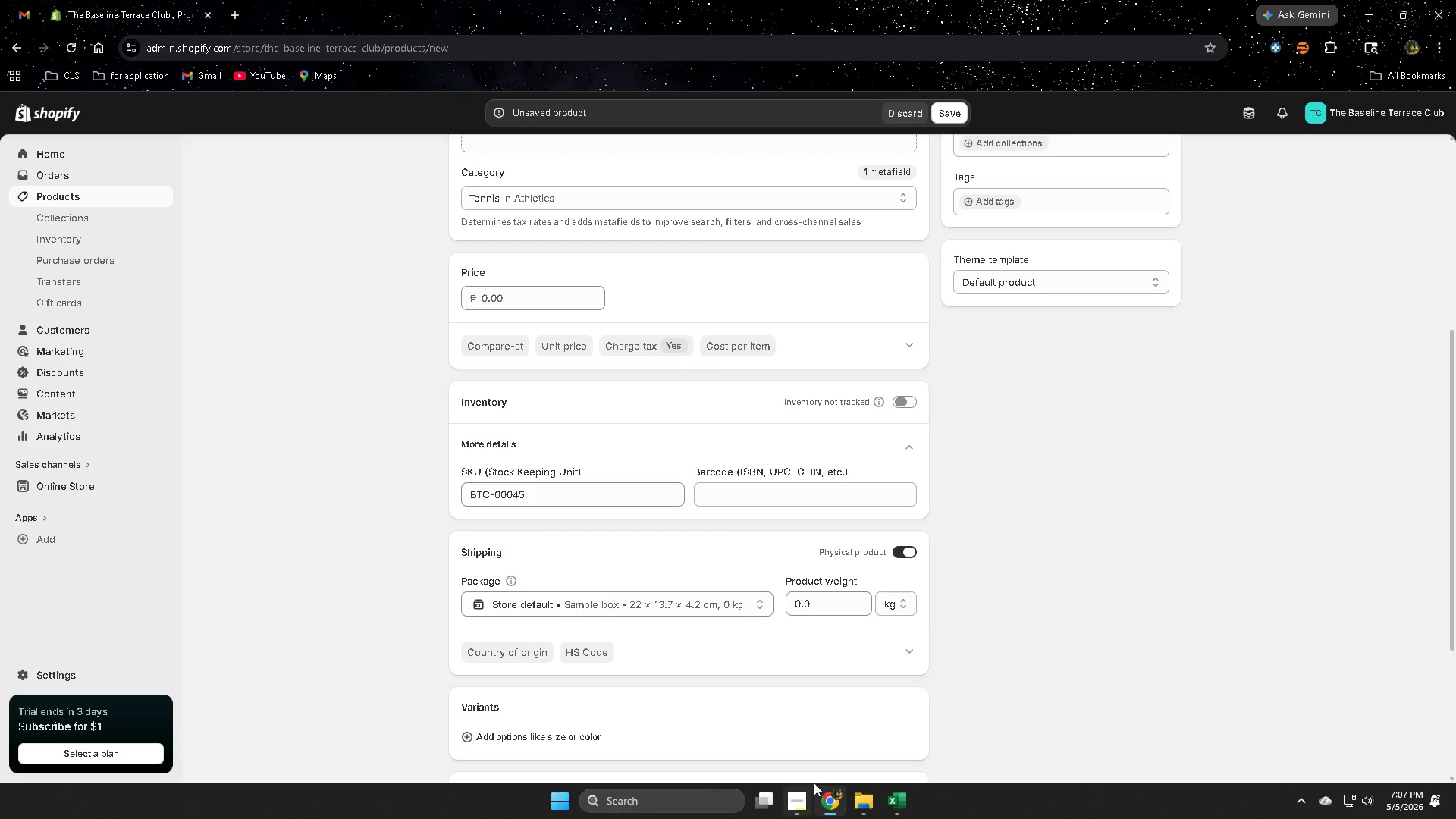 
left_click([902, 800])
 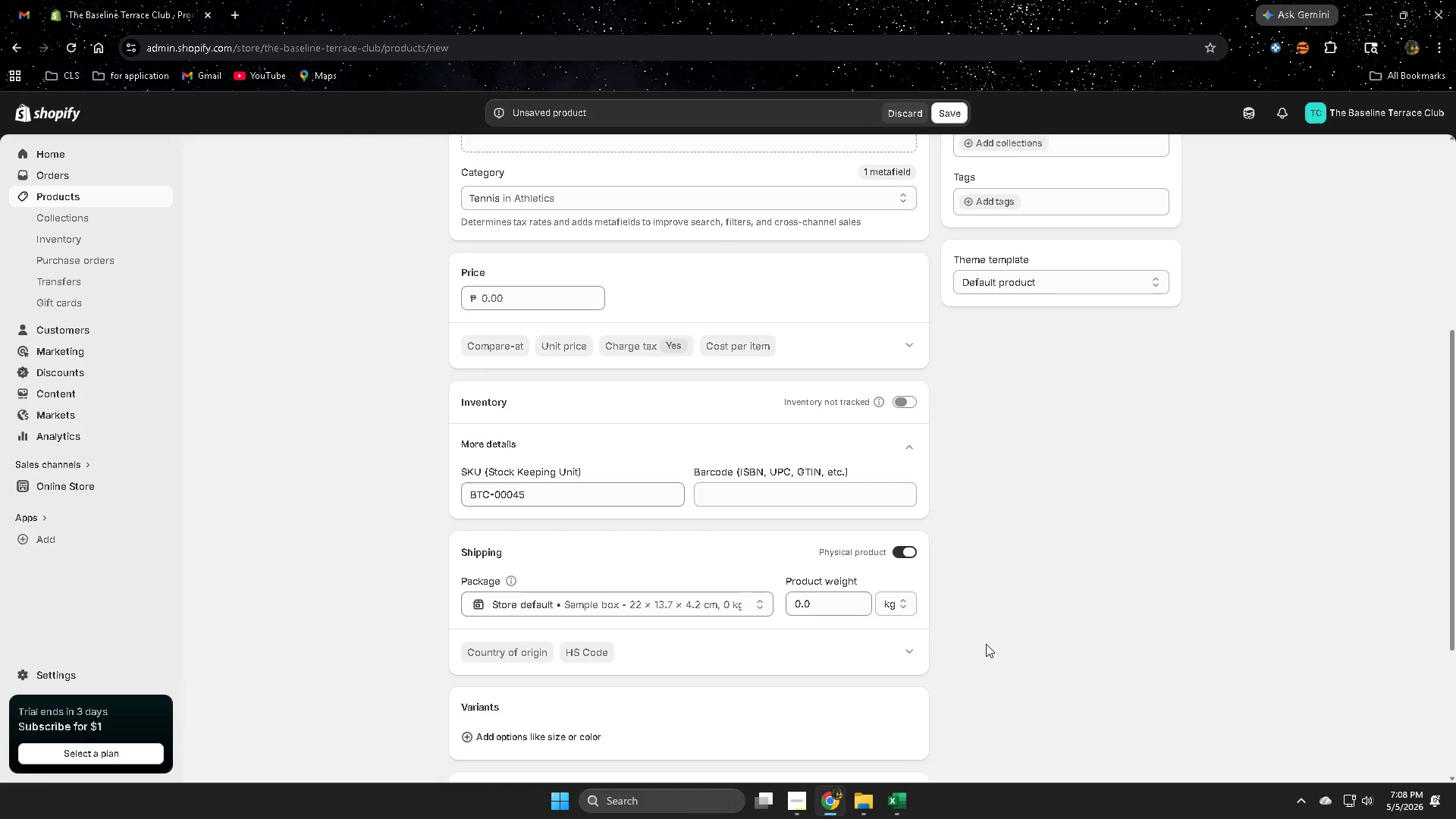 
wait(5.64)
 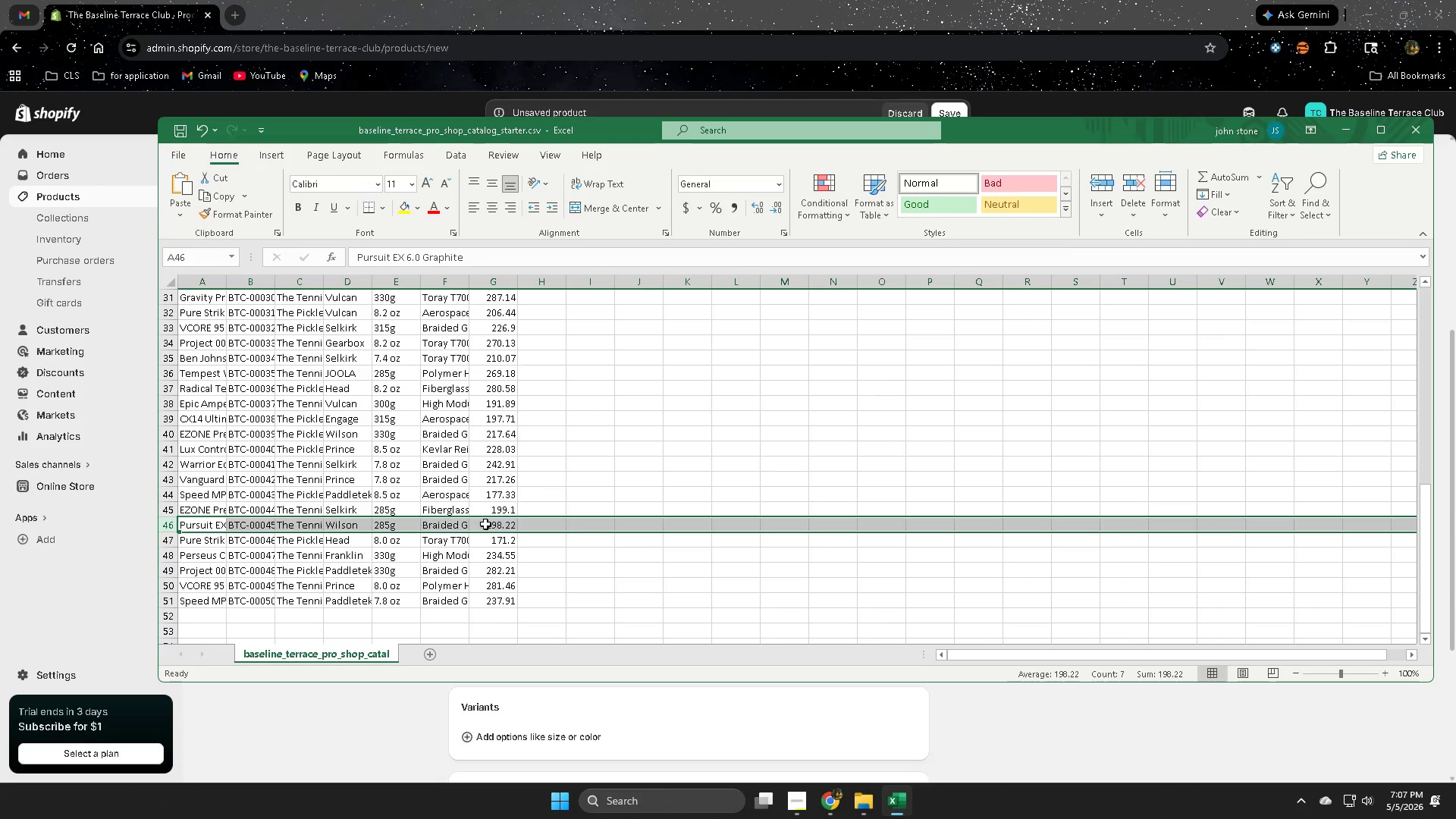 
left_click([891, 676])
 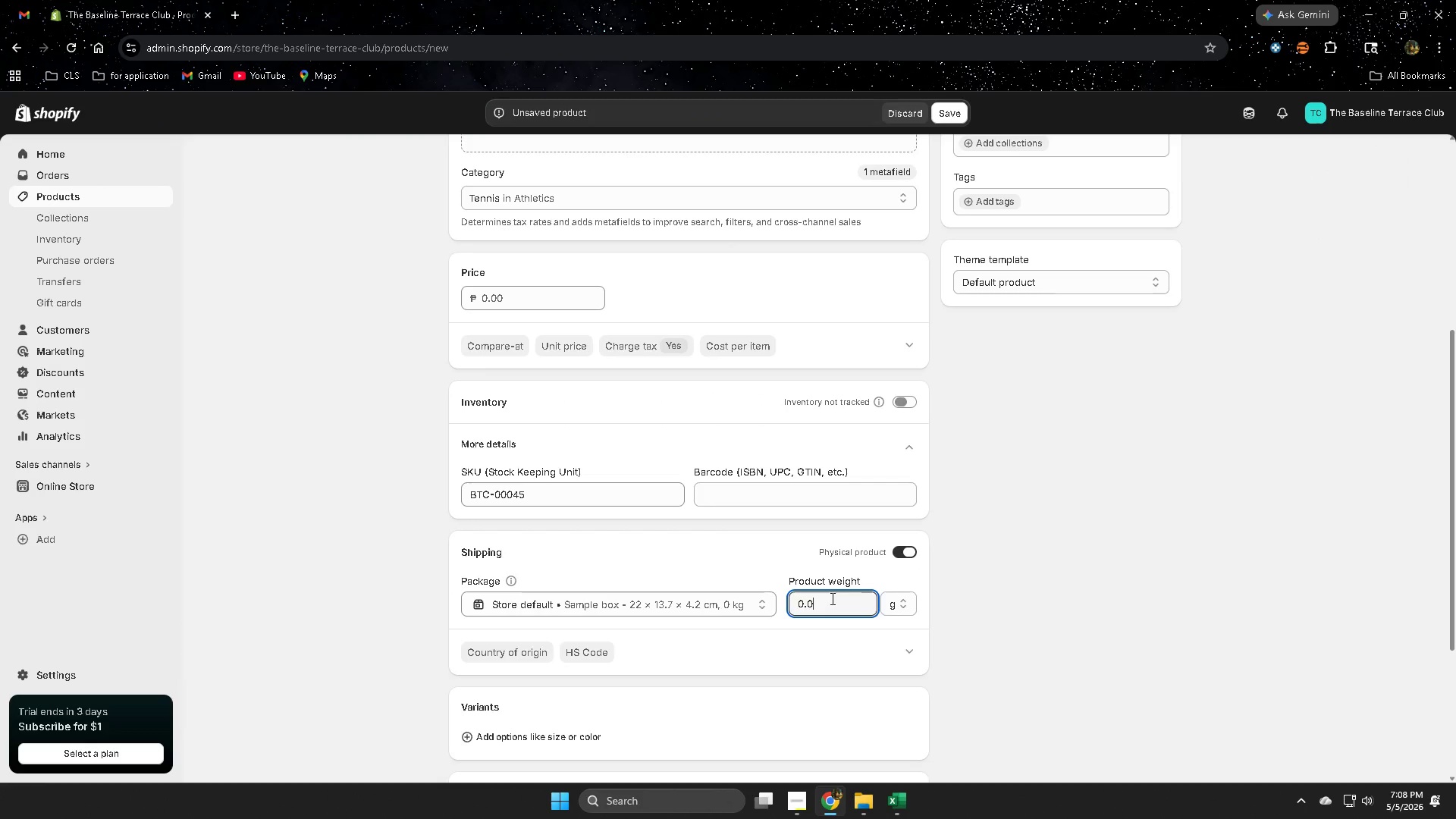 
double_click([831, 598])
 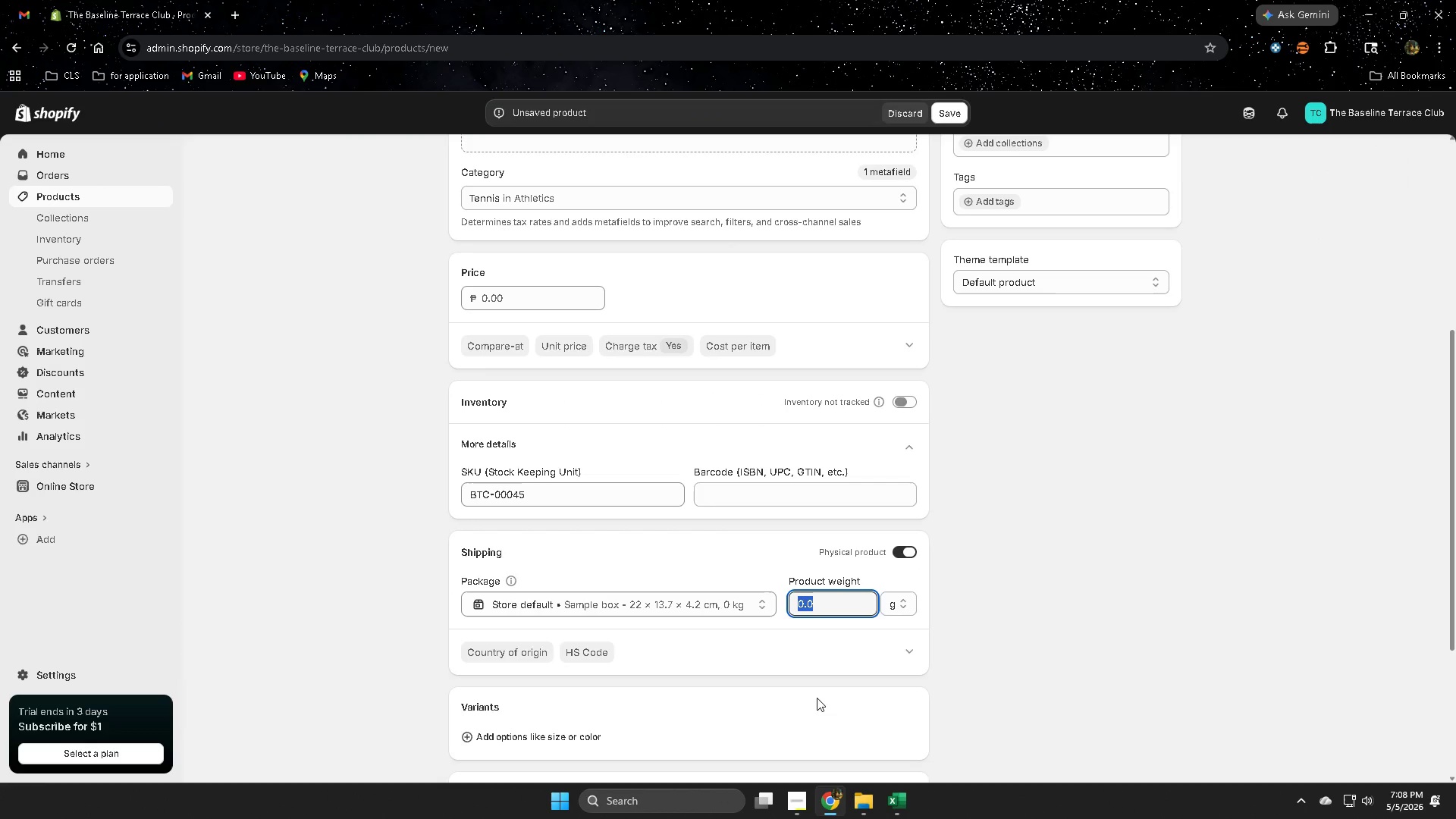 
left_click([904, 807])
 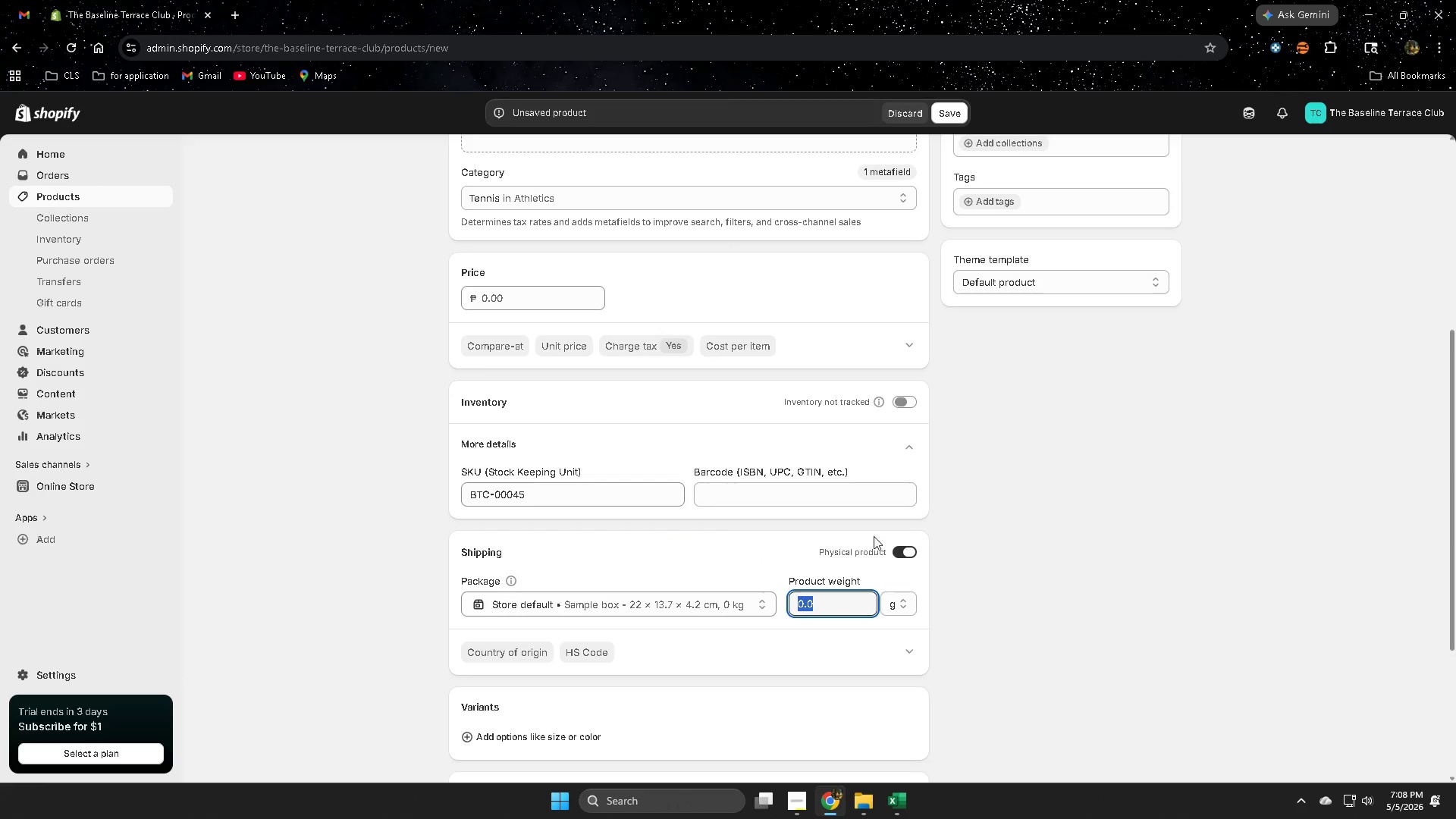 
left_click([899, 807])
 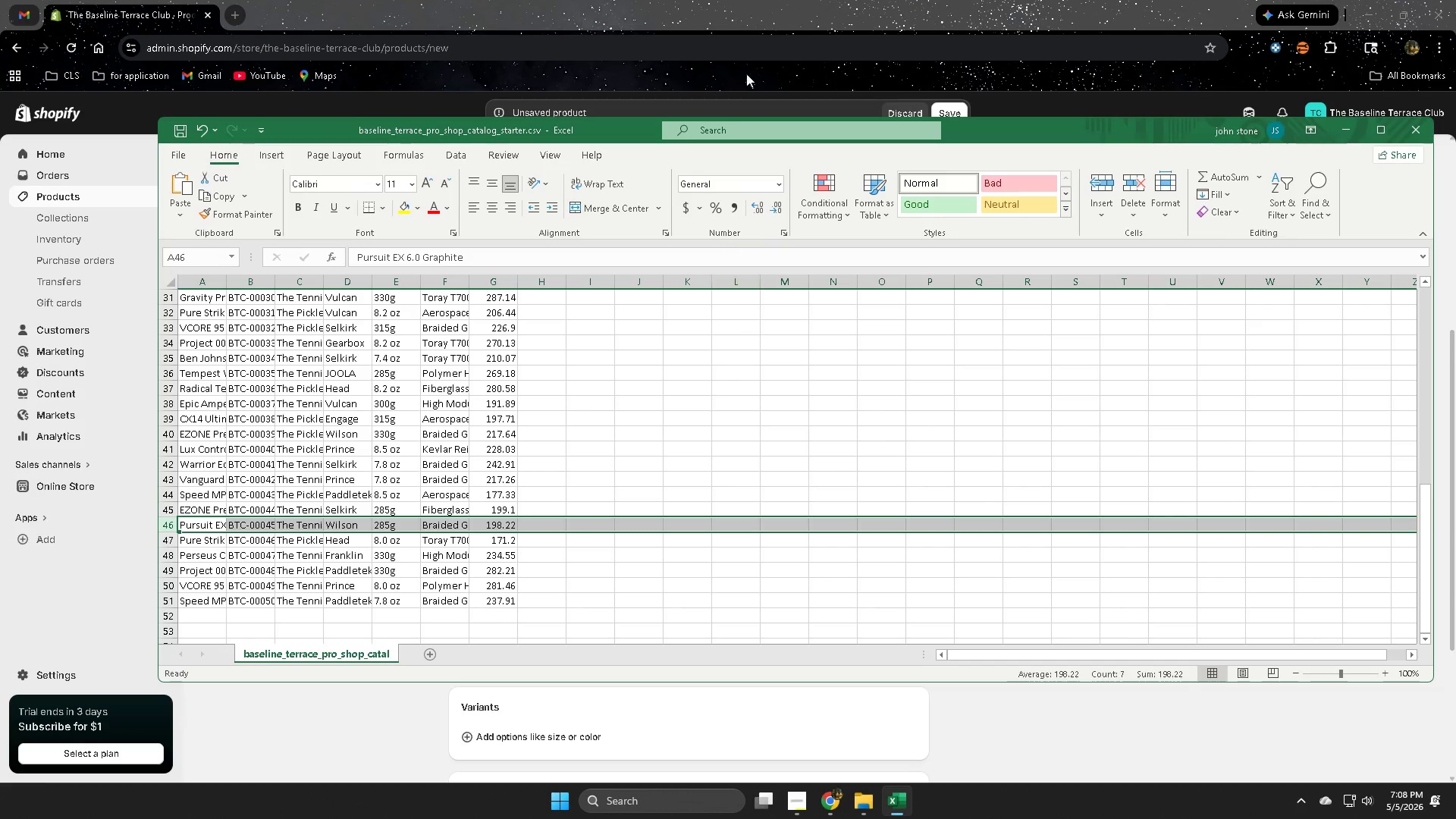 
left_click([761, 0])
 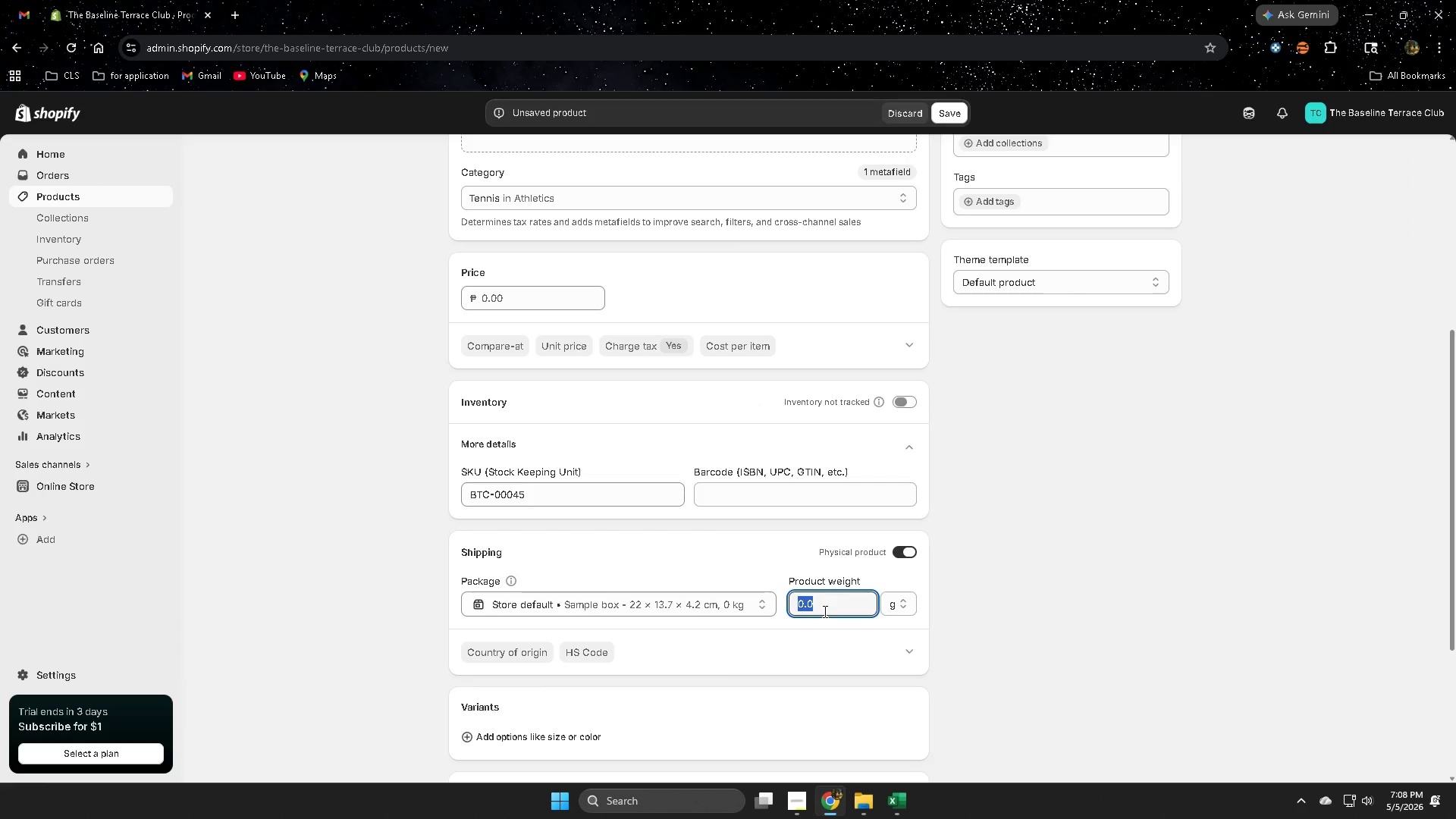 
key(Numpad2)
 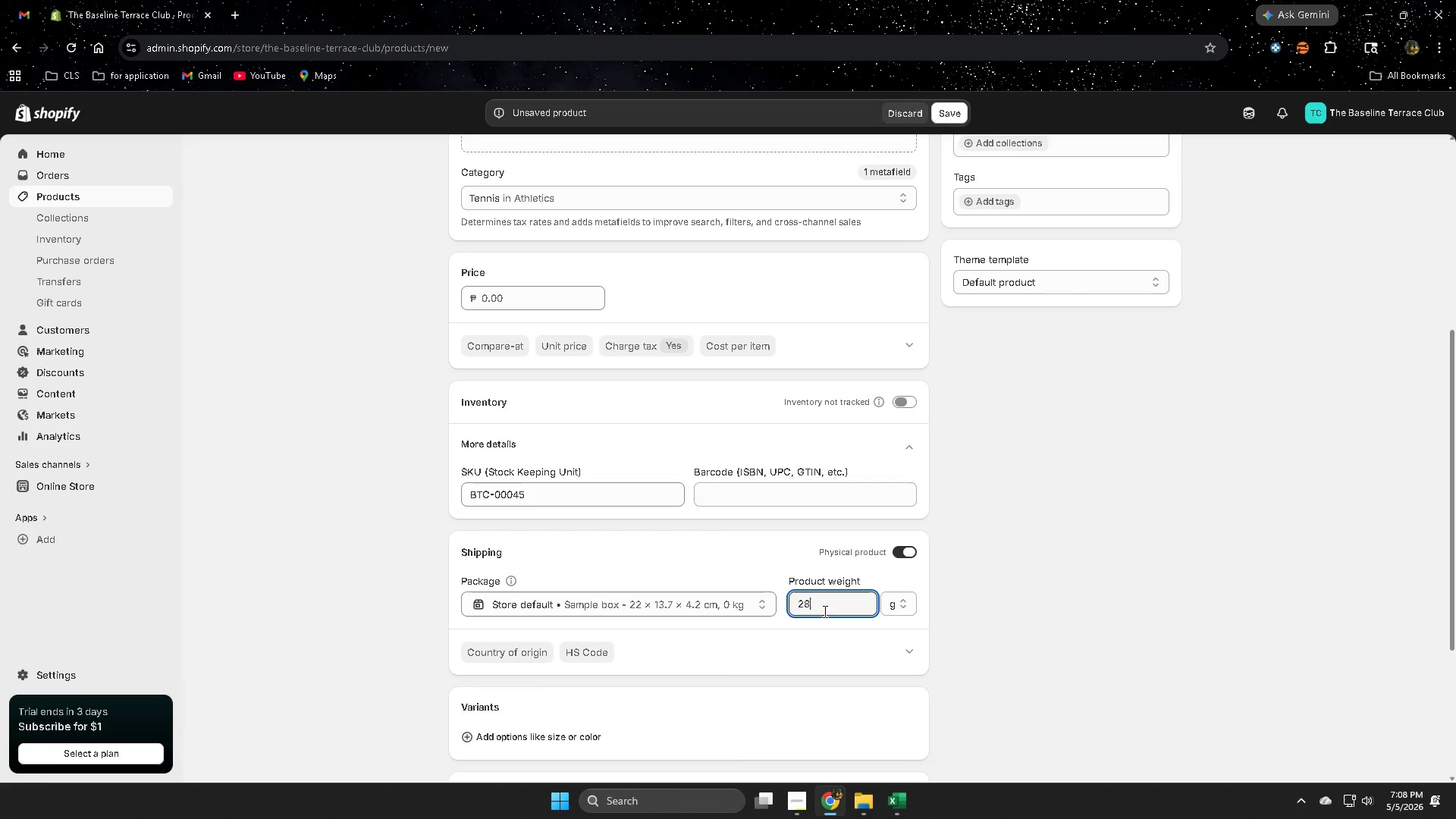 
key(Numpad8)
 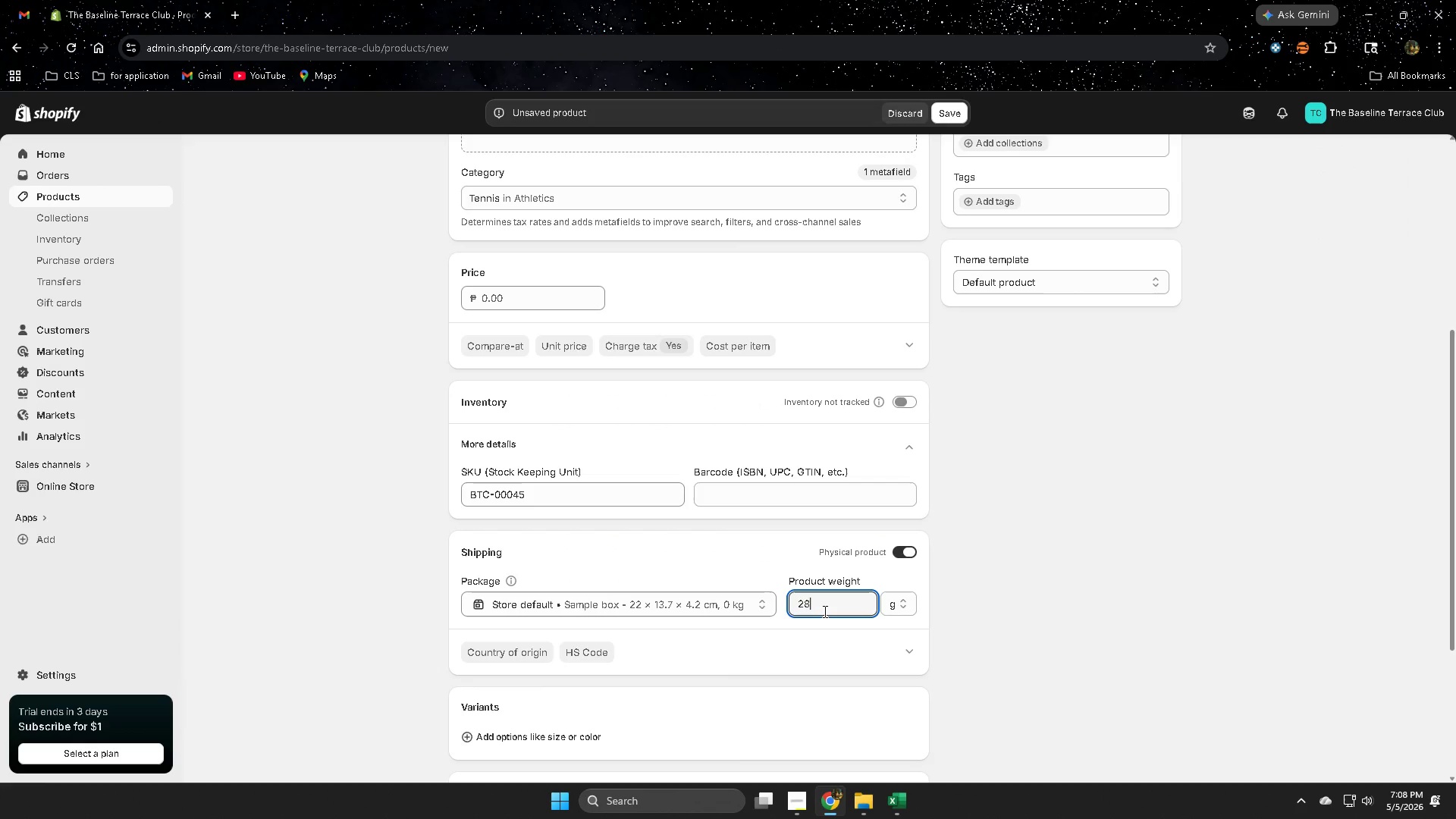 
key(Numpad5)
 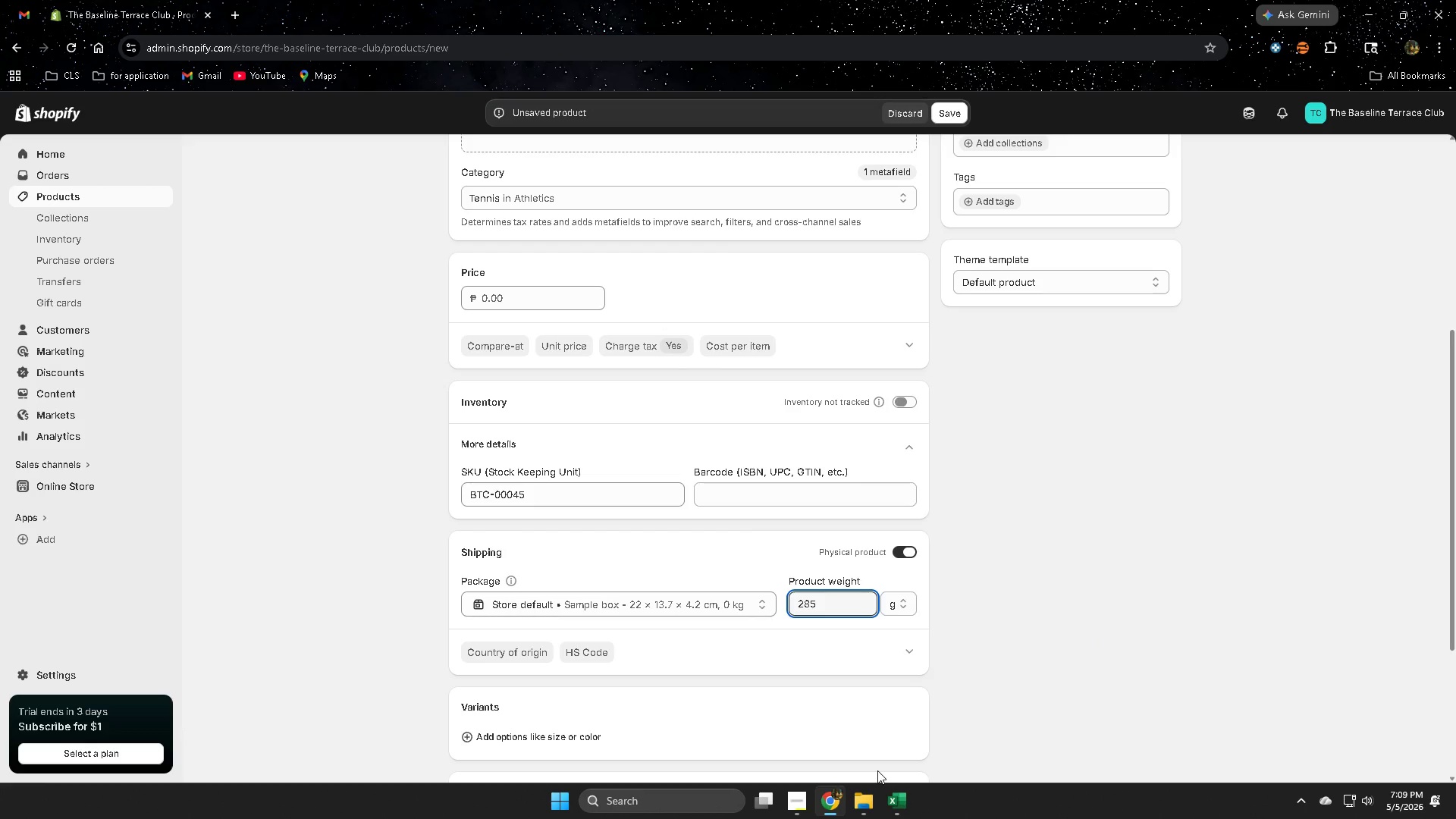 
wait(58.83)
 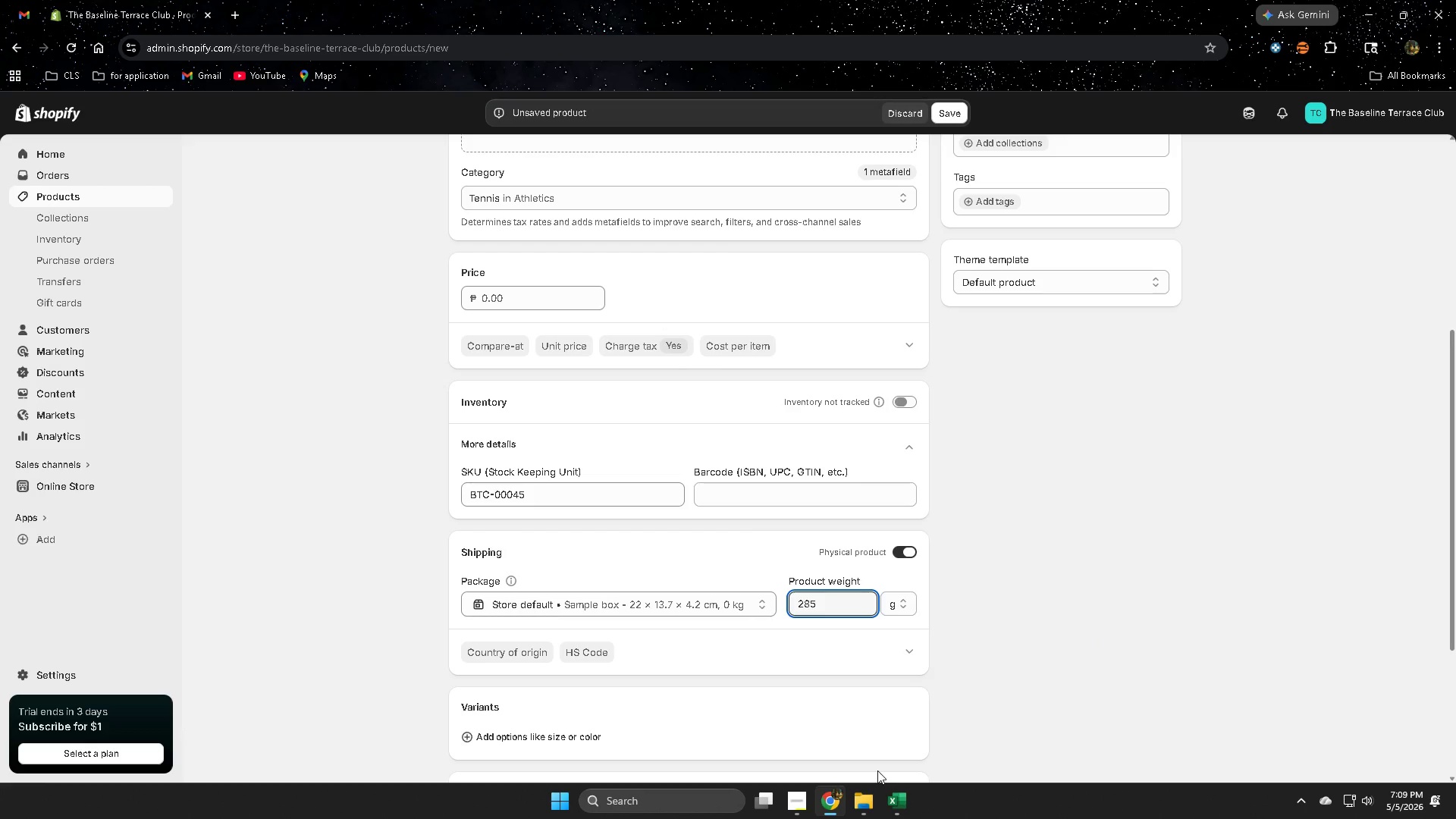 
left_click([893, 799])
 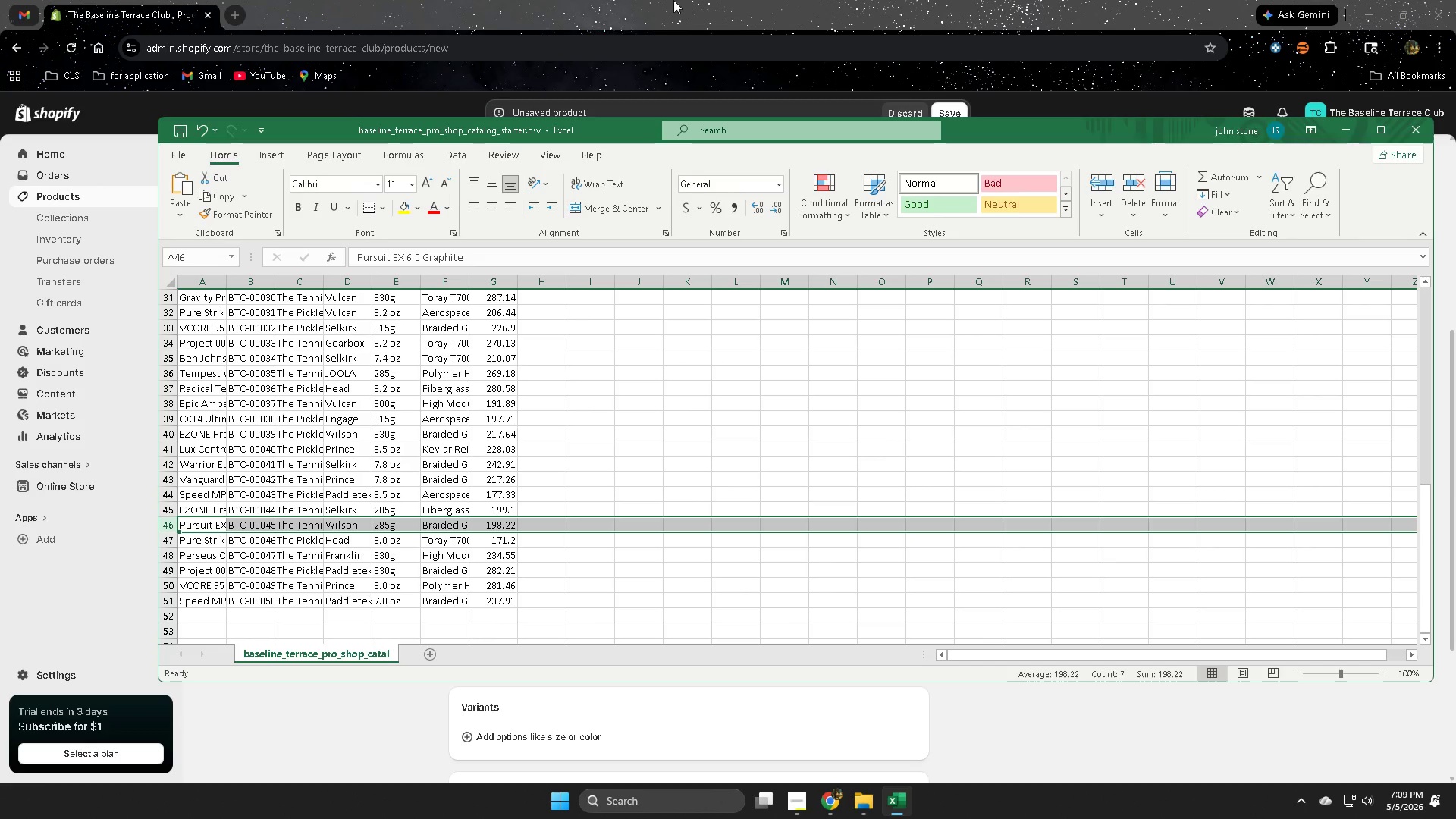 
left_click([692, 0])
 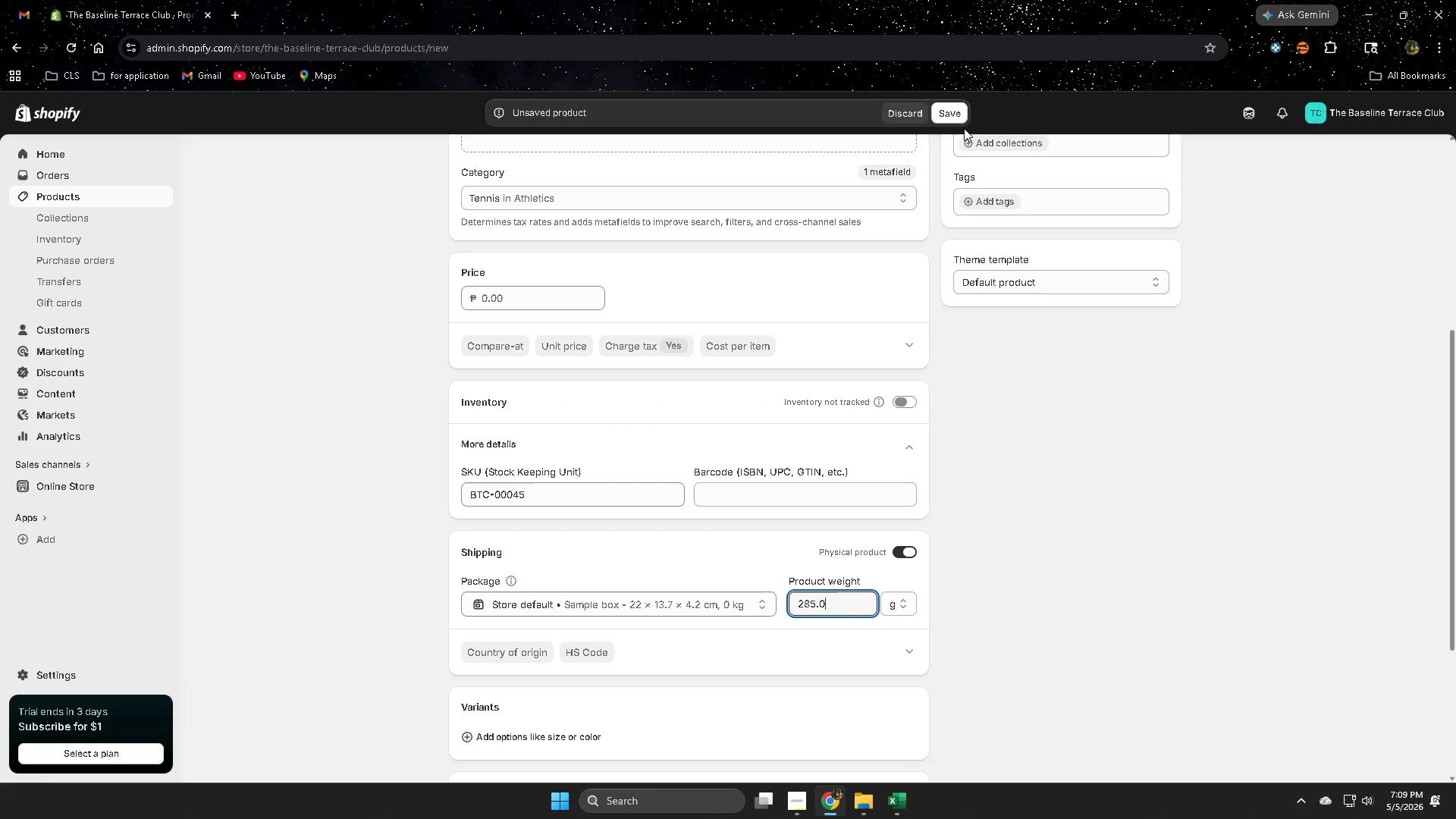 
left_click([952, 115])
 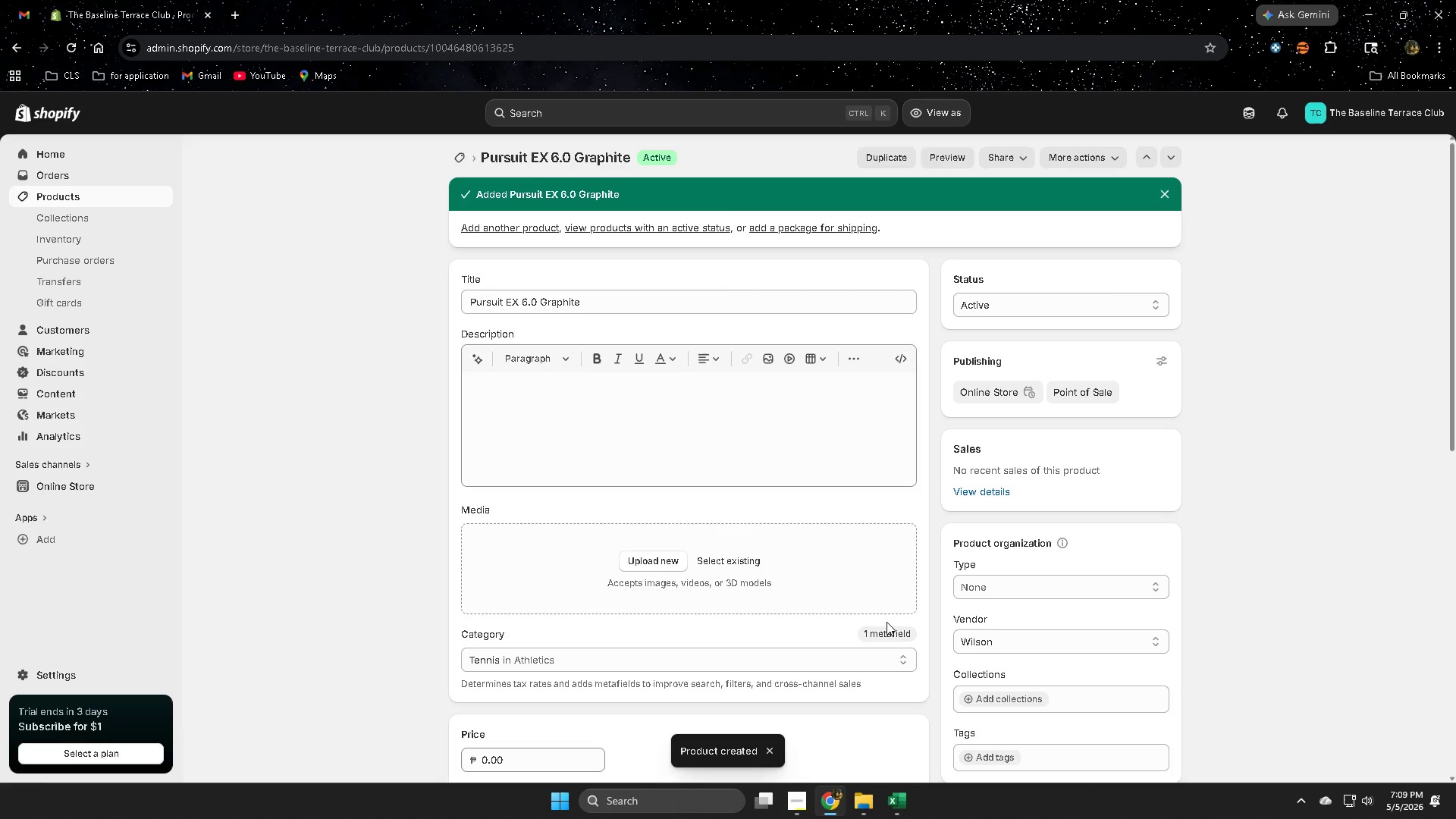 
wait(11.31)
 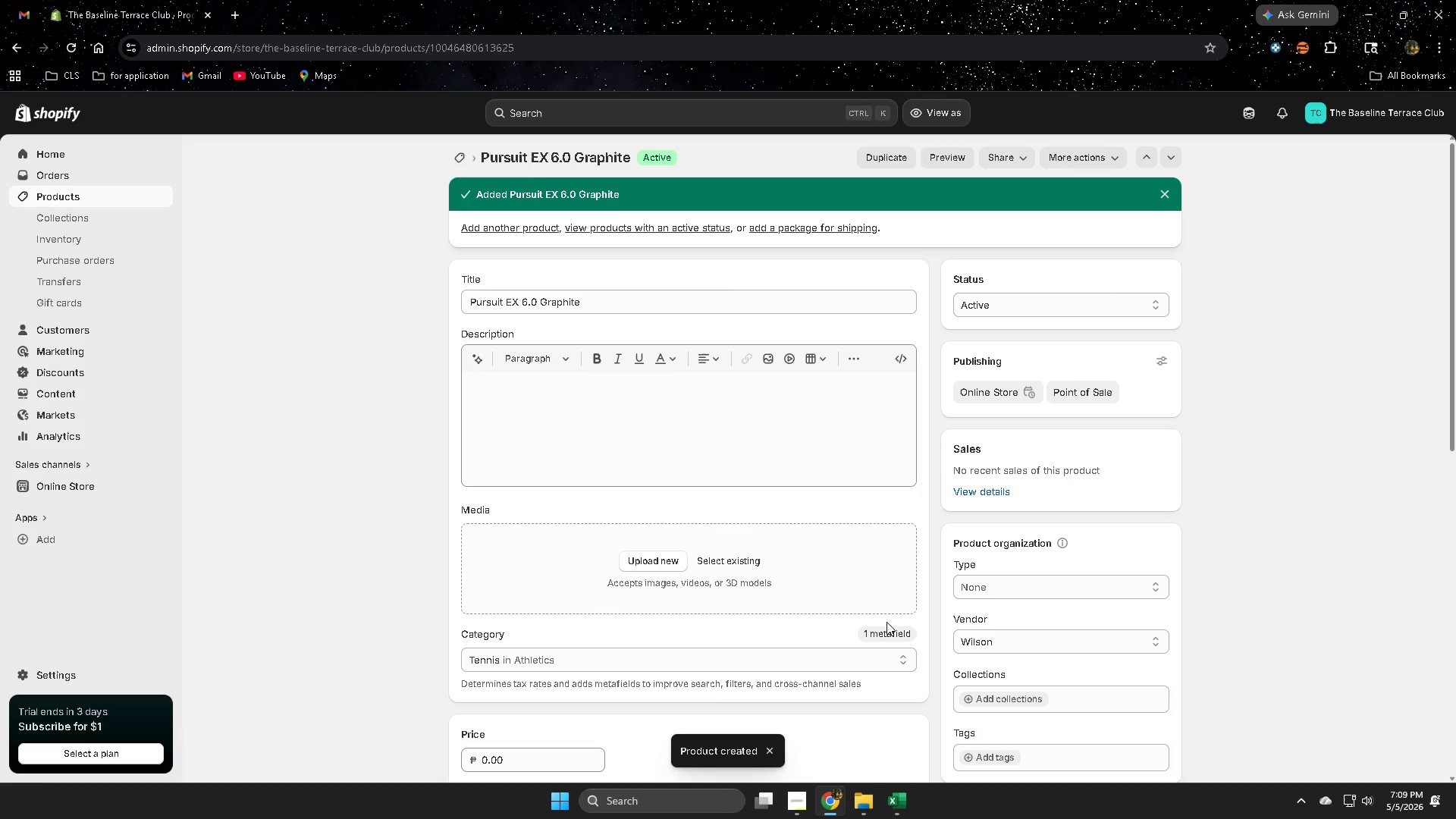 
left_click([899, 805])
 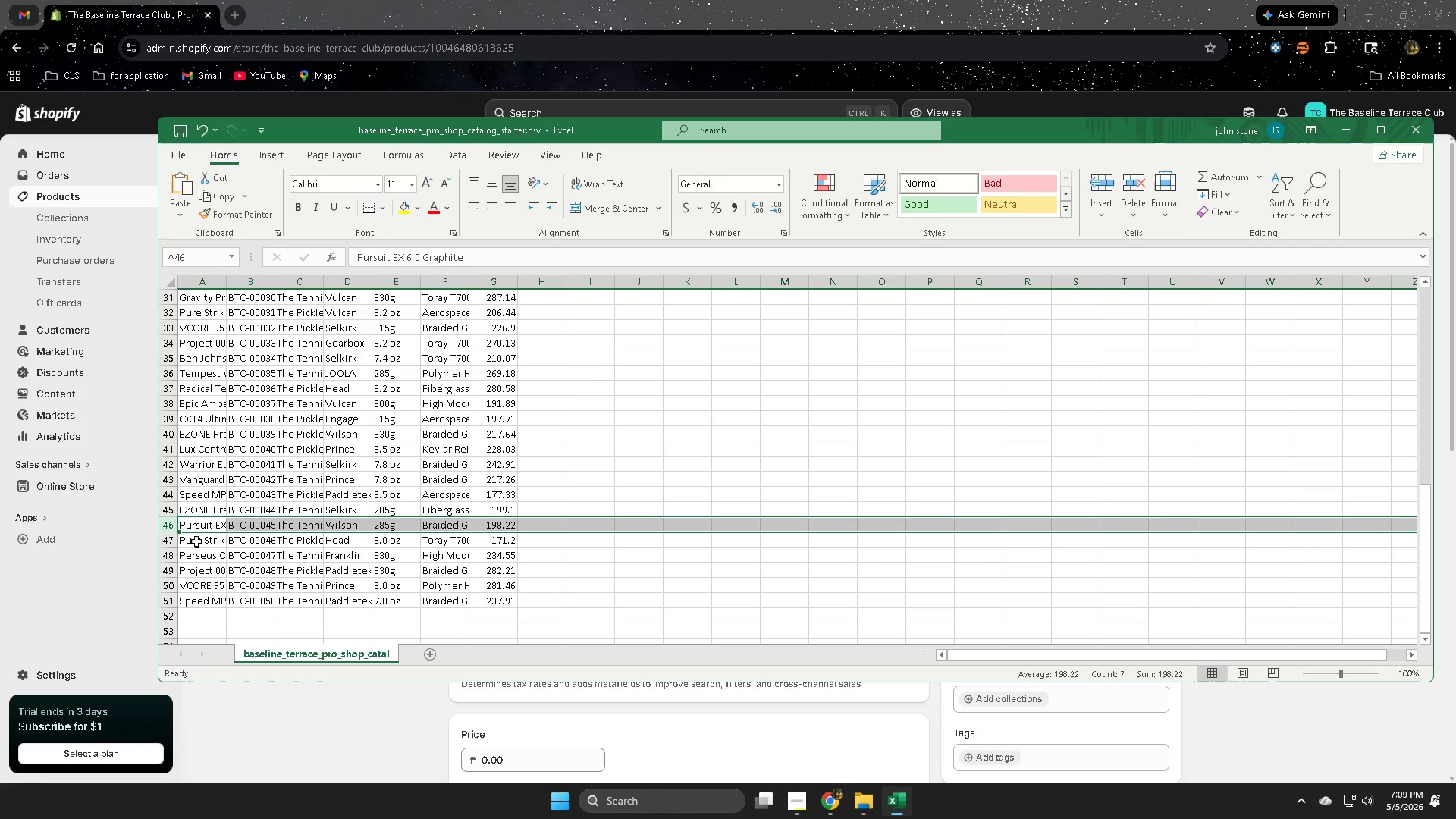 
double_click([237, 541])
 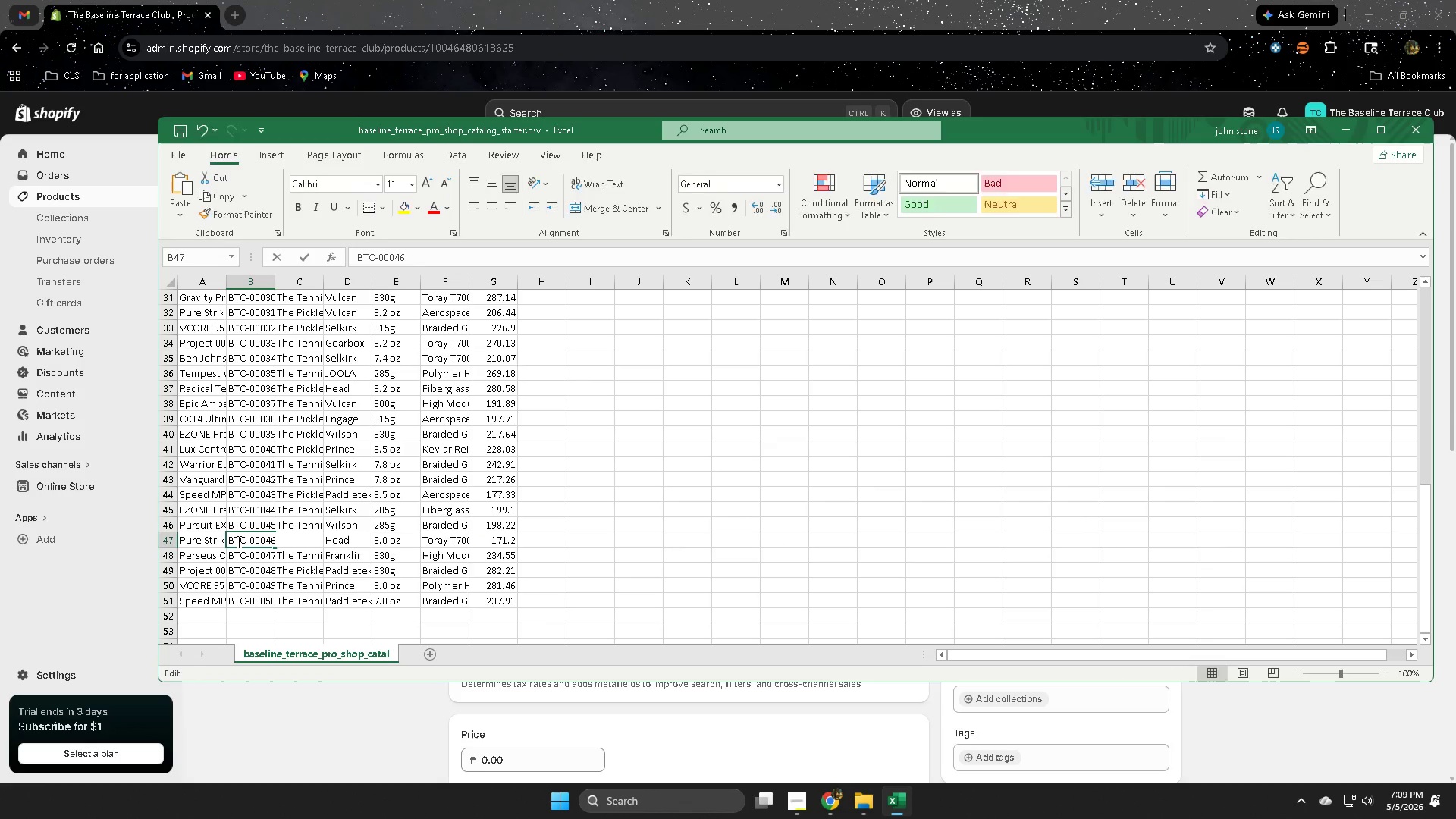 
triple_click([237, 541])
 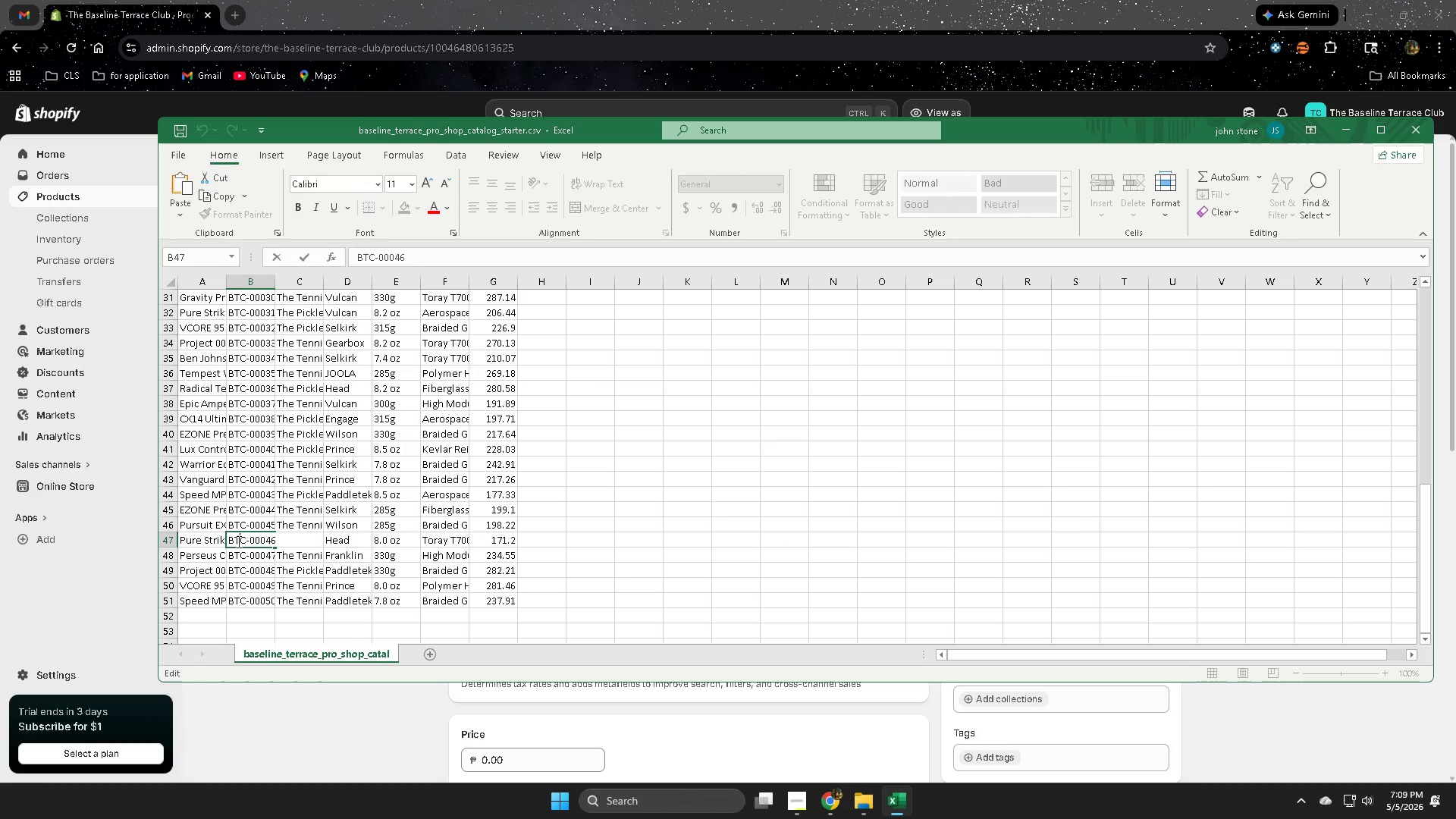 
triple_click([237, 541])
 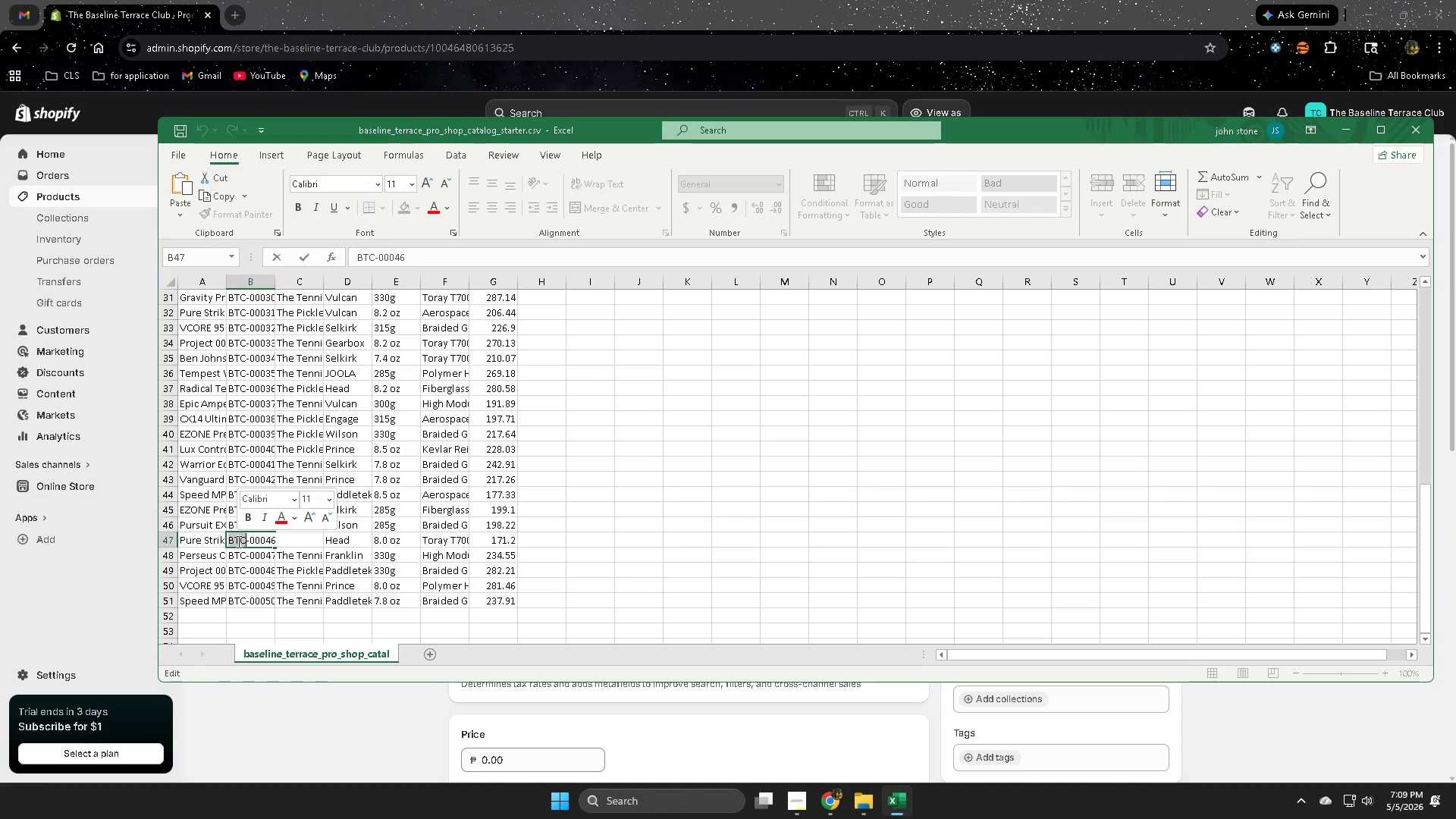 
triple_click([237, 541])
 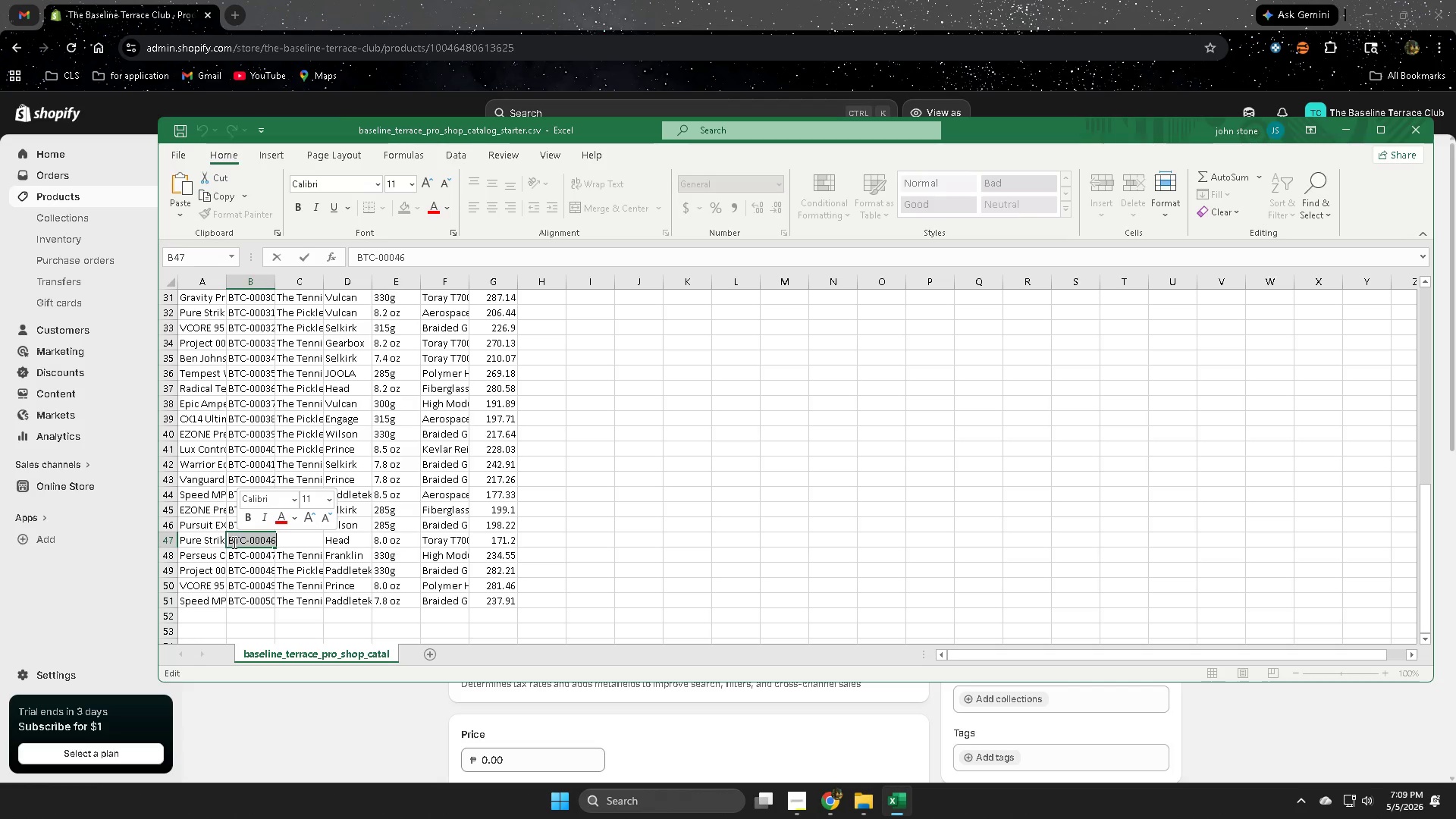 
key(Control+C)
 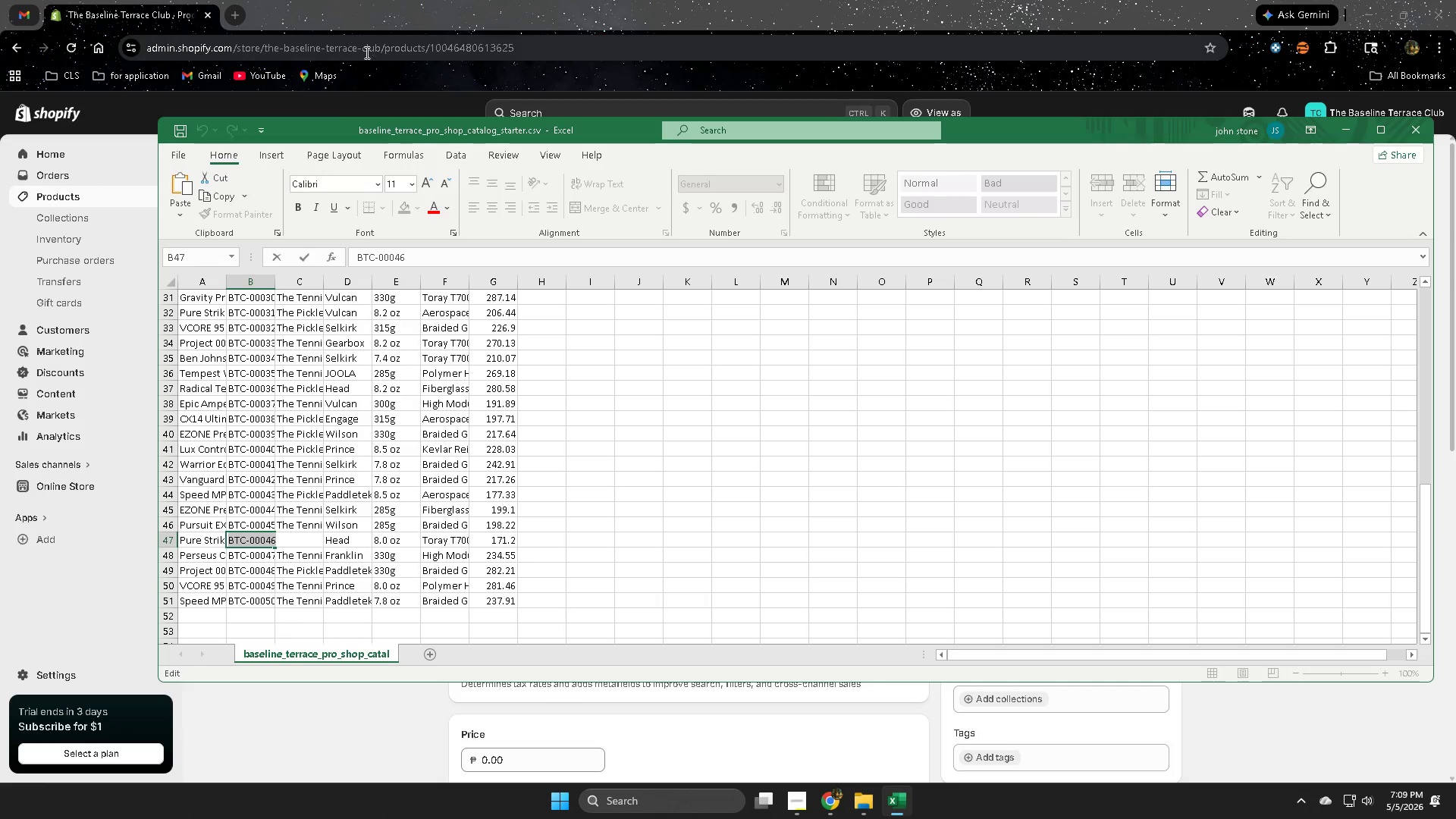 
left_click([440, 0])
 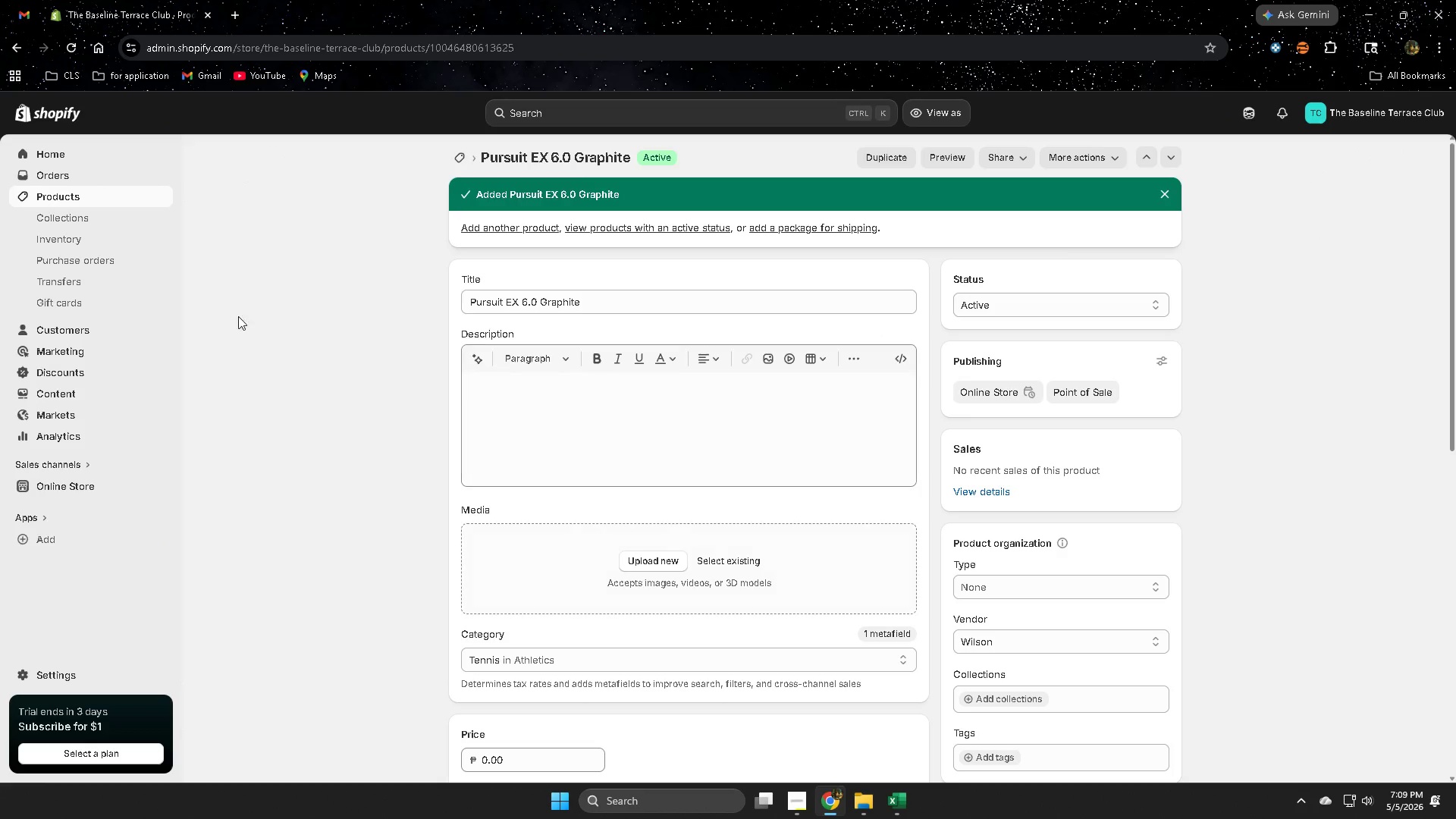 
scroll: coordinate [686, 493], scroll_direction: down, amount: 3.0
 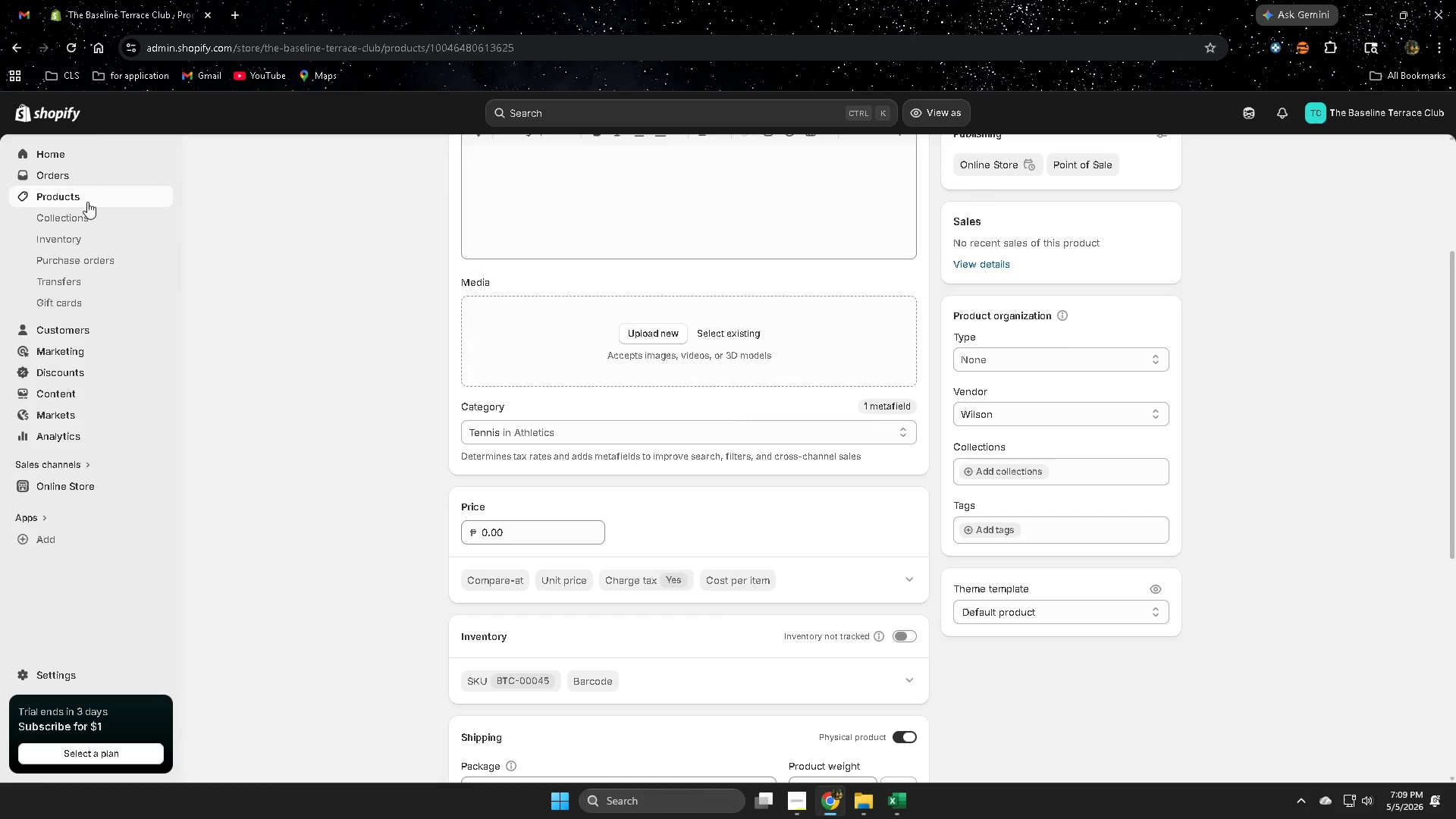 
left_click([87, 196])
 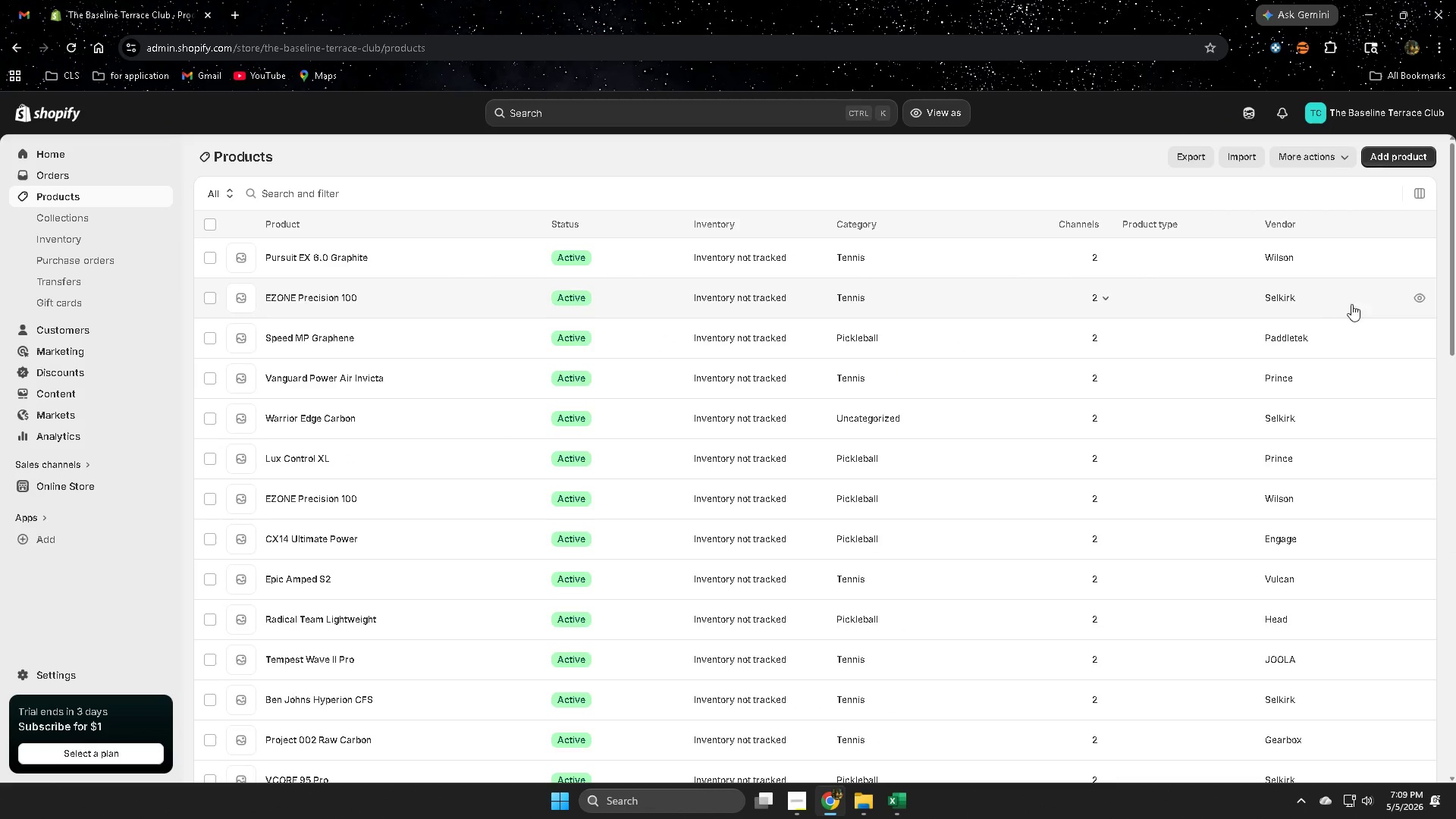 
left_click([1377, 159])
 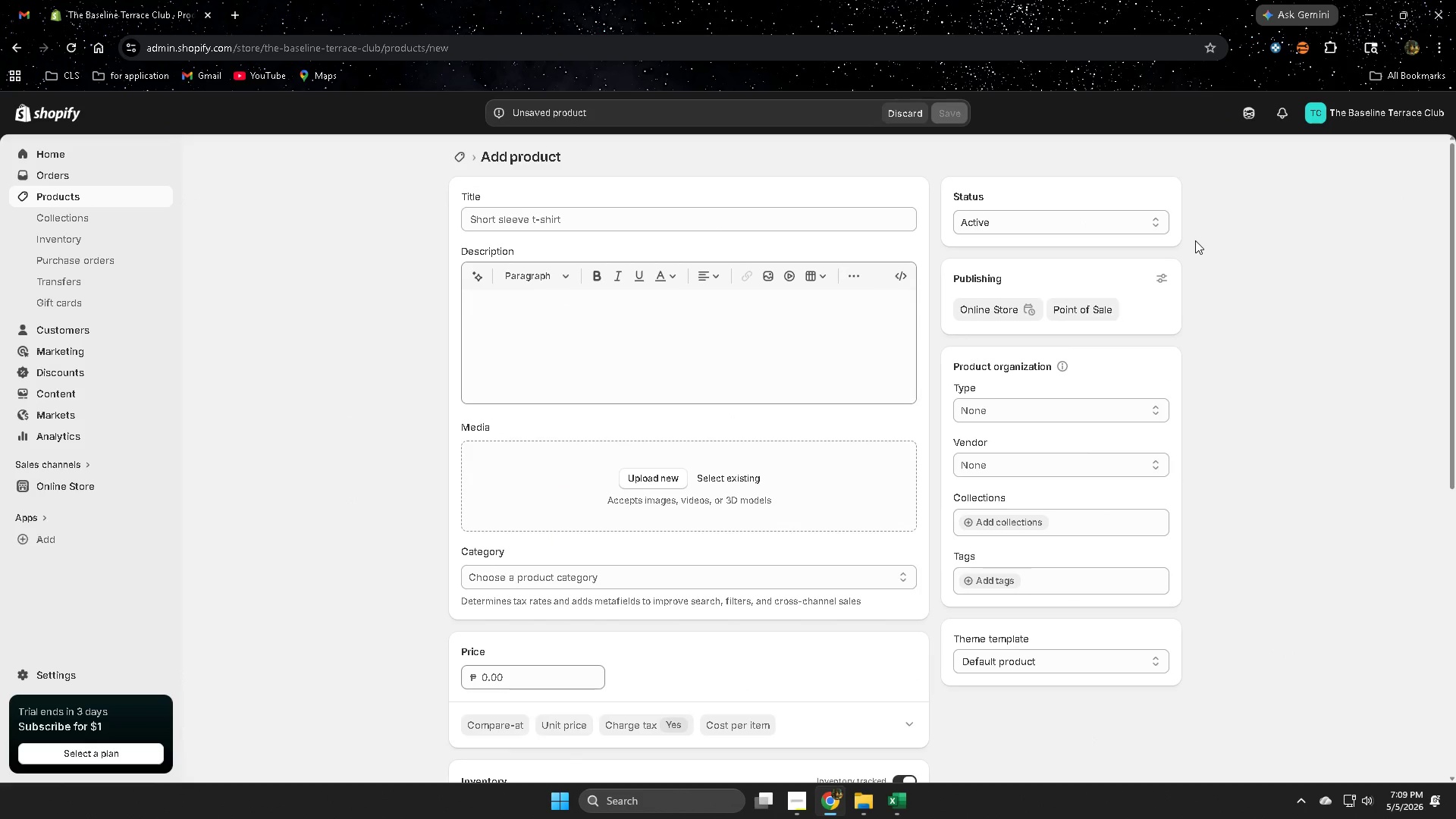 
wait(10.27)
 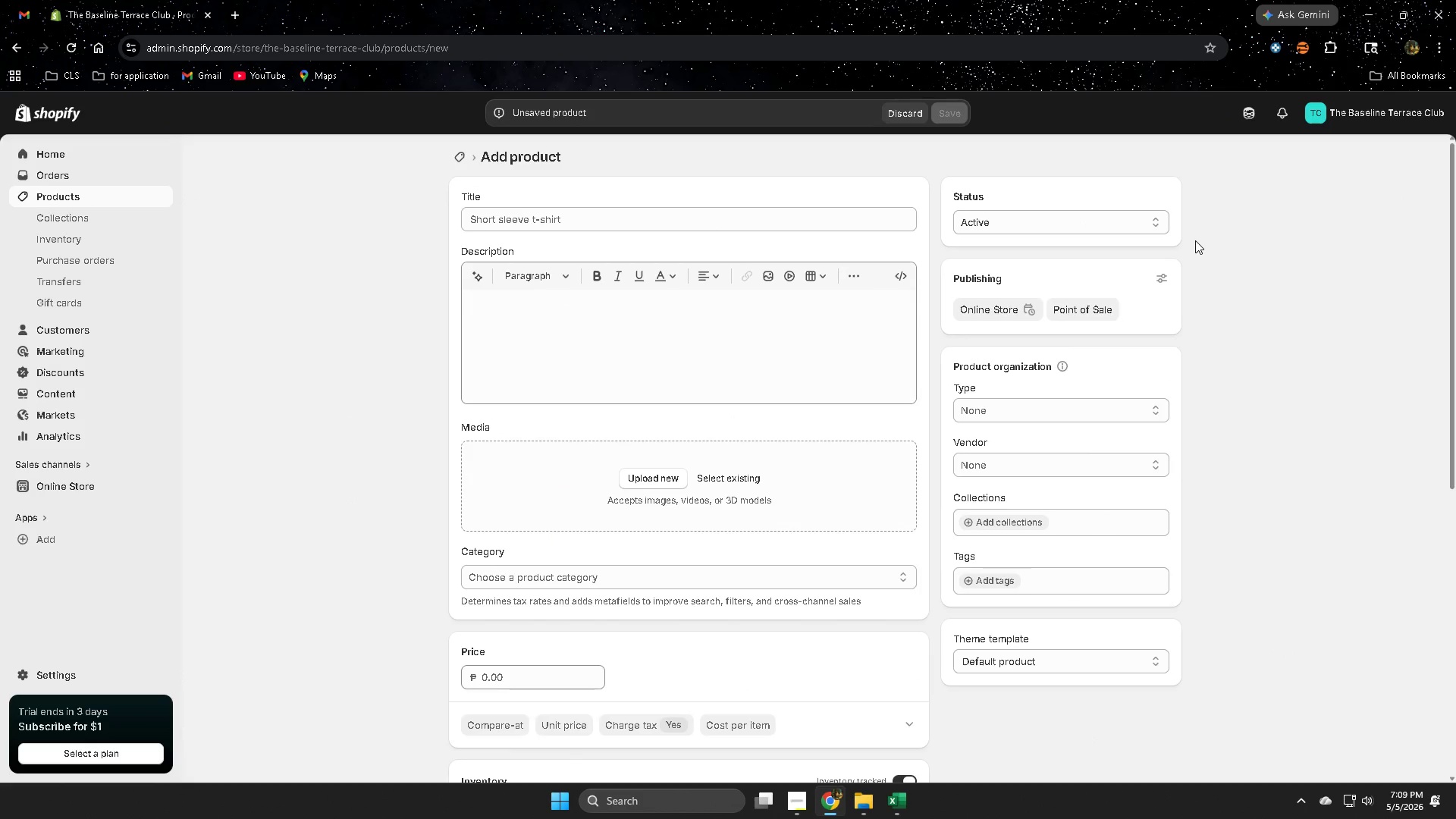 
scroll: coordinate [974, 688], scroll_direction: down, amount: 2.0
 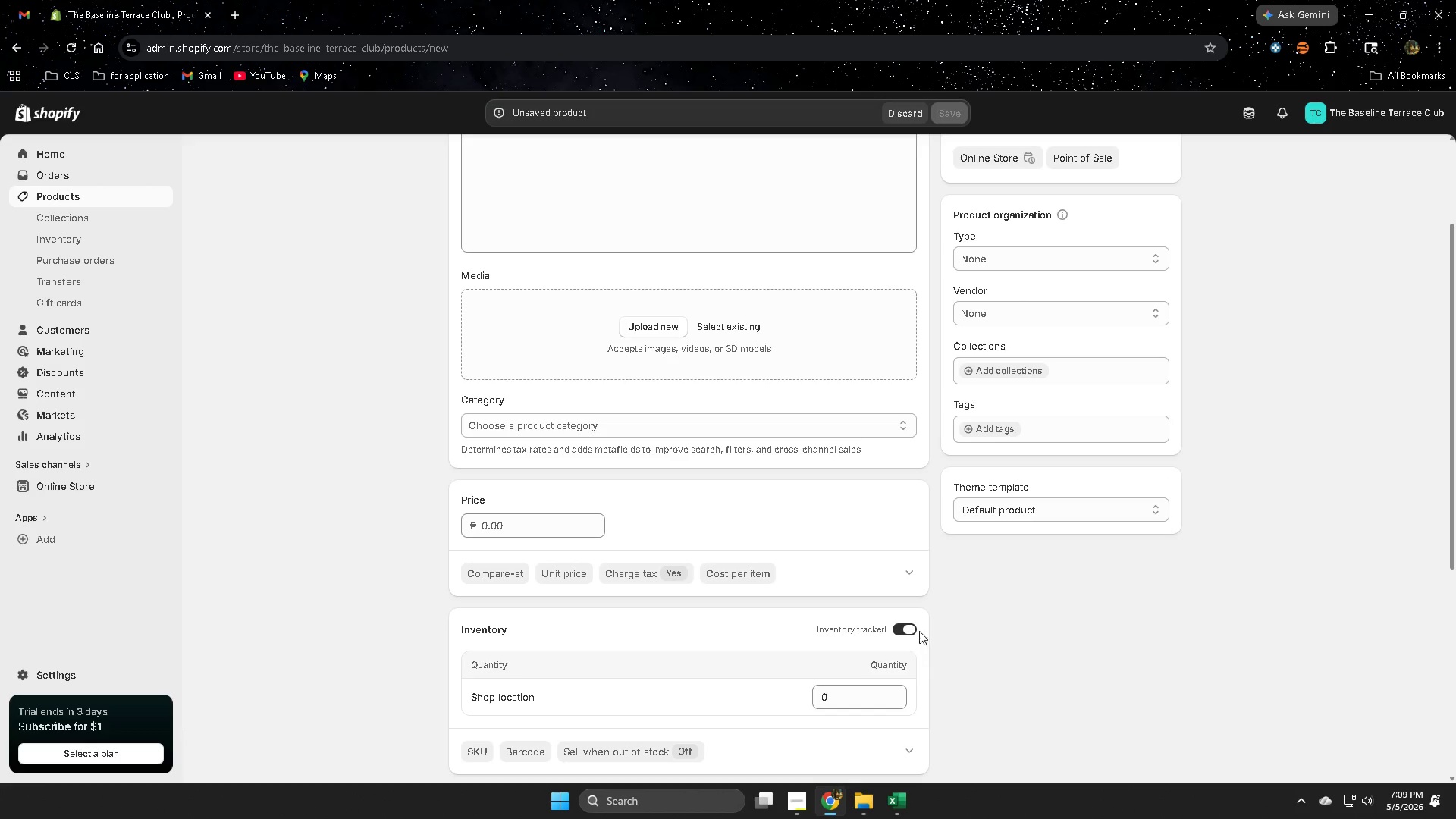 
left_click([911, 628])
 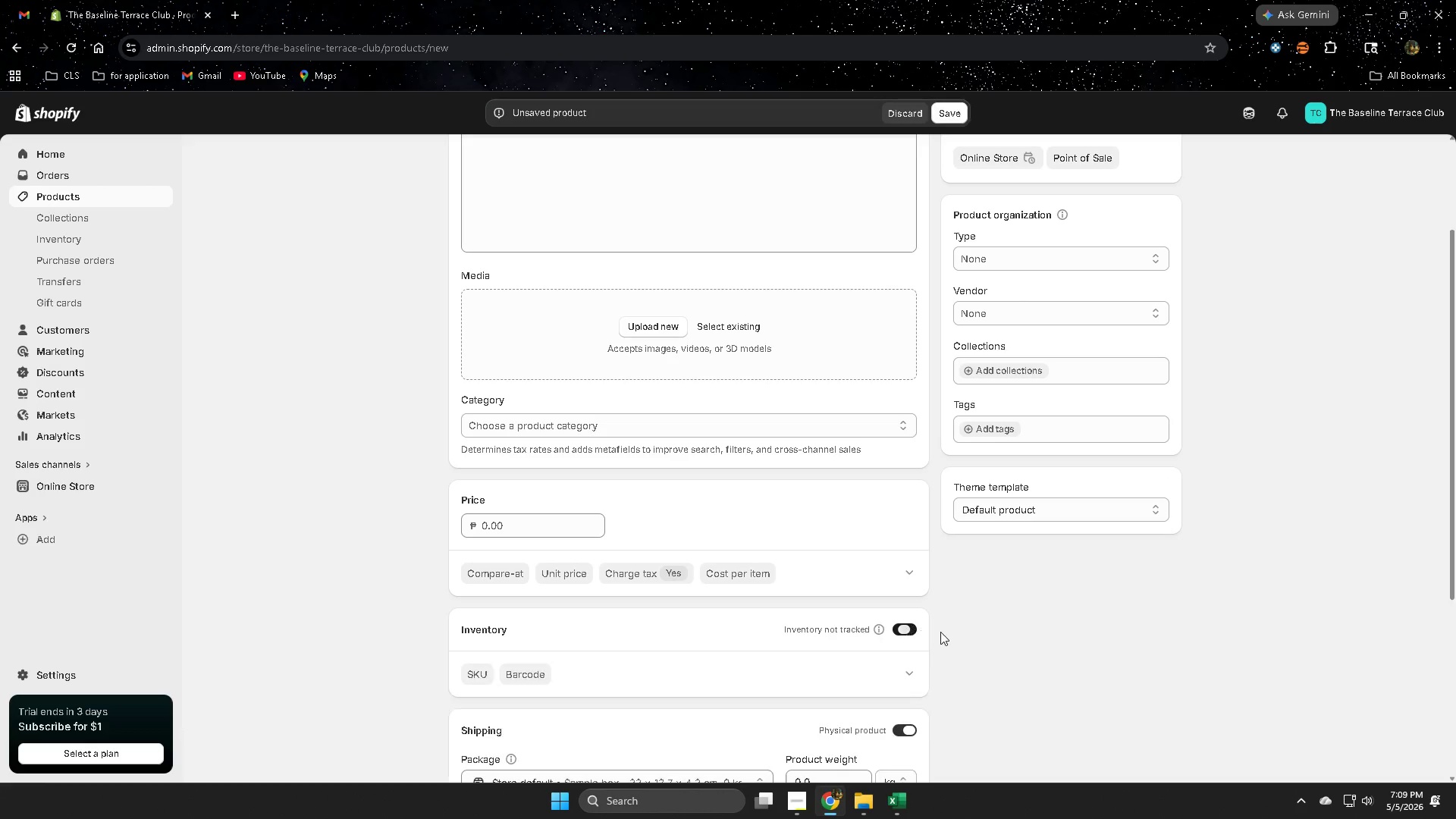 
scroll: coordinate [948, 631], scroll_direction: down, amount: 1.0
 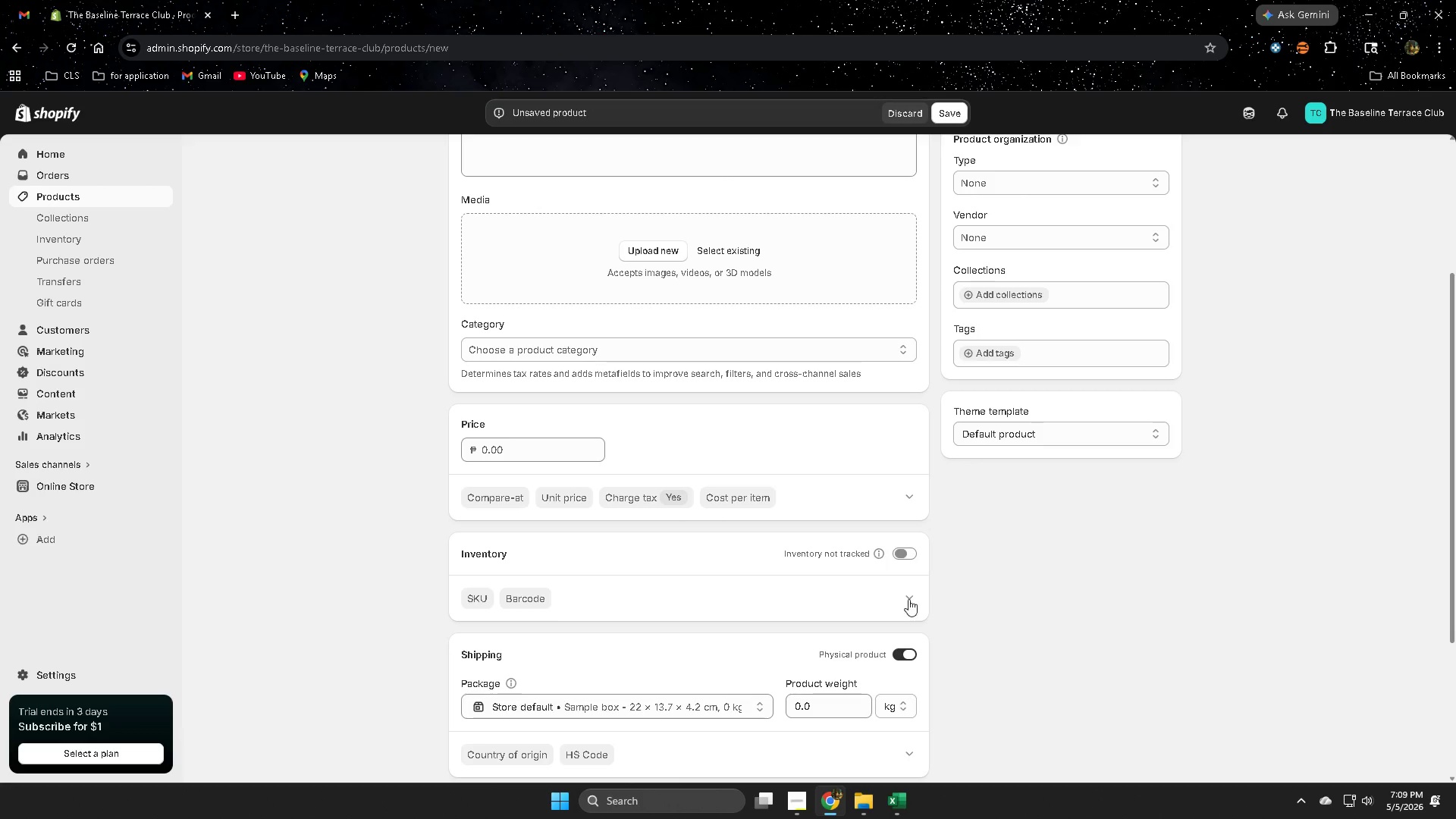 
left_click([907, 591])
 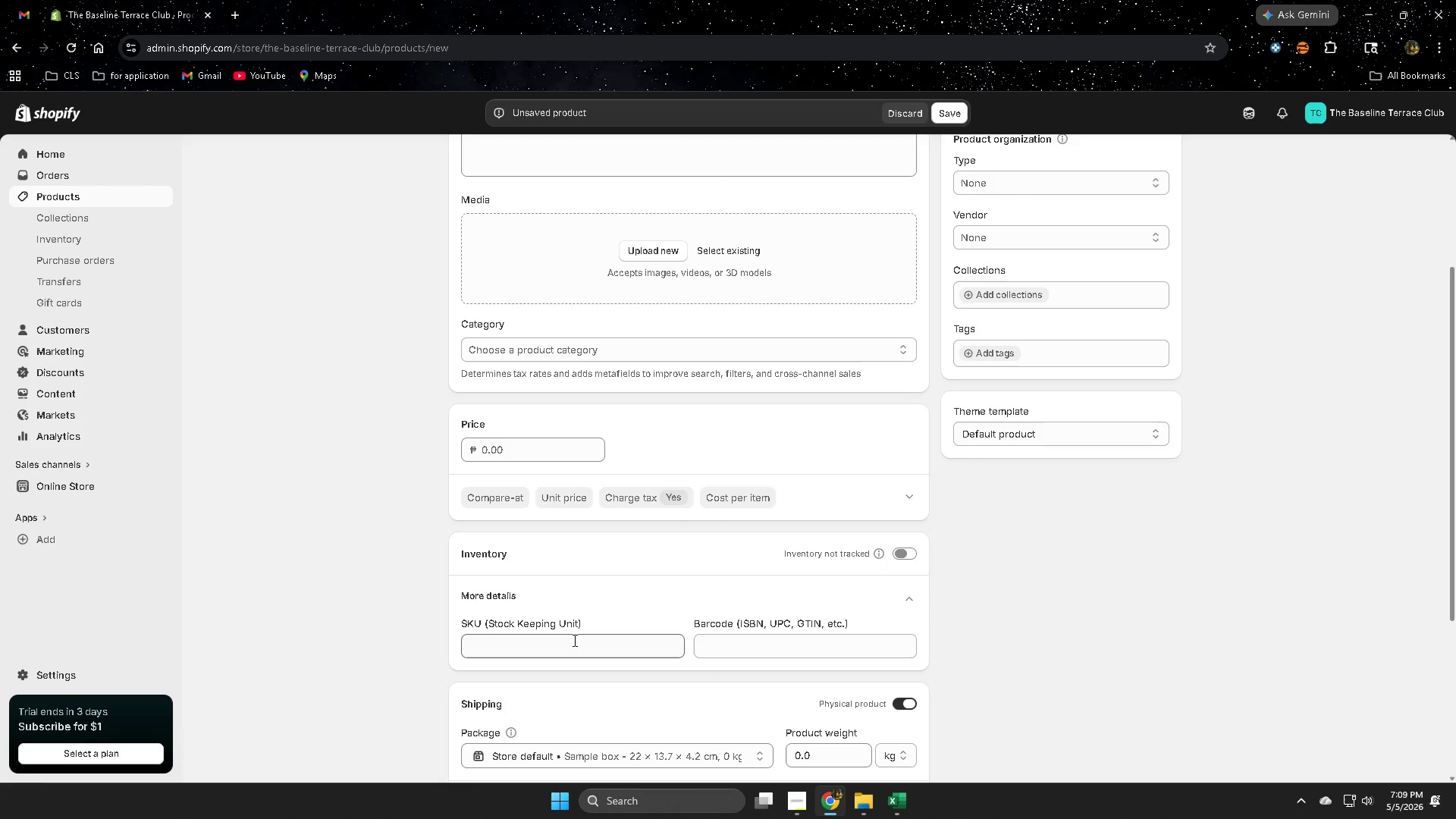 
left_click([573, 642])
 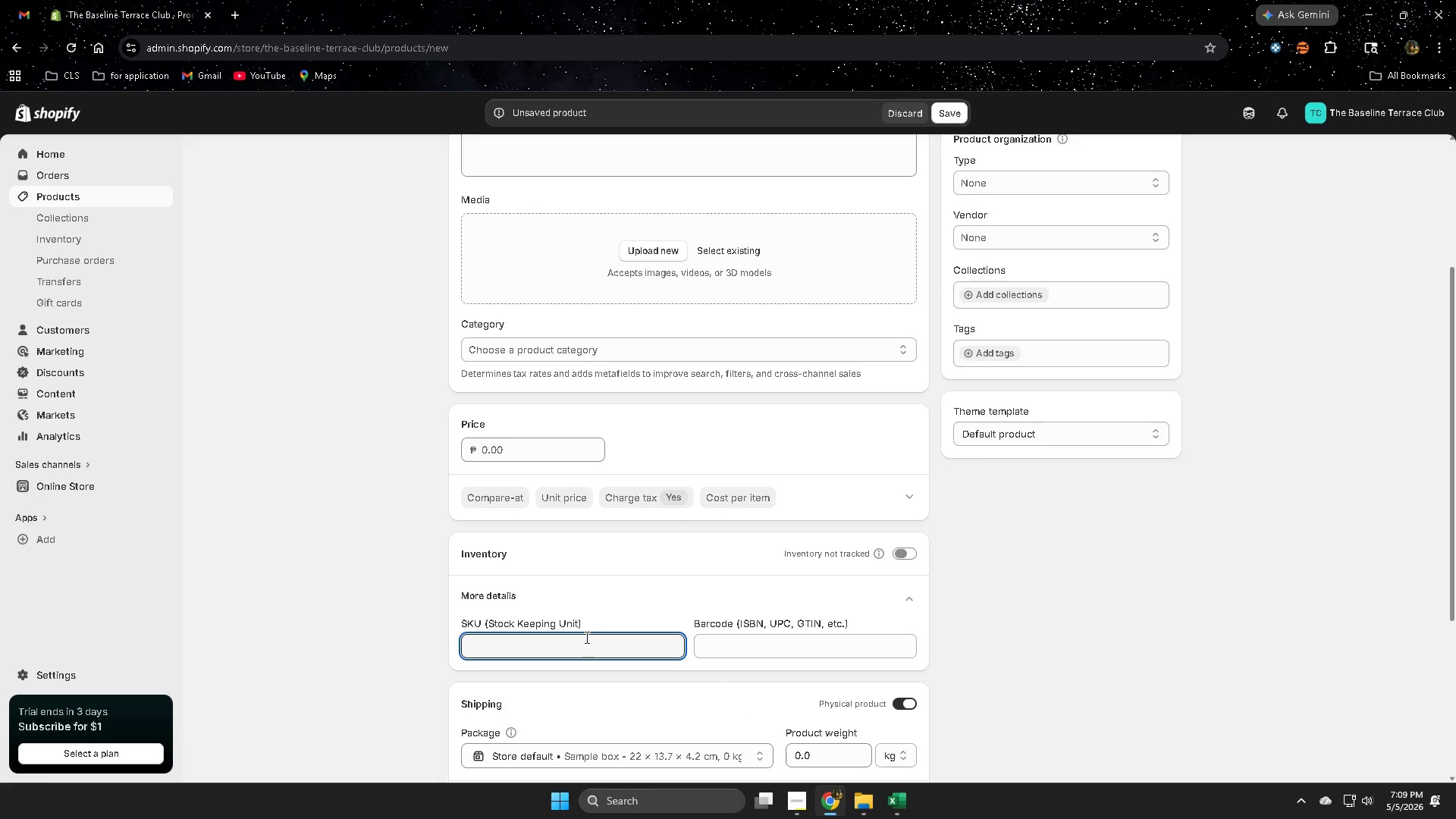 
key(Control+V)
 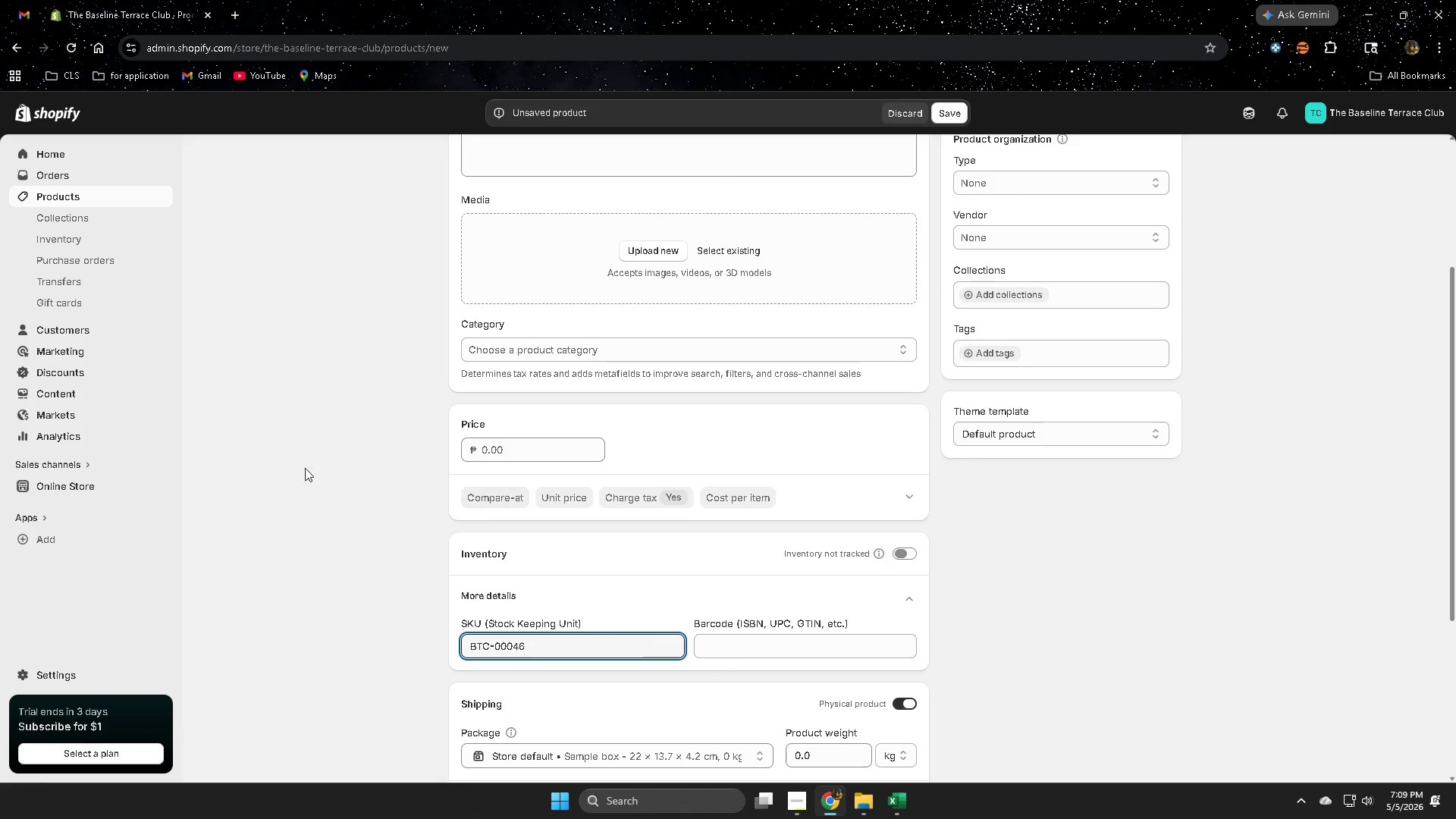 
left_click([394, 450])
 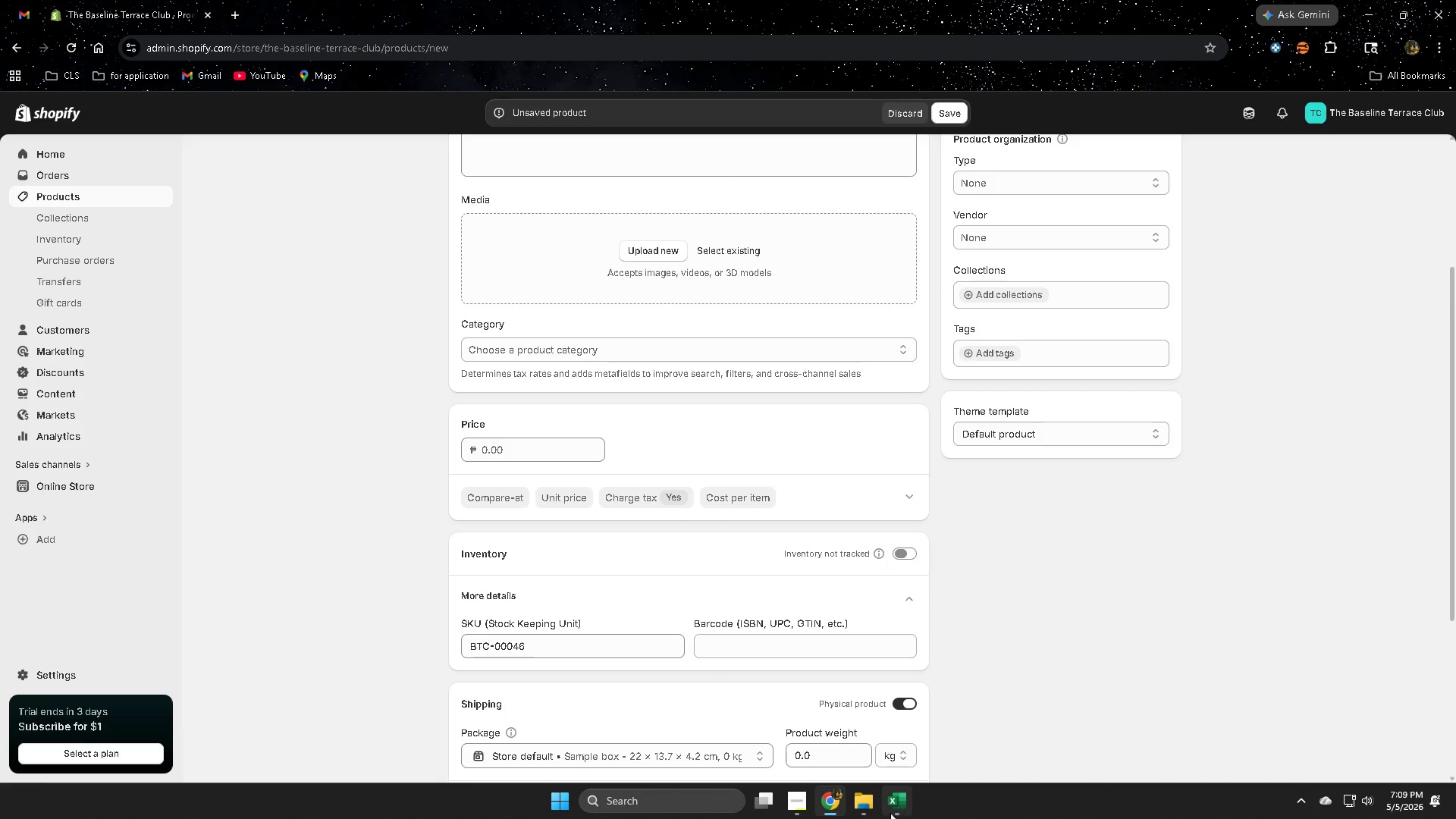 
left_click([901, 808])
 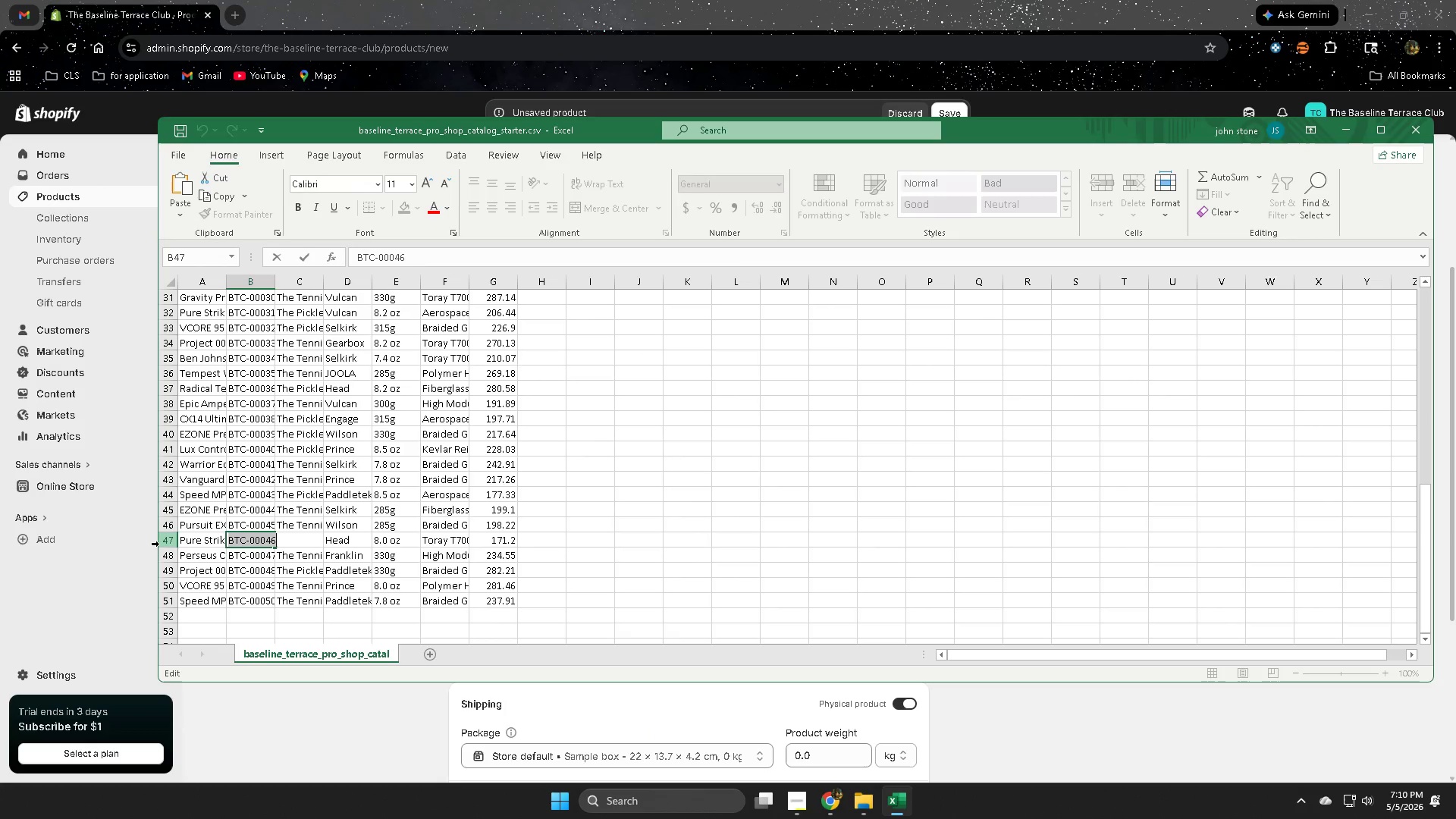 
left_click([172, 540])
 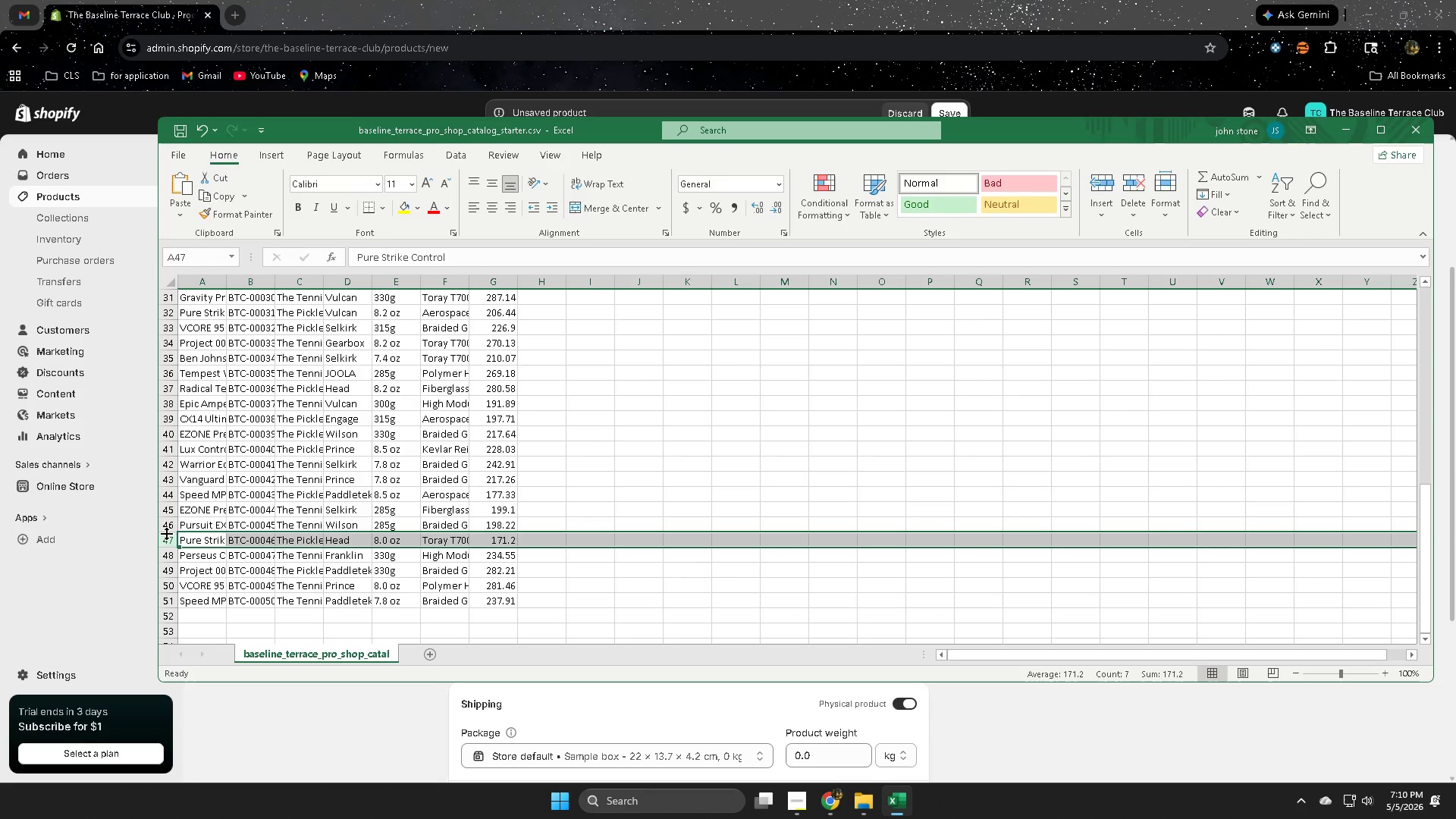 
double_click([184, 538])
 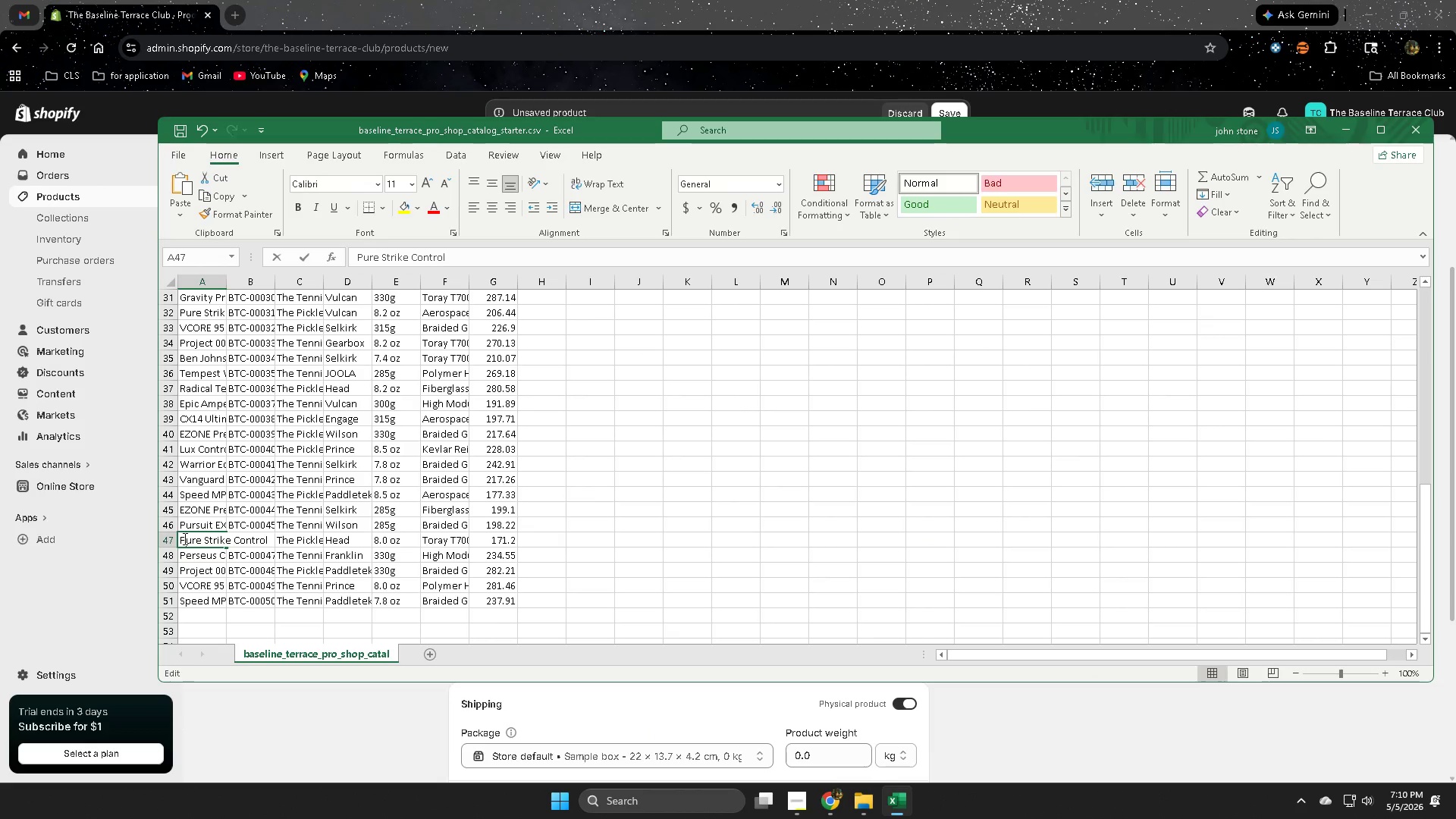 
triple_click([184, 538])
 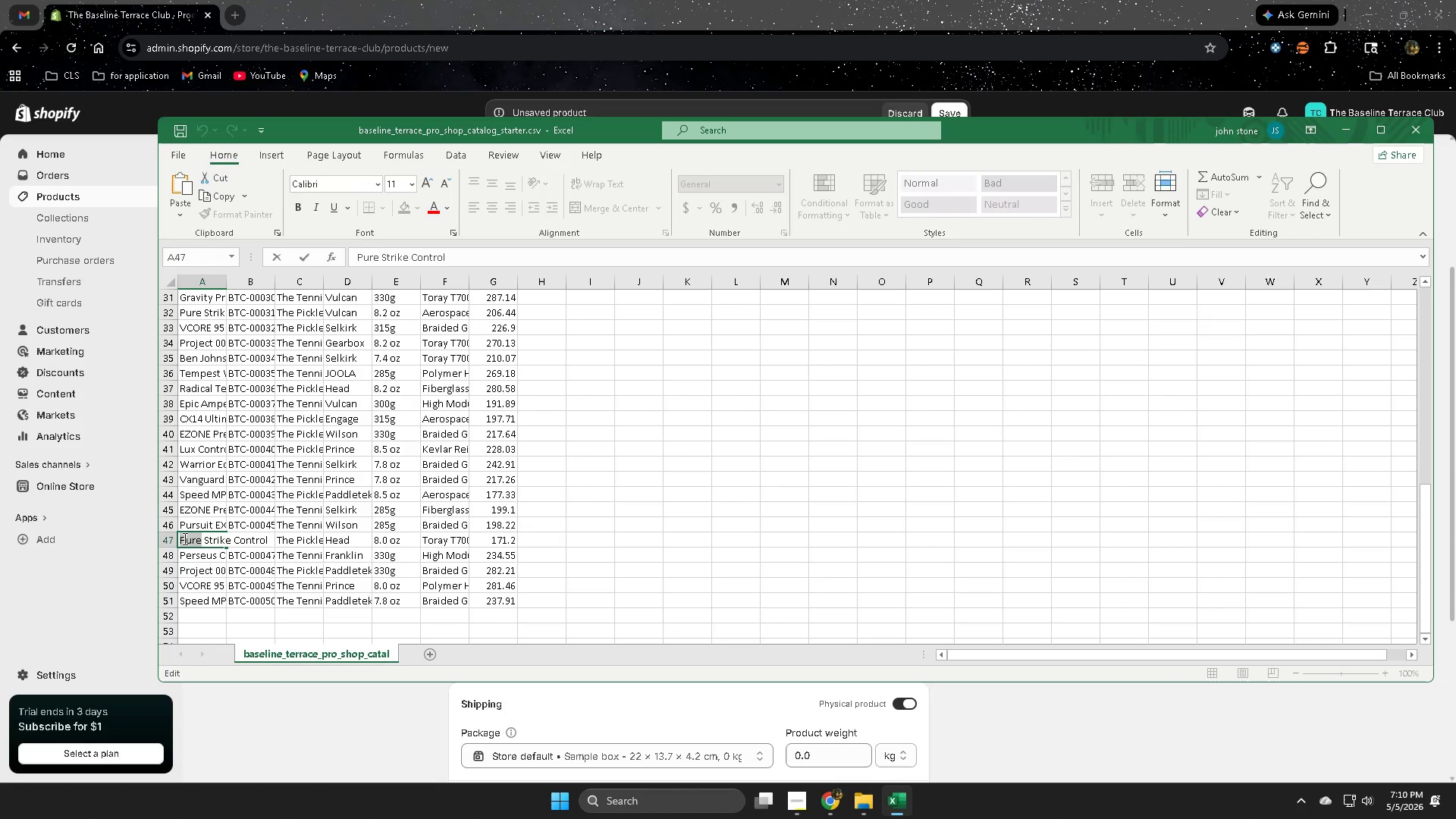 
left_click_drag(start_coordinate=[184, 538], to_coordinate=[276, 541])
 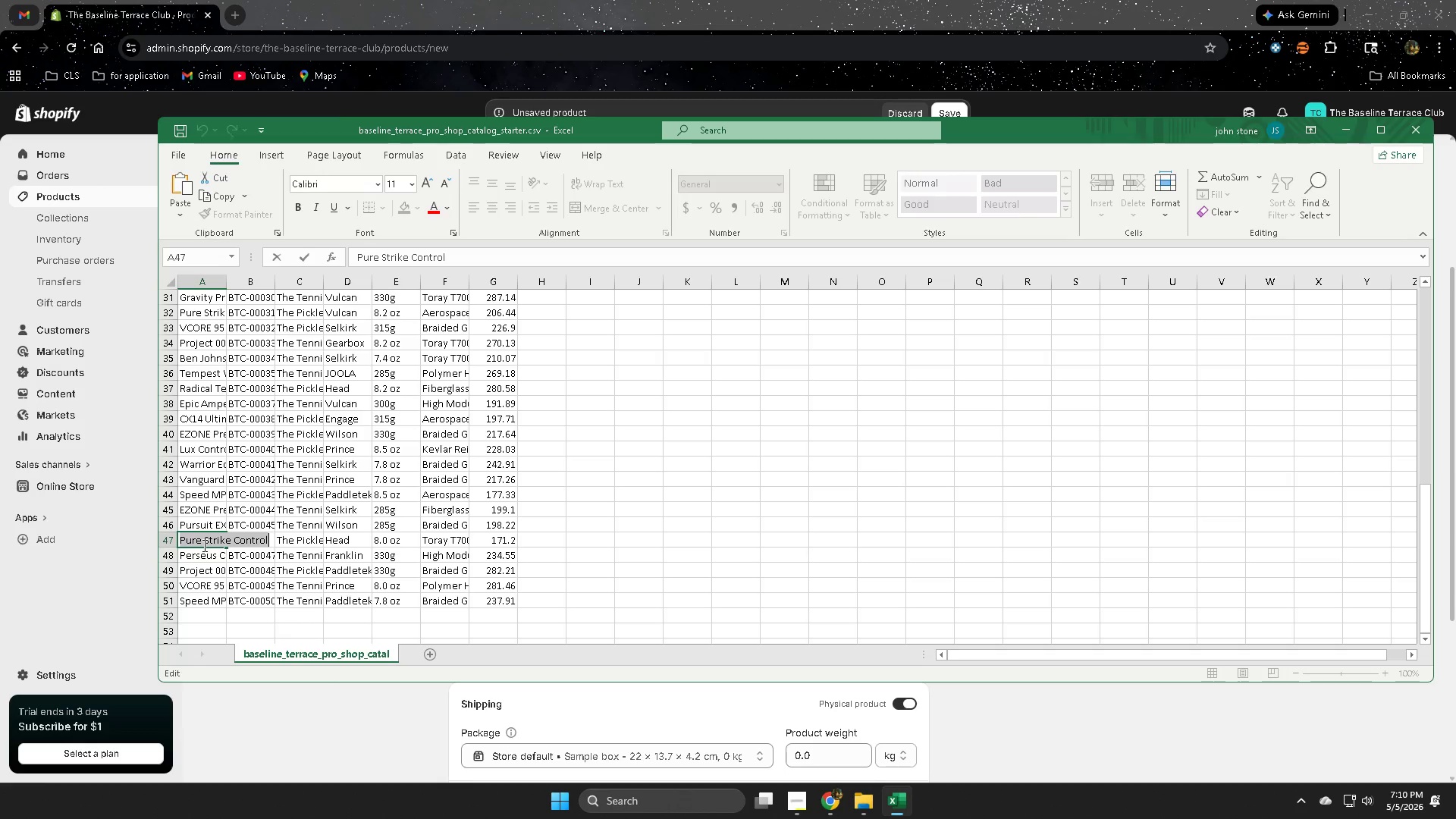 
key(Control+C)
 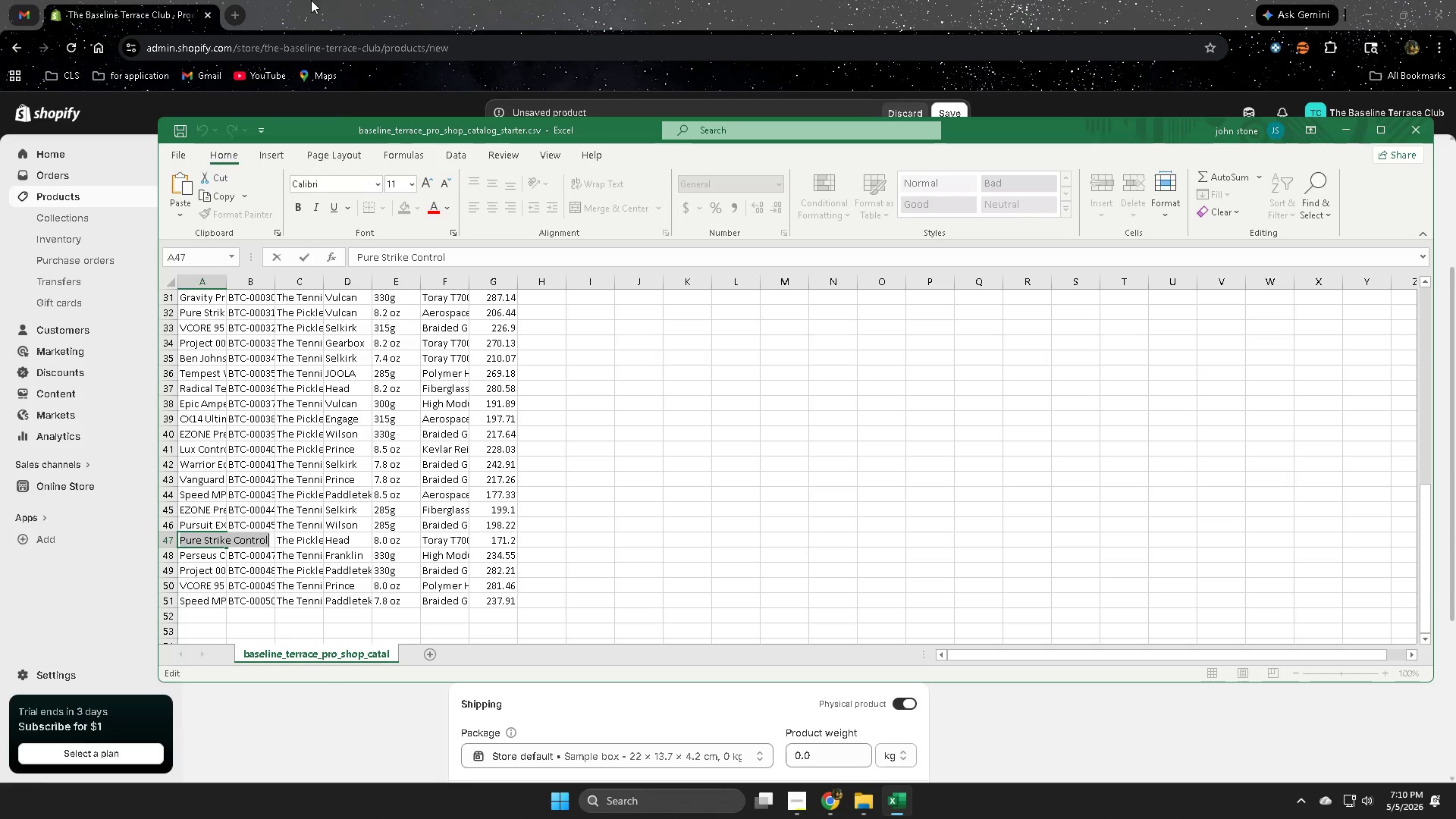 
left_click([438, 0])
 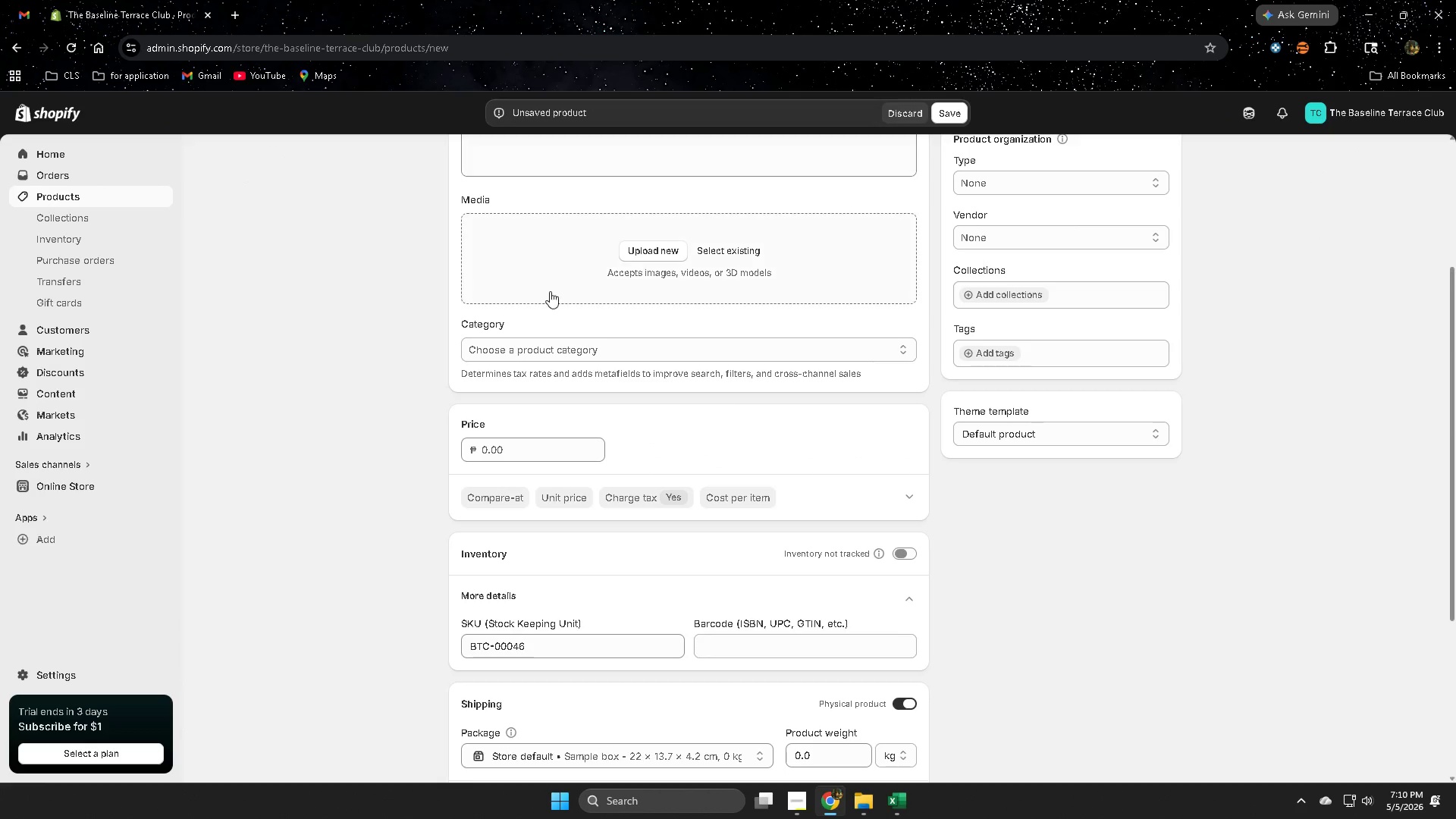 
scroll: coordinate [640, 344], scroll_direction: up, amount: 12.0
 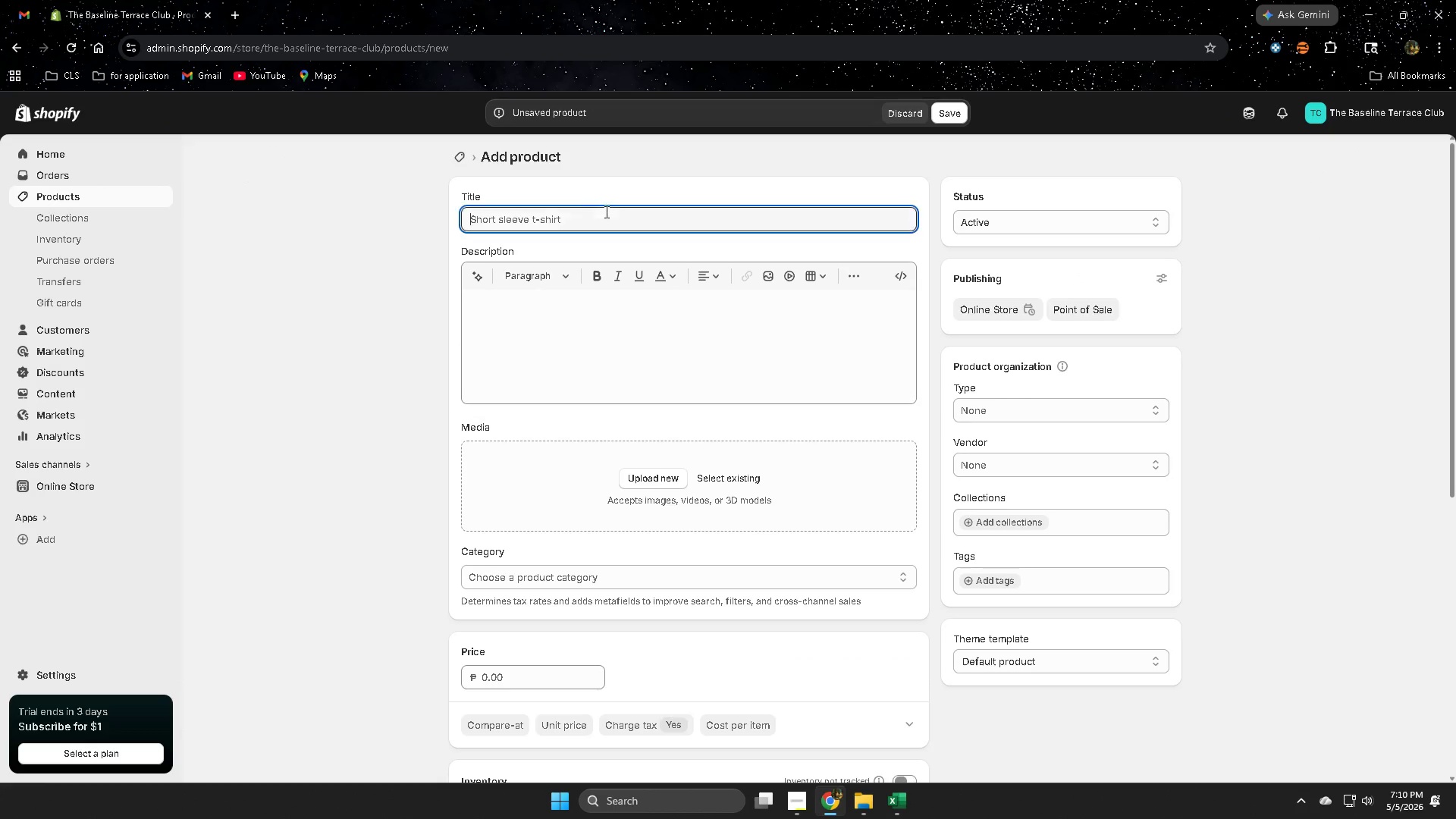 
double_click([608, 214])
 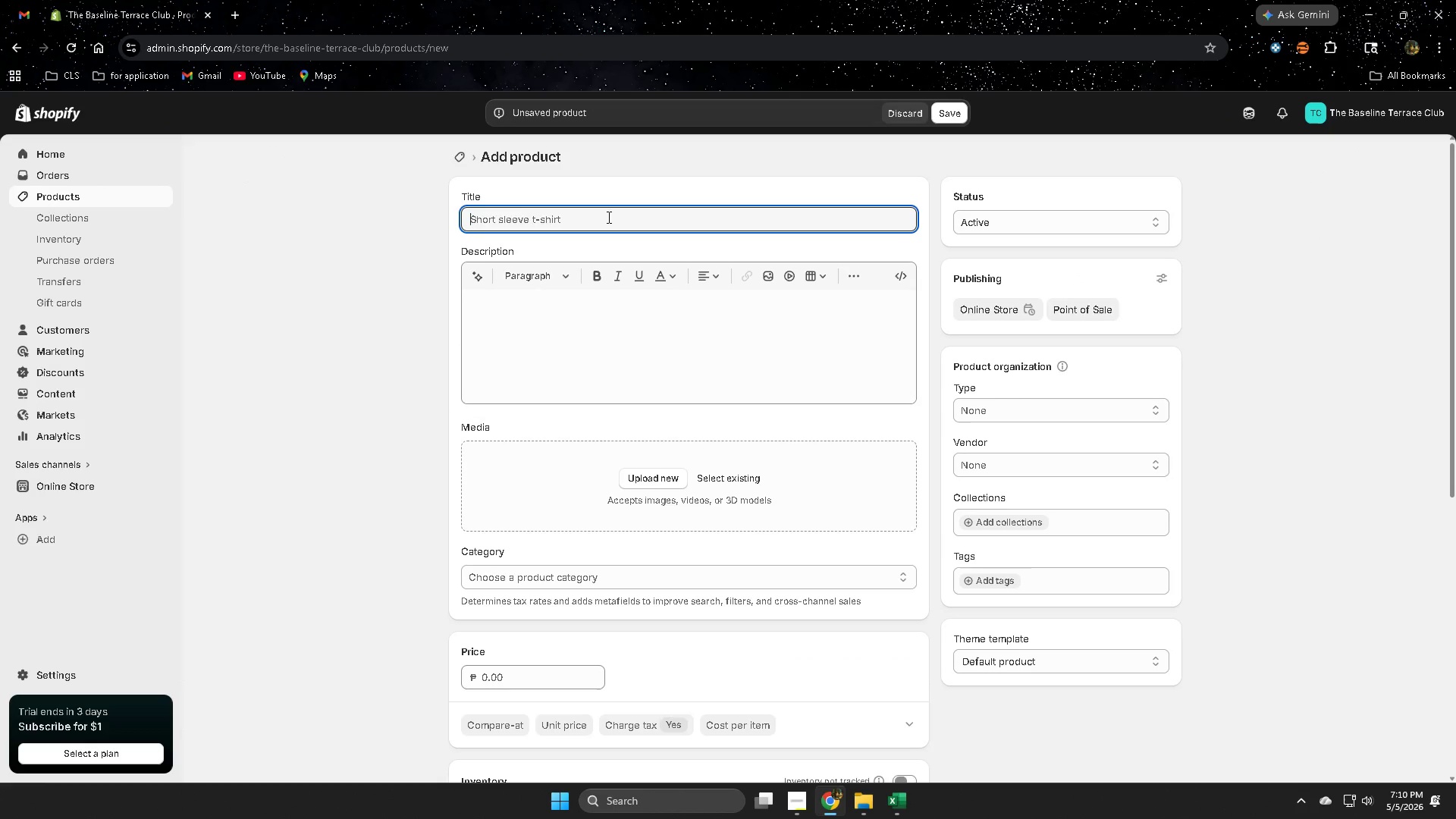 
key(Control+V)
 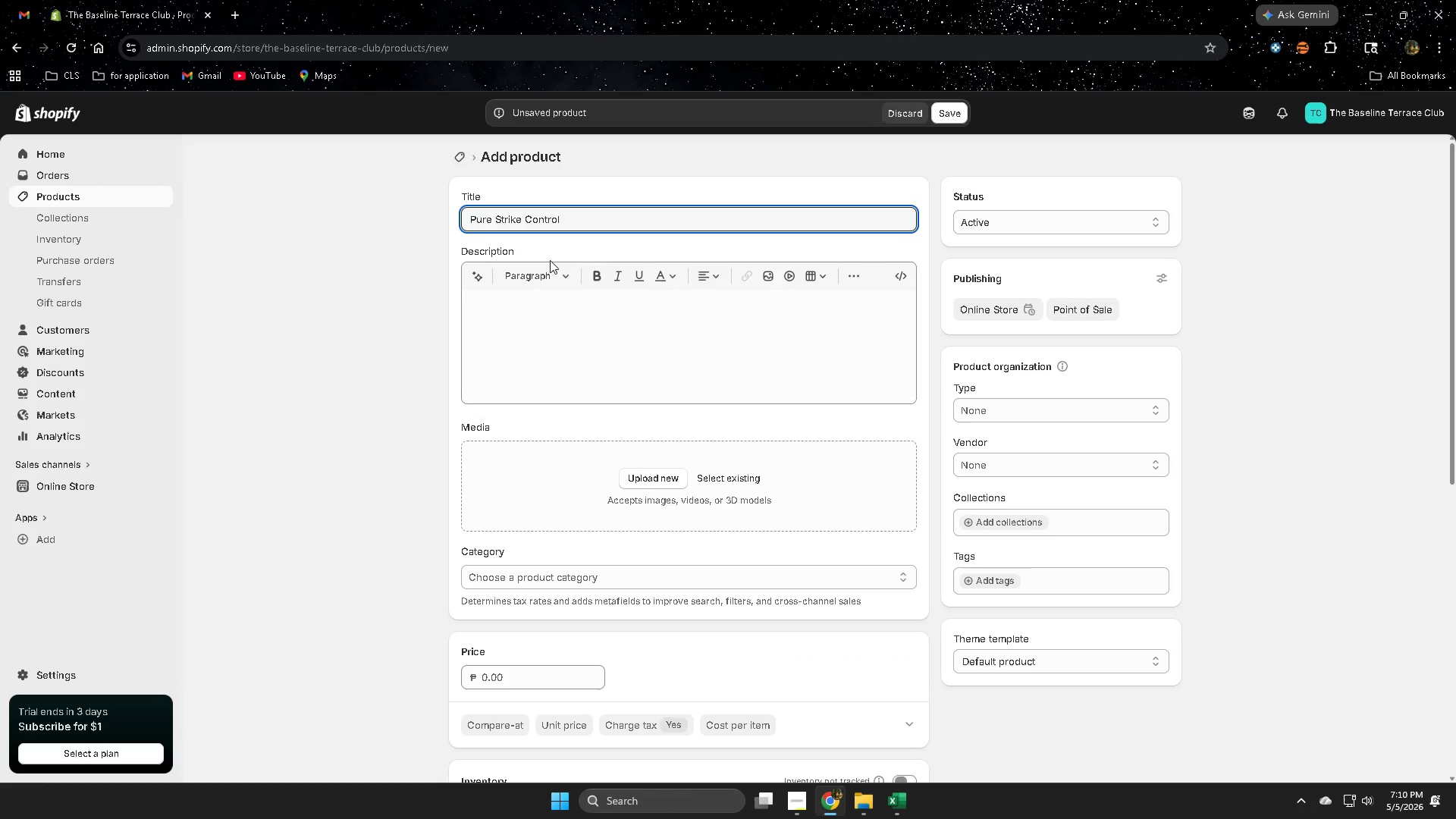 
left_click([347, 328])
 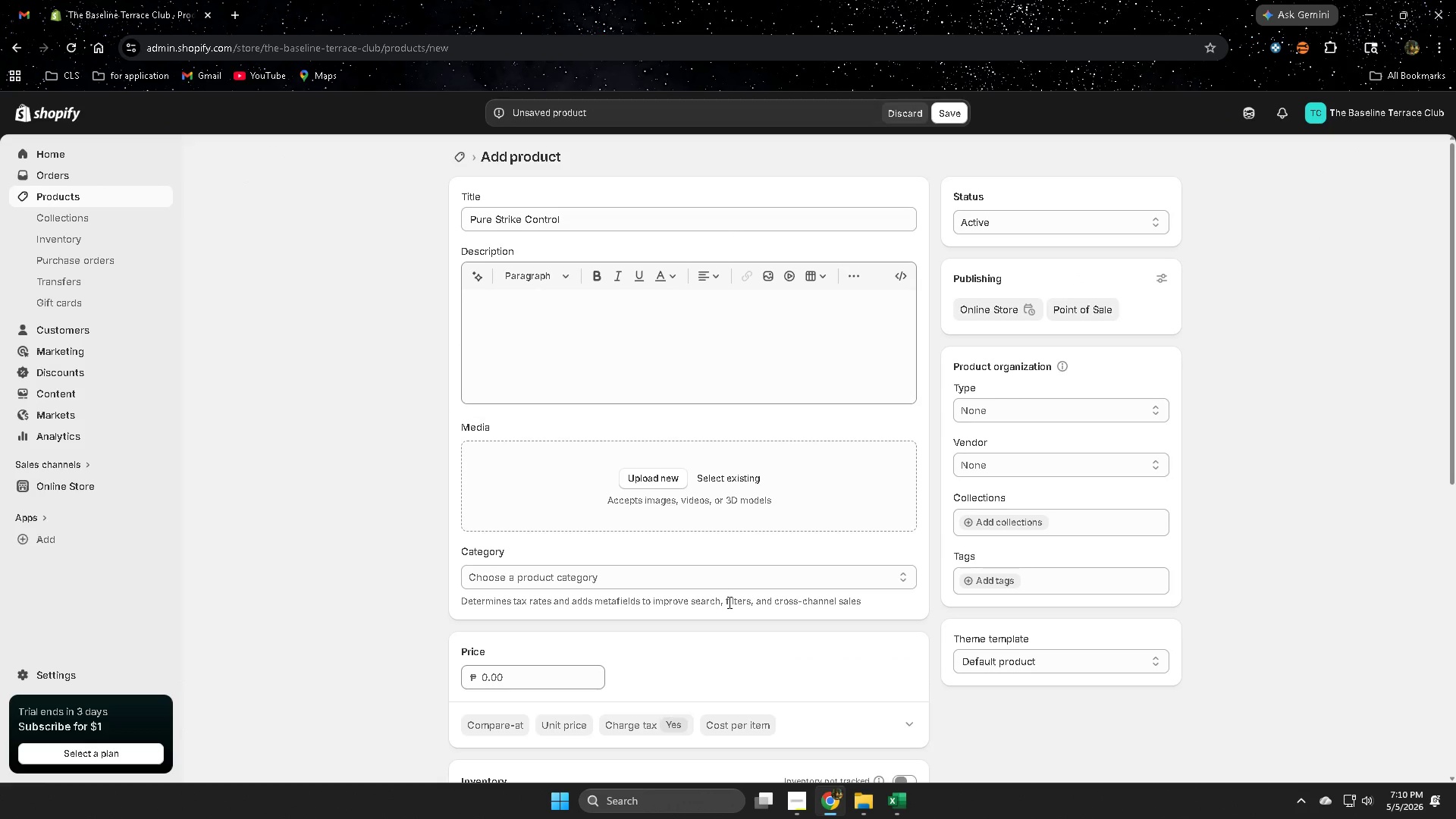 
wait(22.5)
 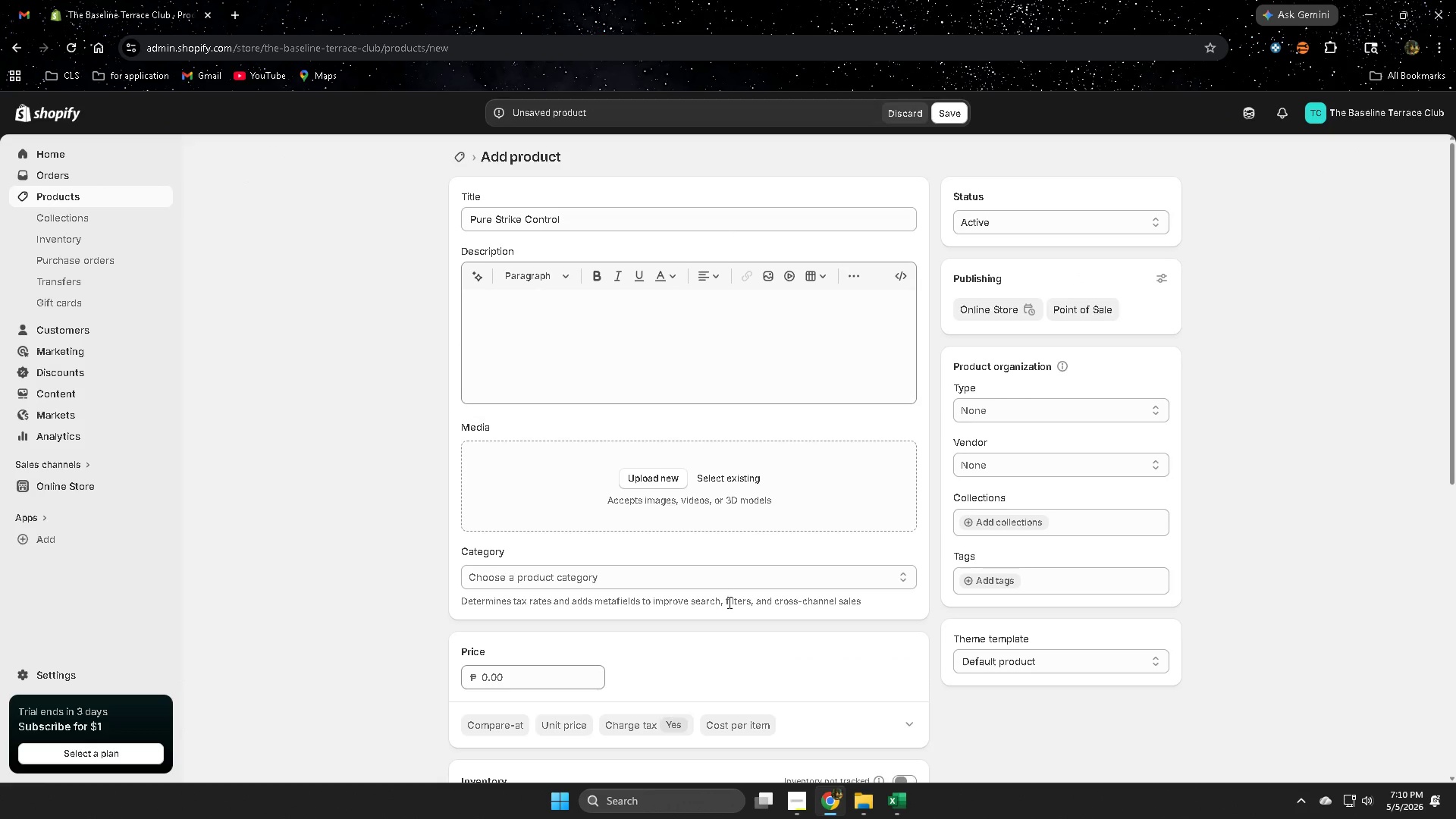 
left_click([896, 808])
 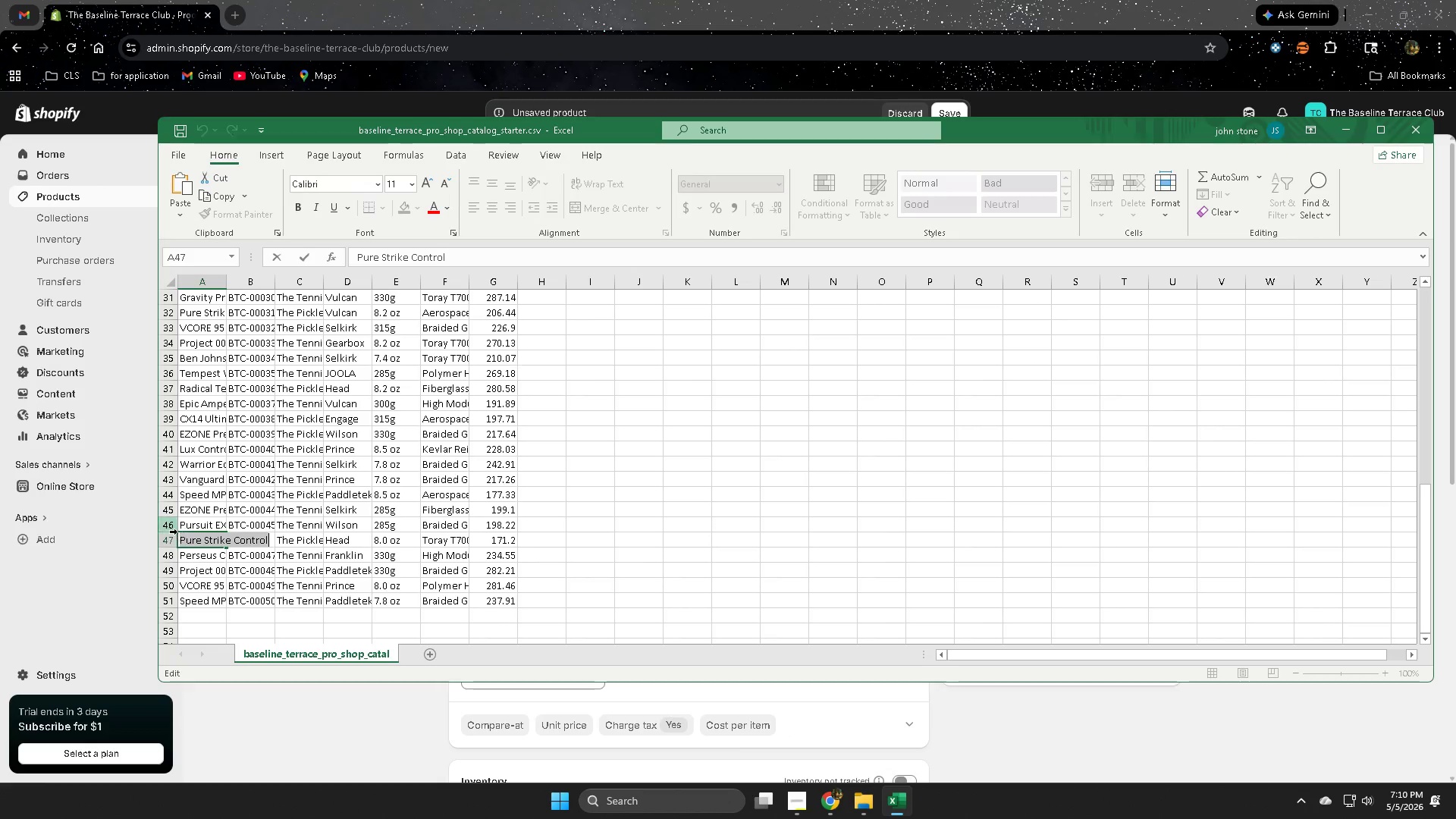 
left_click([171, 539])
 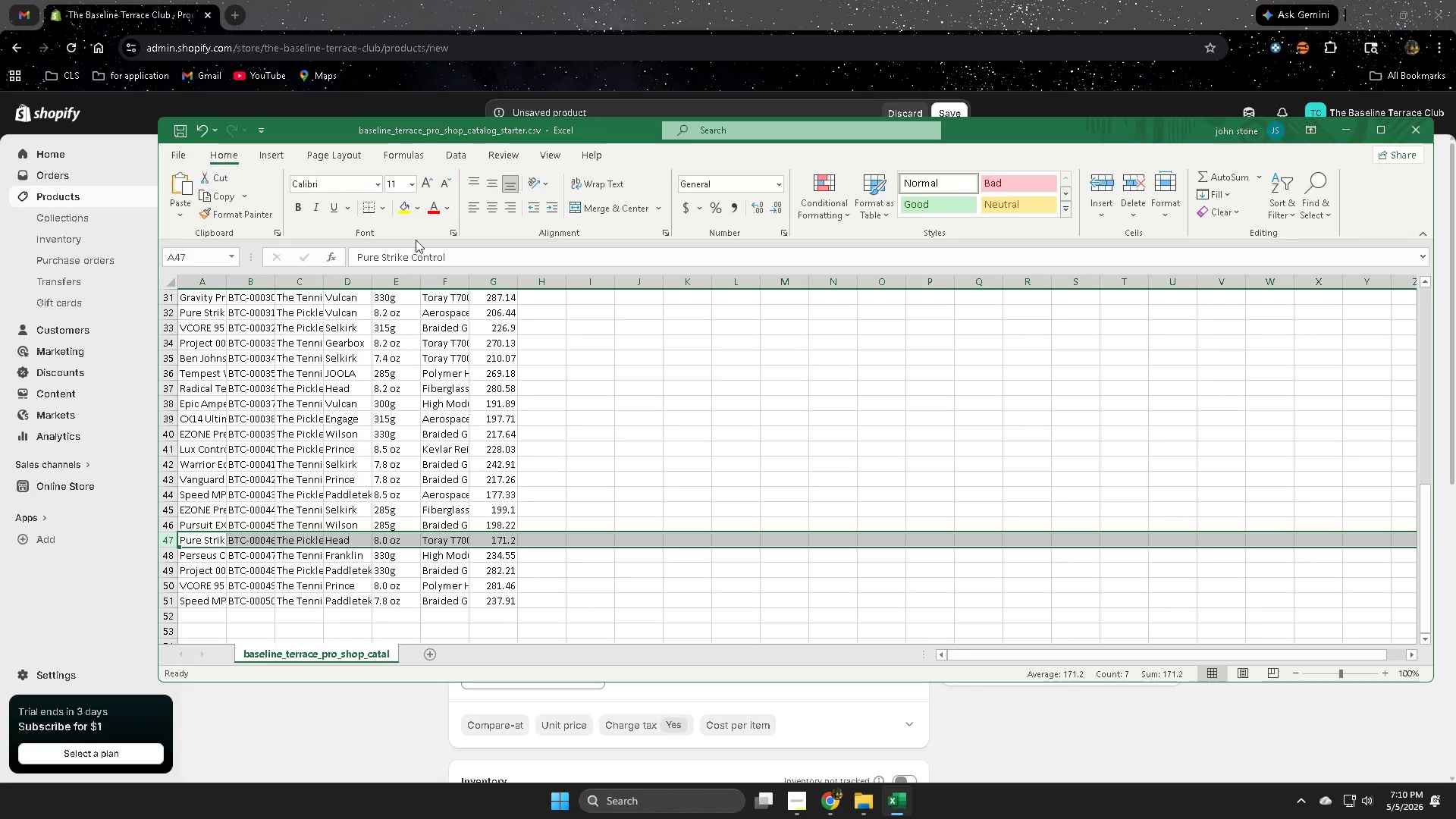 
left_click([612, 0])
 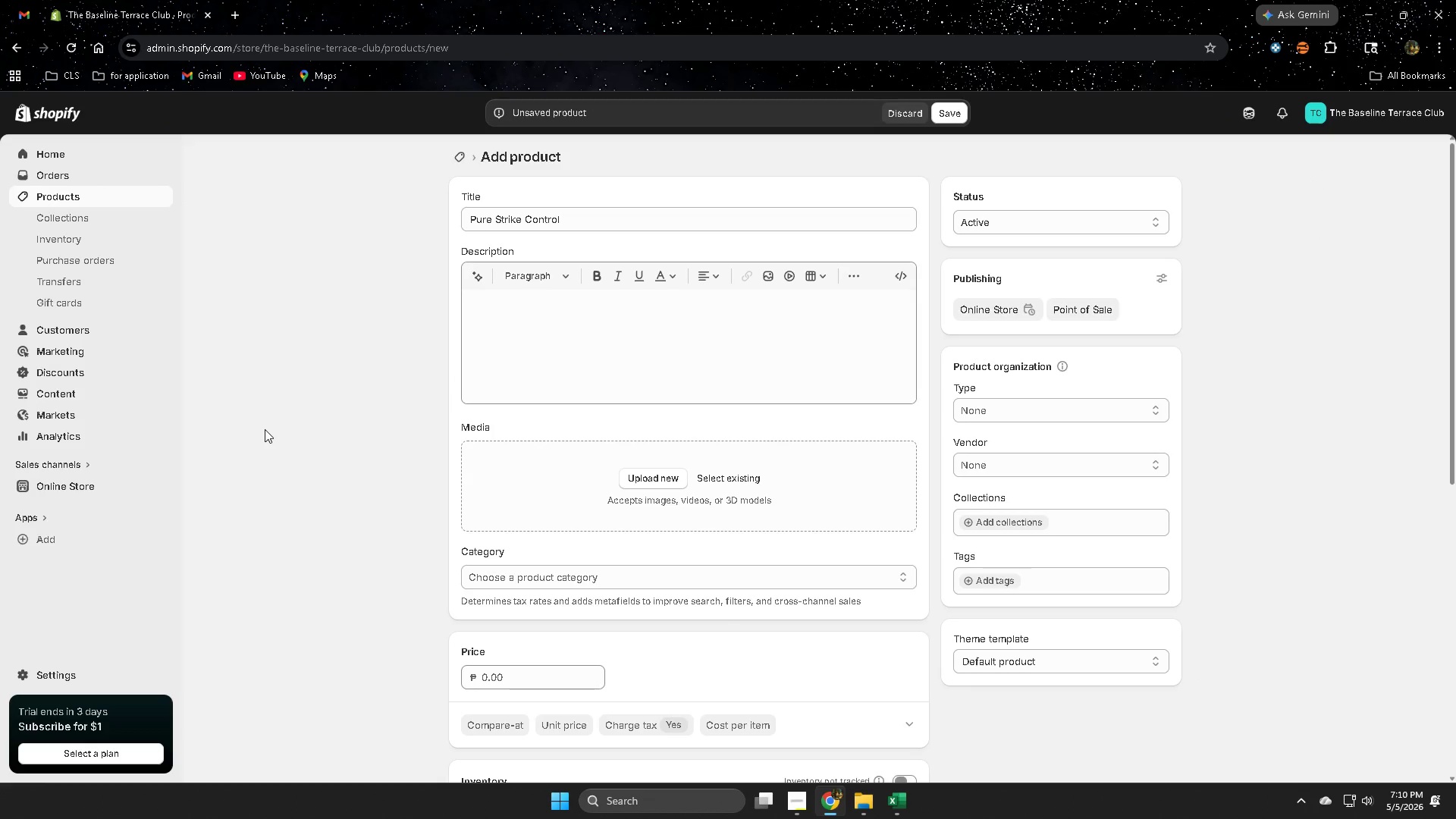 
scroll: coordinate [265, 429], scroll_direction: down, amount: 6.0
 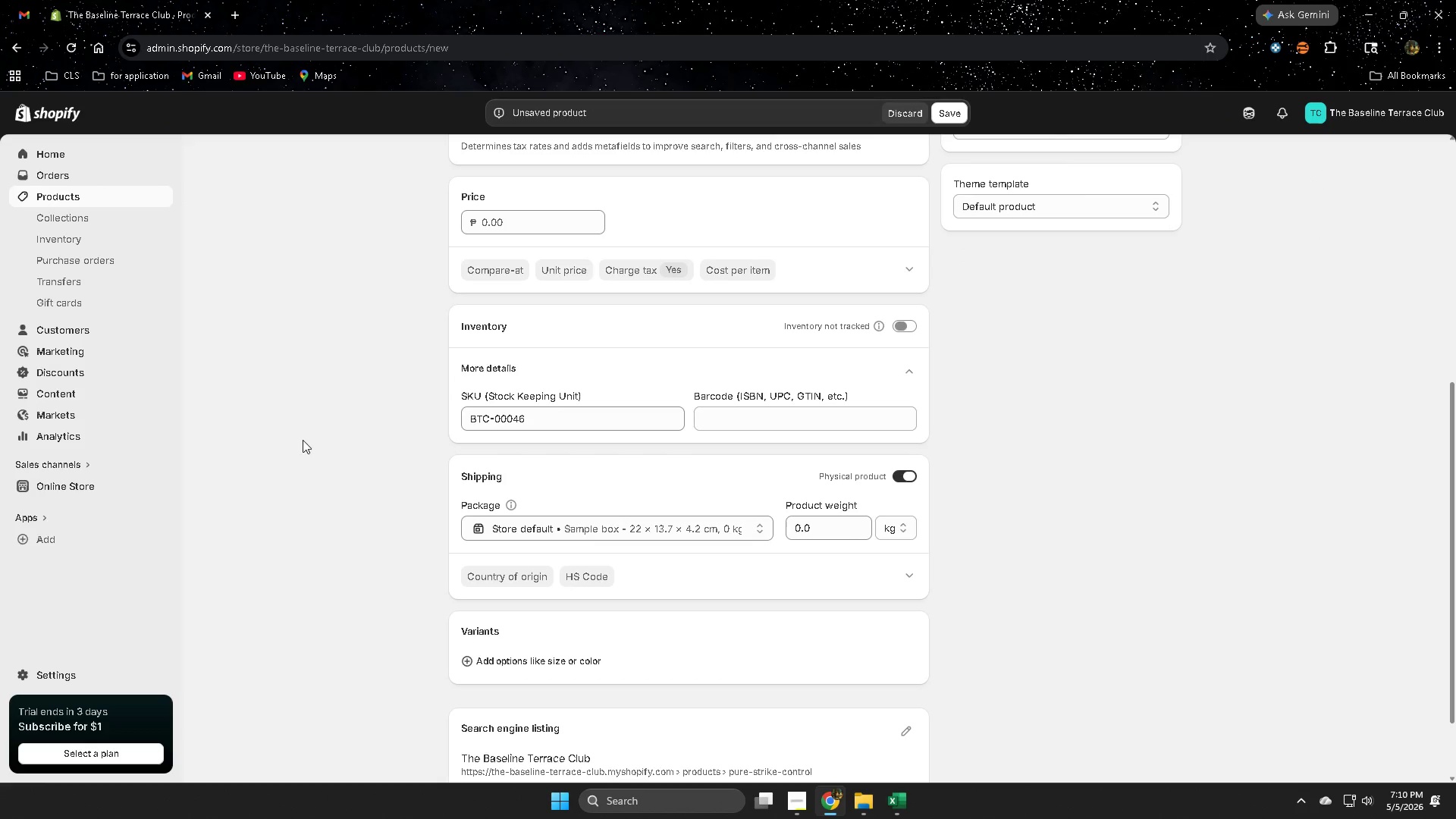 
left_click([897, 806])
 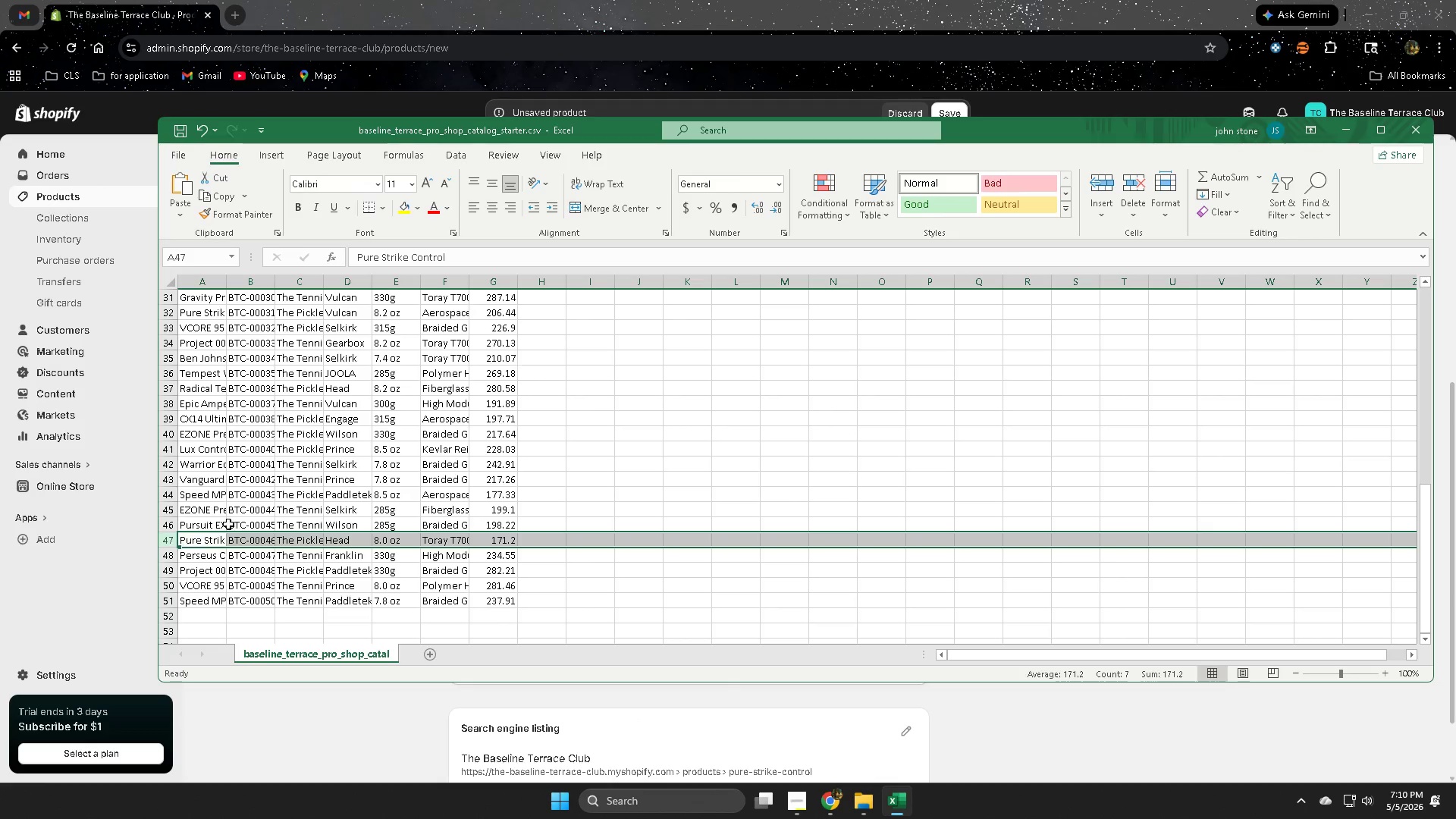 
left_click([447, 0])
 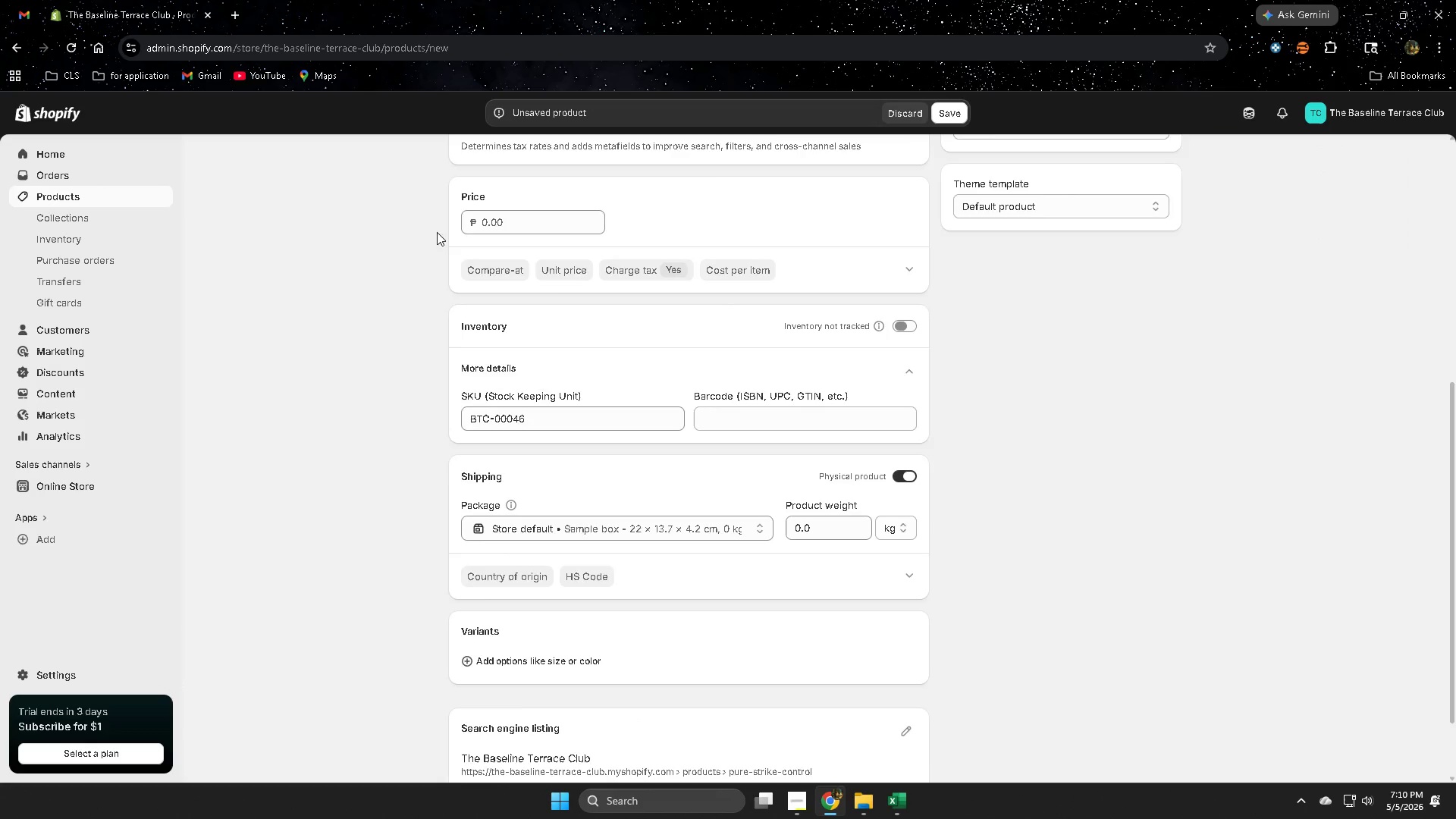 
scroll: coordinate [469, 314], scroll_direction: up, amount: 10.0
 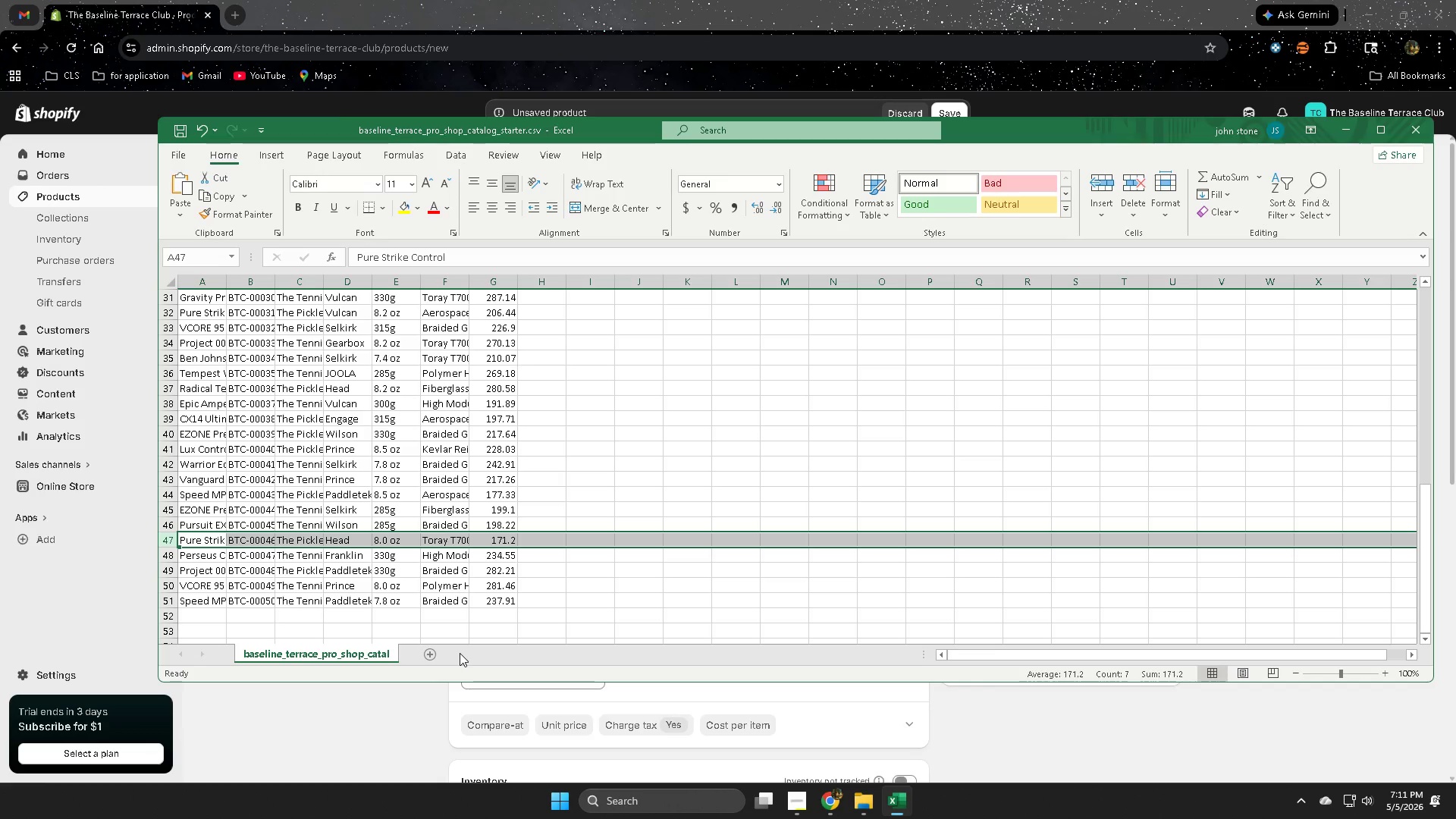 
wait(19.98)
 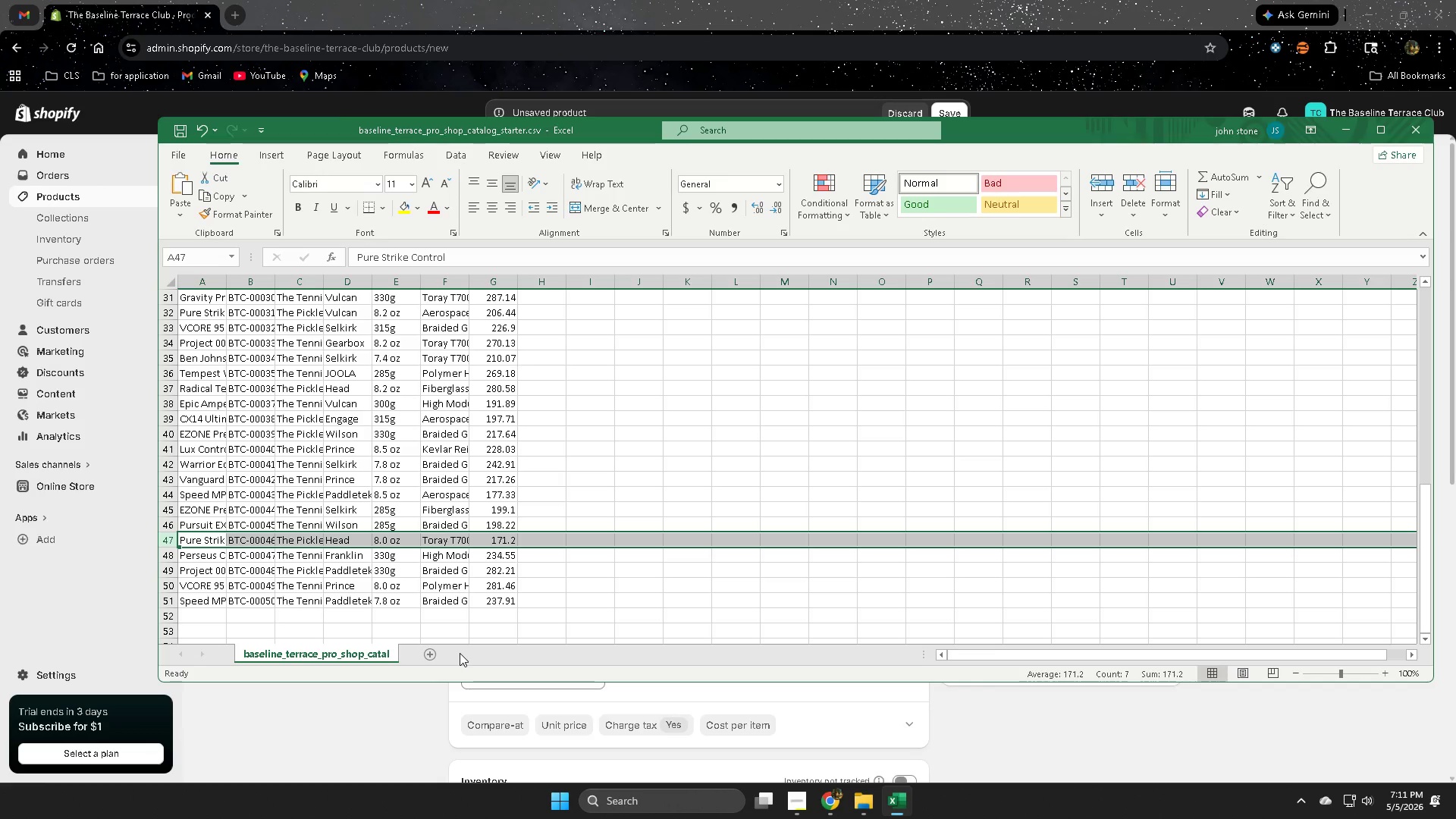 
left_click([568, 0])
 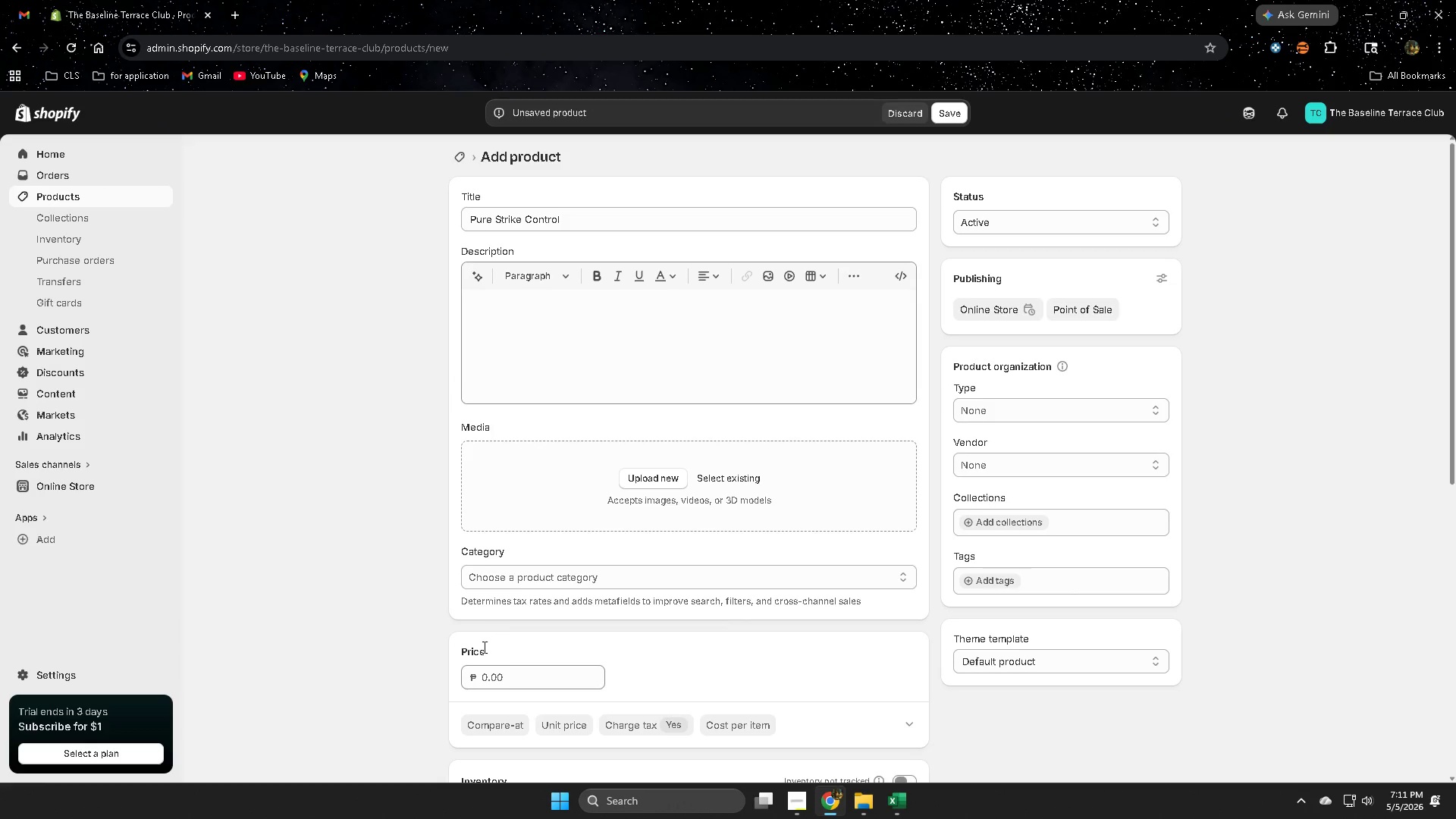 
scroll: coordinate [900, 758], scroll_direction: down, amount: 2.0
 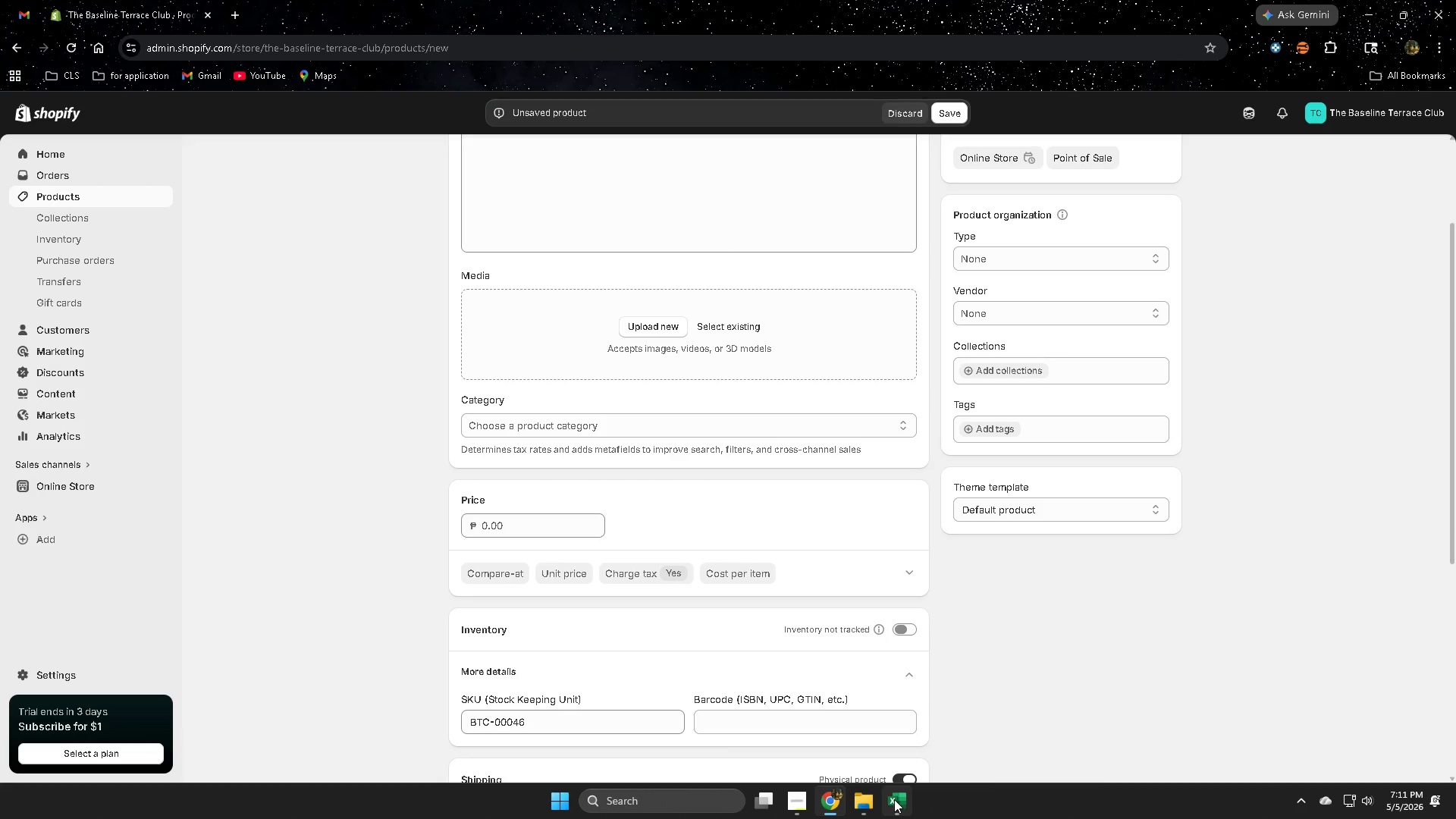 
left_click([896, 801])
 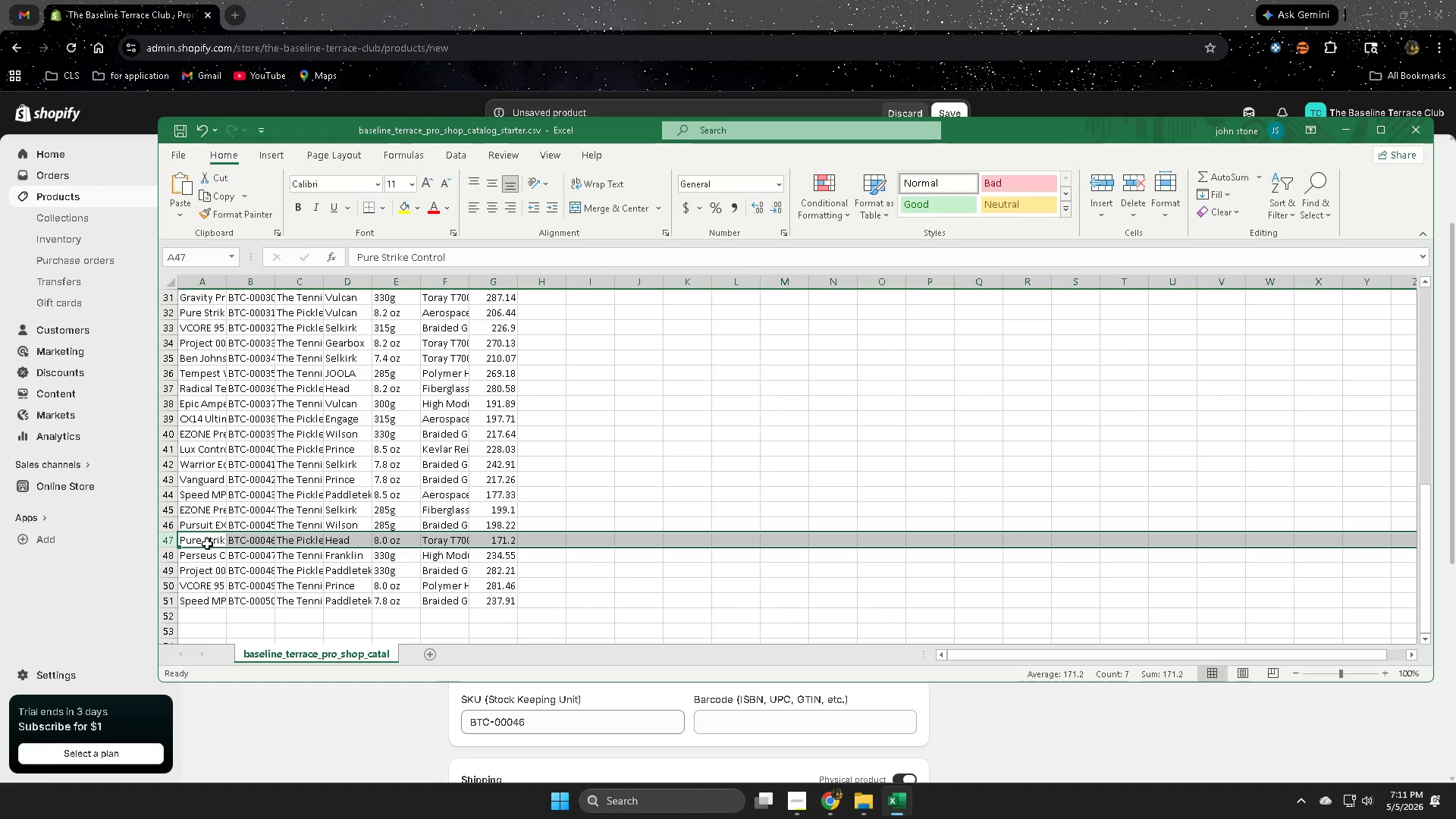 
left_click([657, 0])
 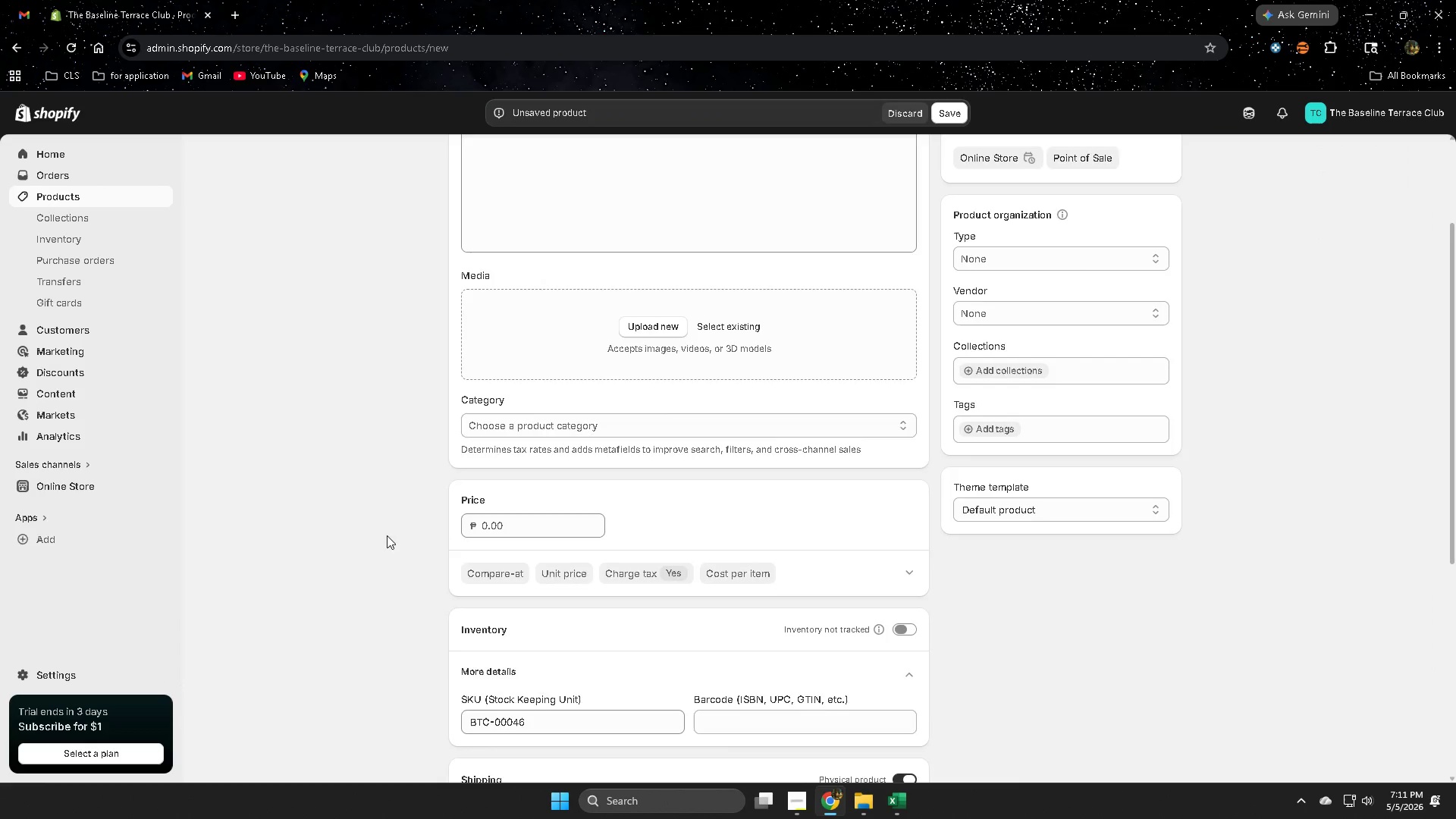 
scroll: coordinate [384, 564], scroll_direction: up, amount: 7.0
 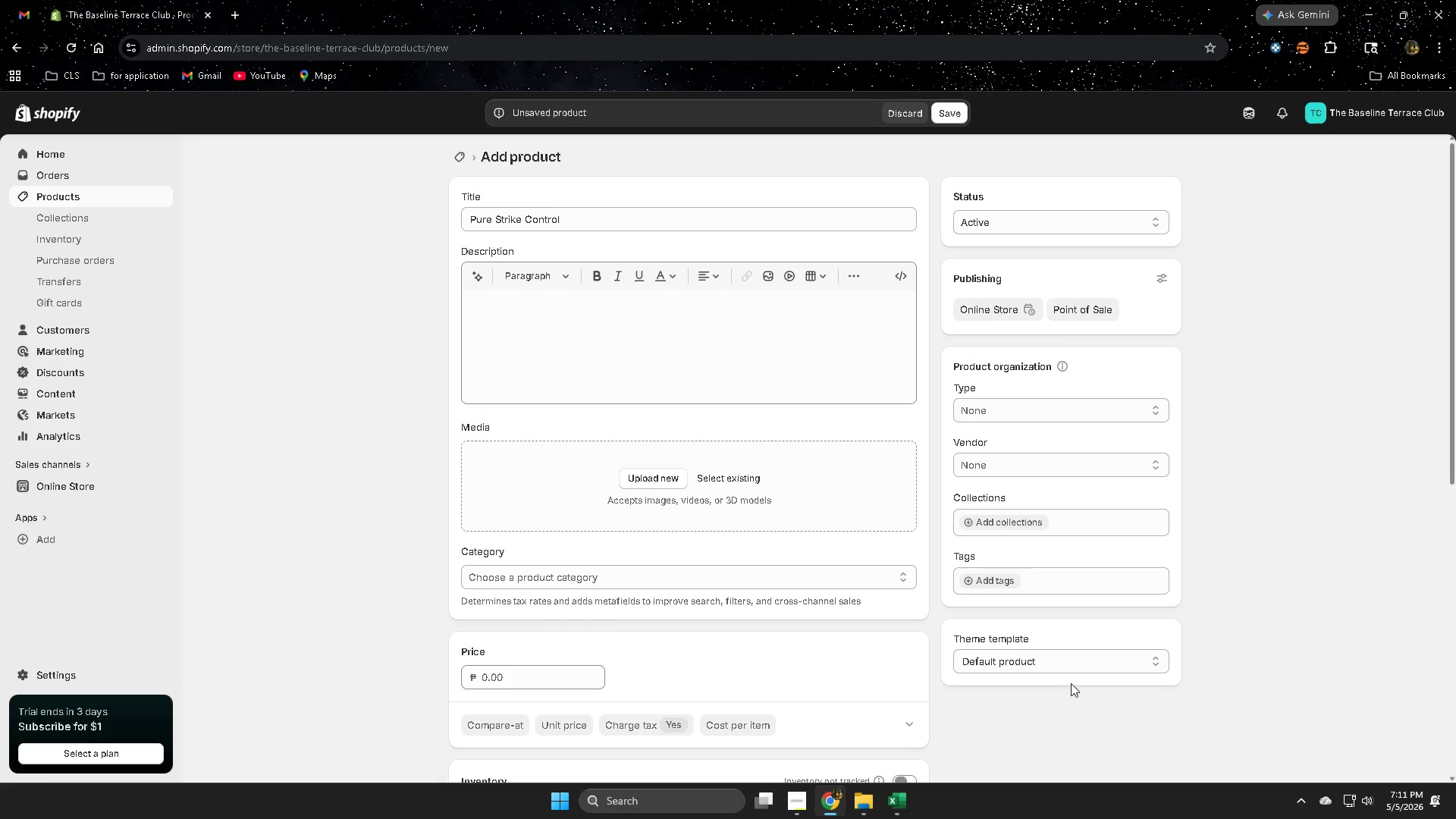 
scroll: coordinate [1053, 689], scroll_direction: down, amount: 2.0
 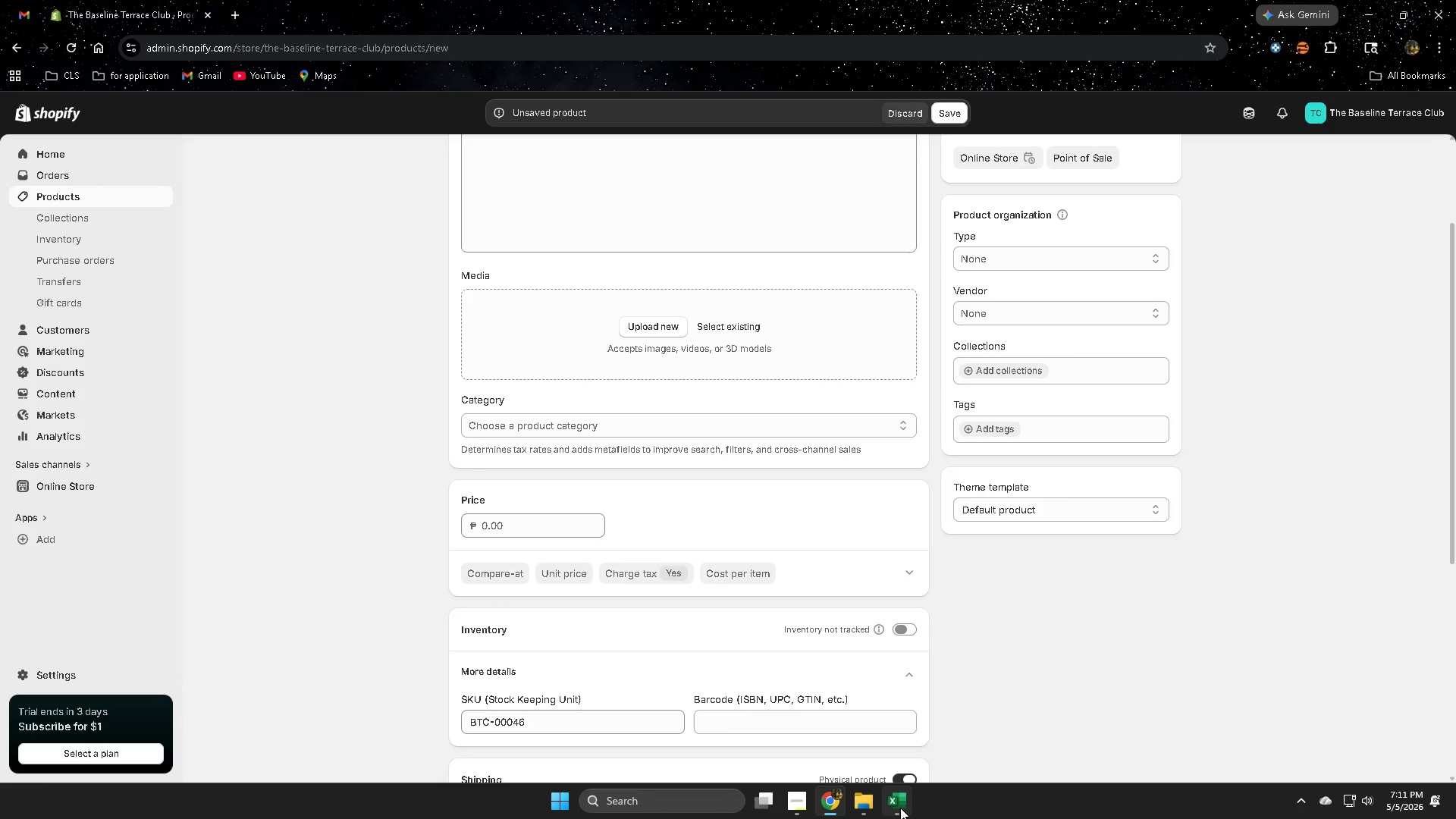 
left_click([900, 808])
 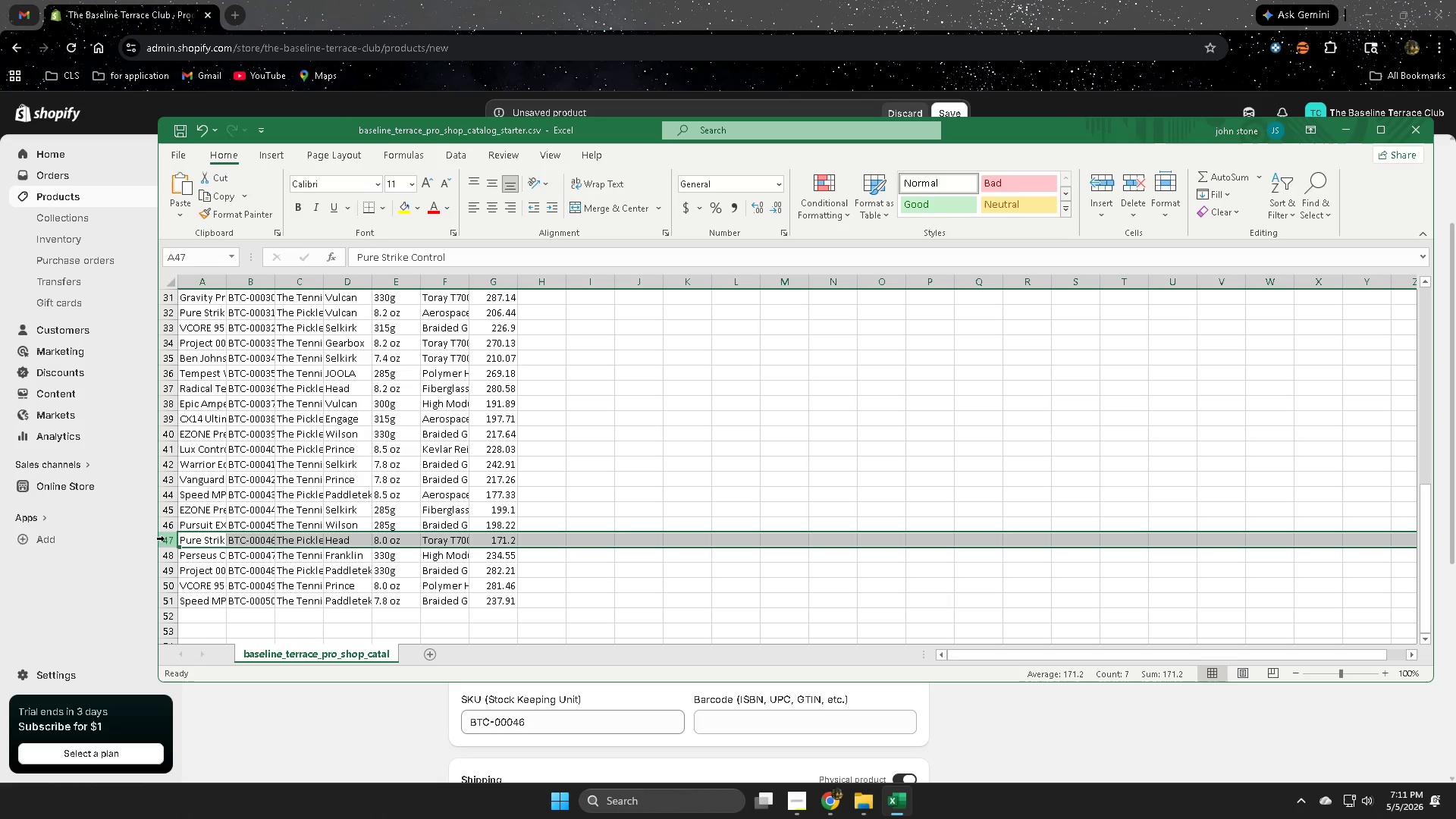 
wait(6.42)
 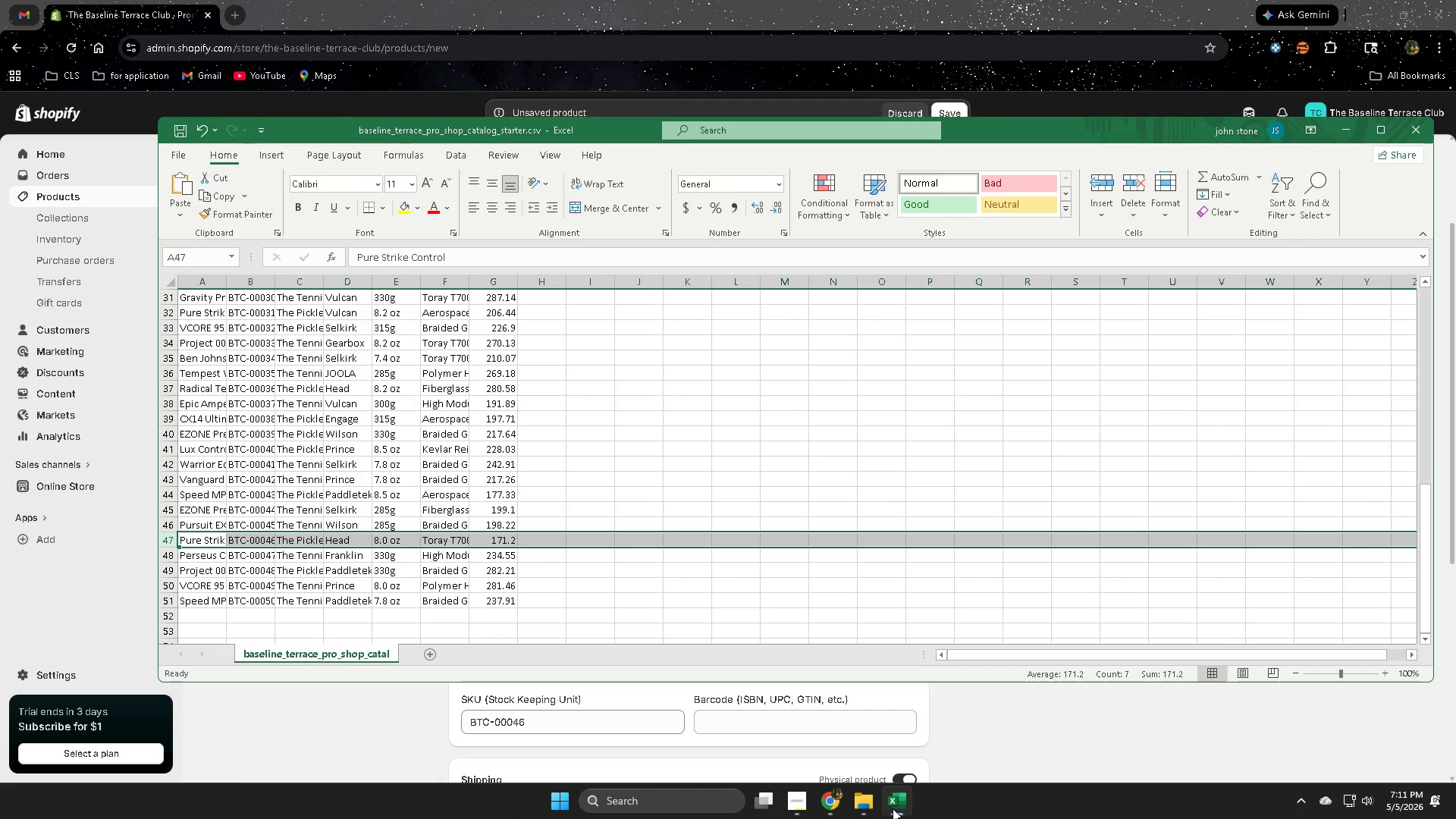 
left_click([589, 0])
 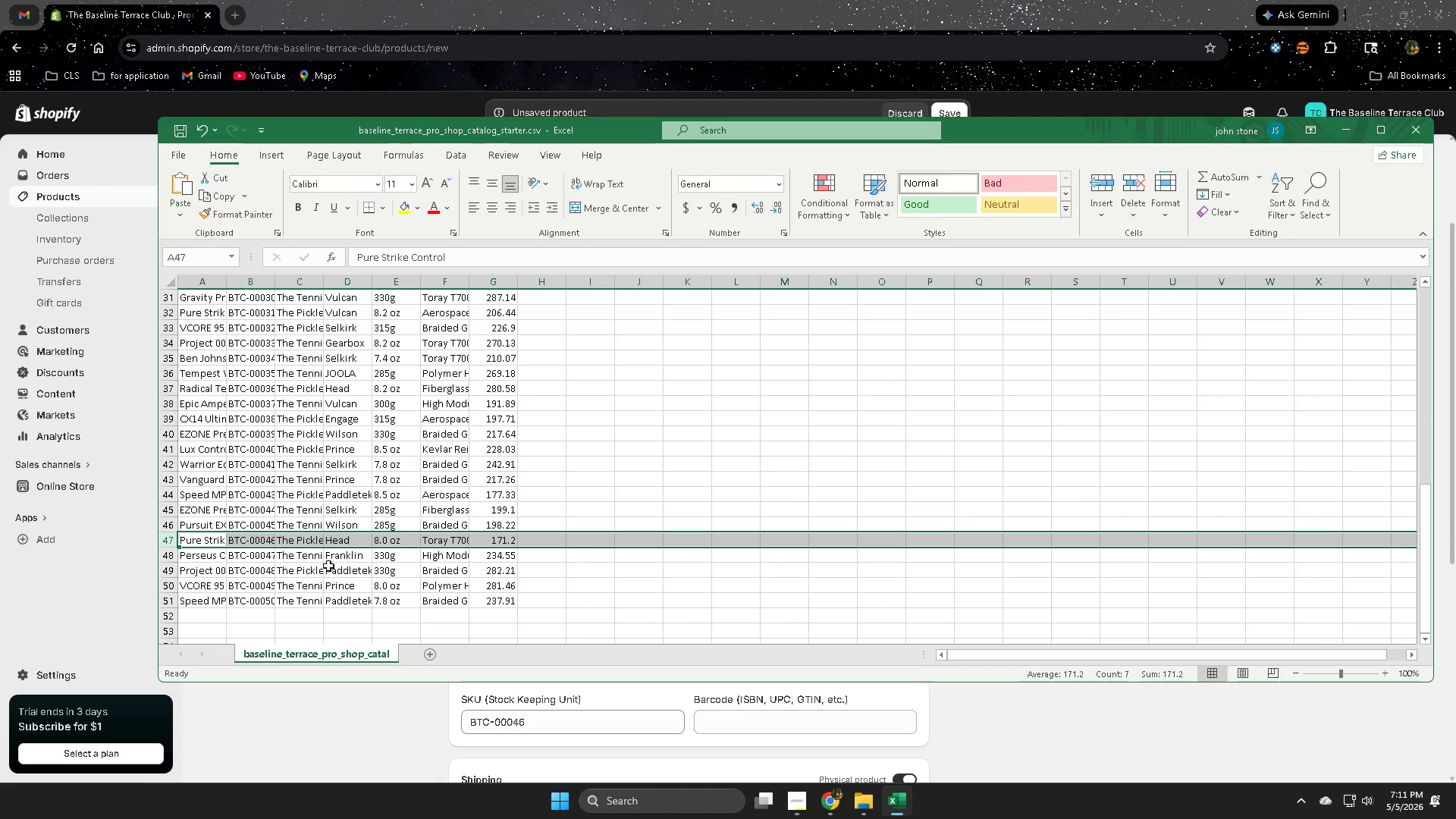 
double_click([305, 541])
 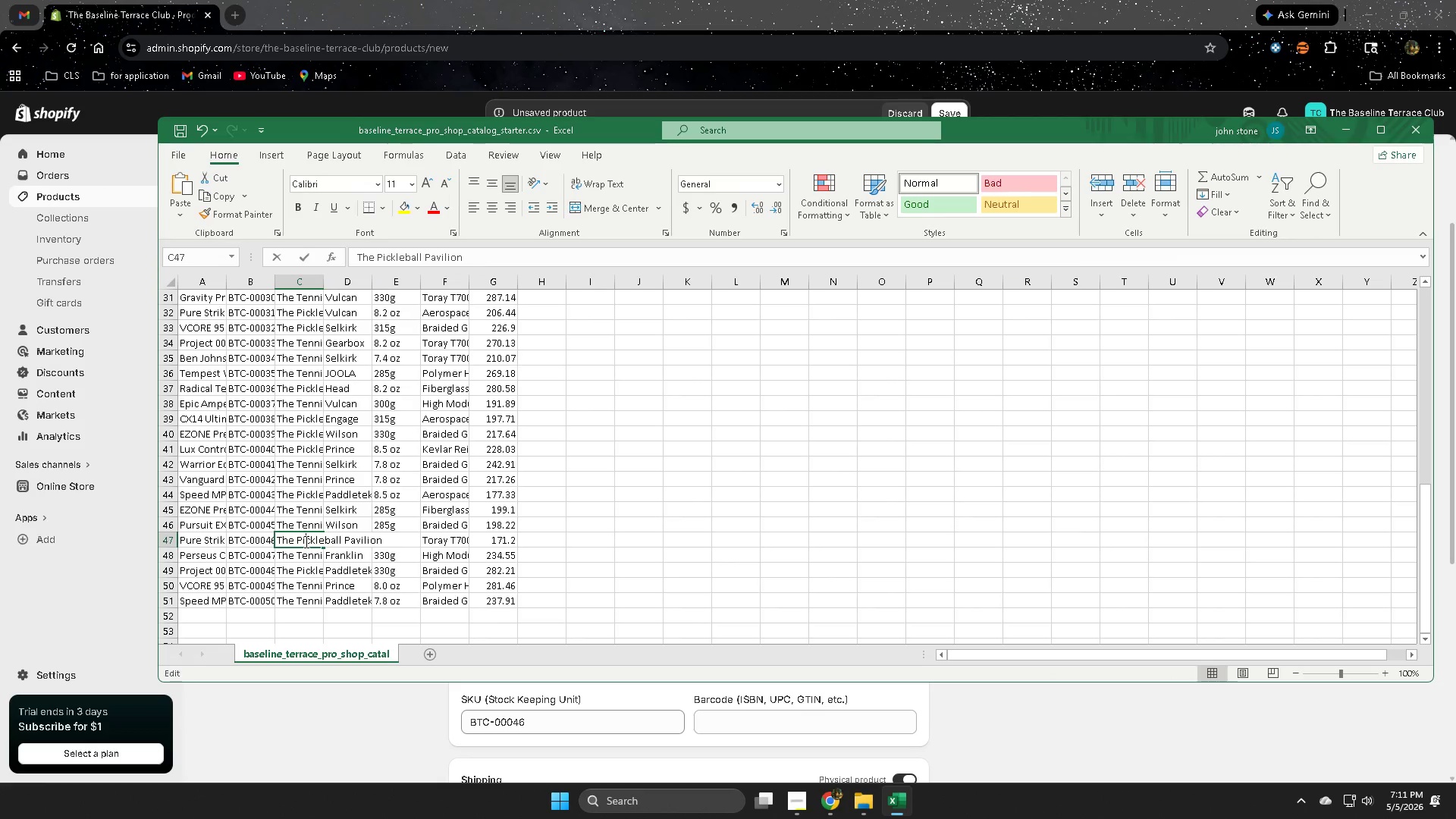 
triple_click([305, 541])
 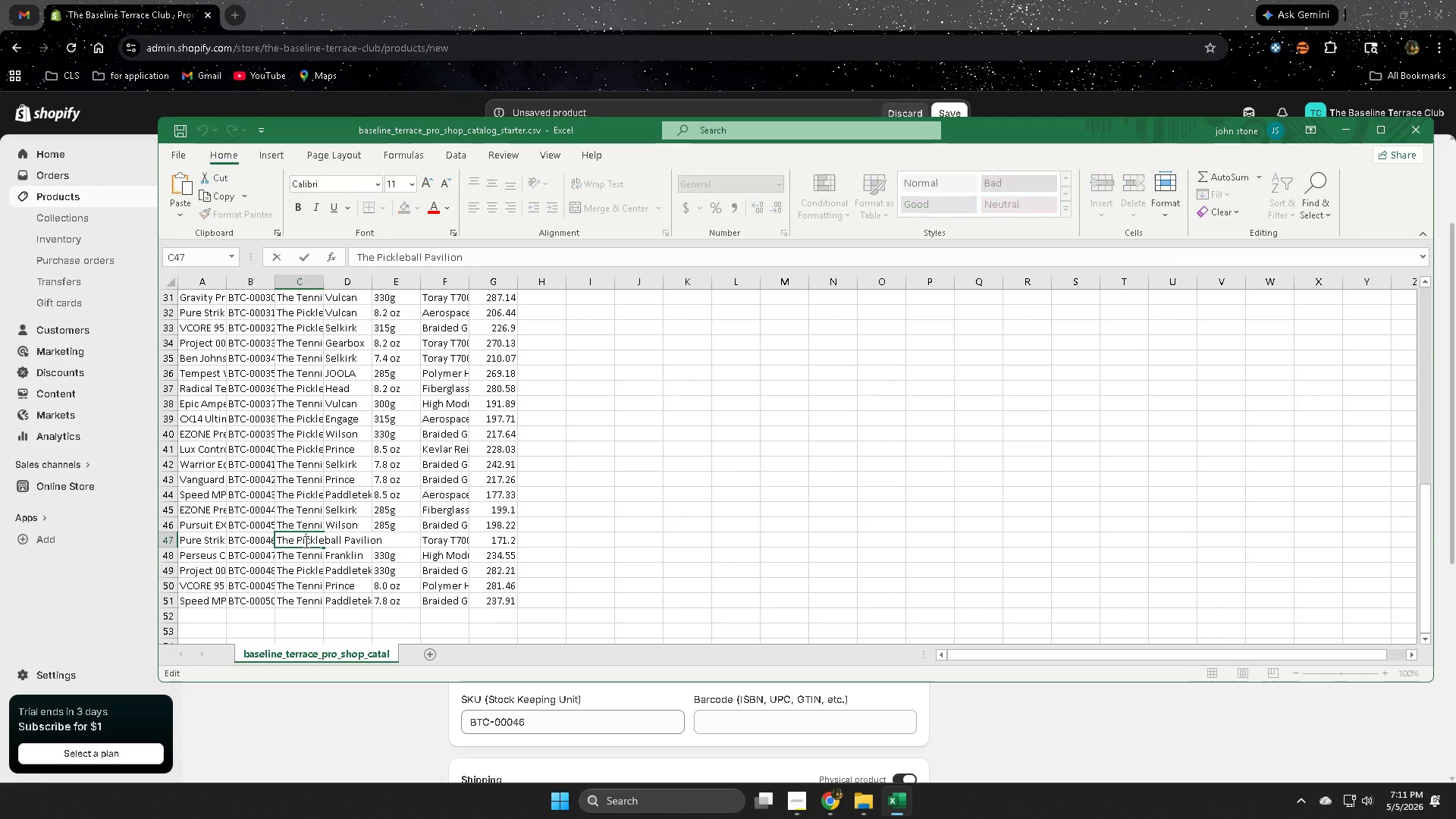 
triple_click([305, 541])
 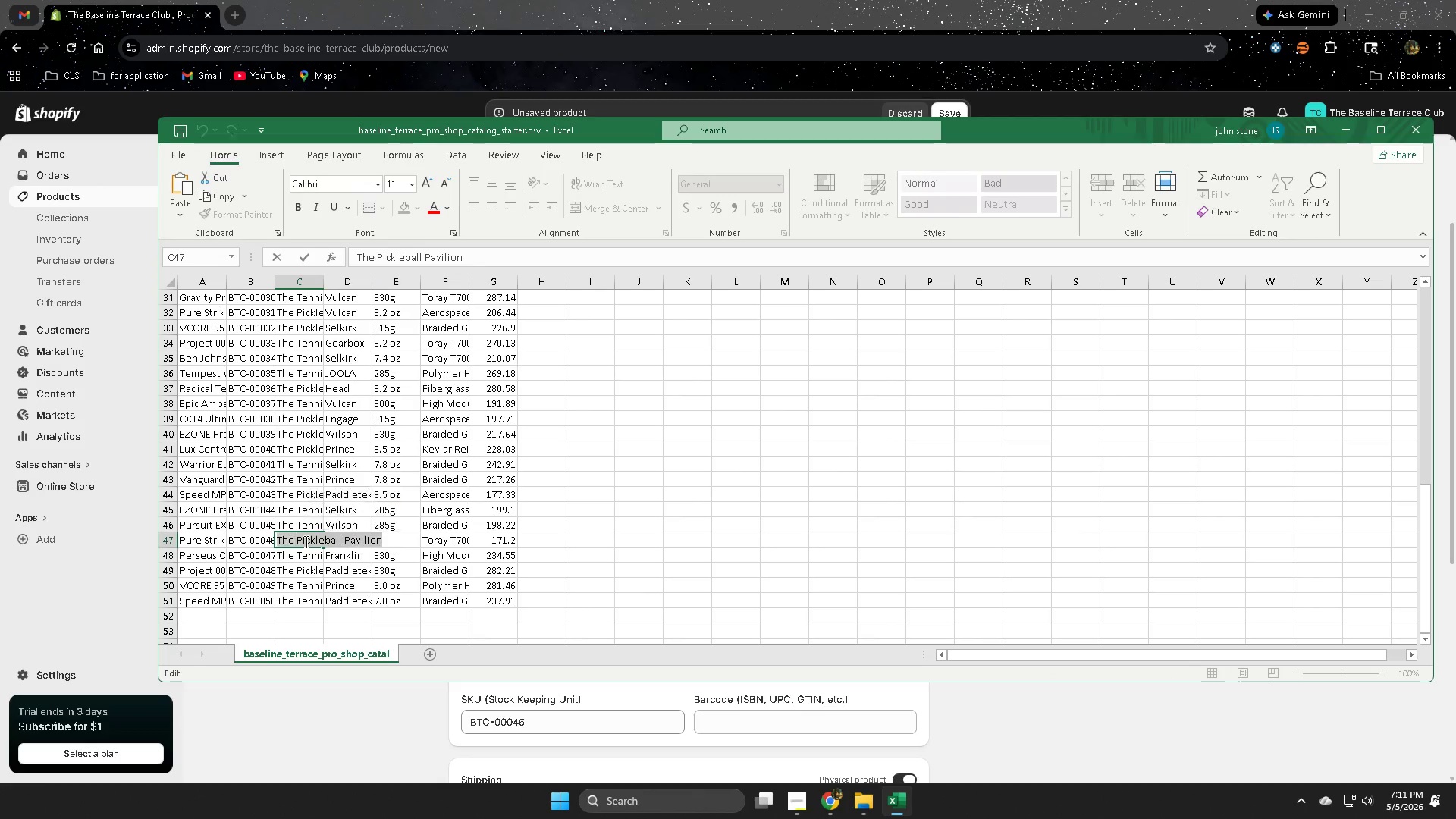 
triple_click([305, 541])
 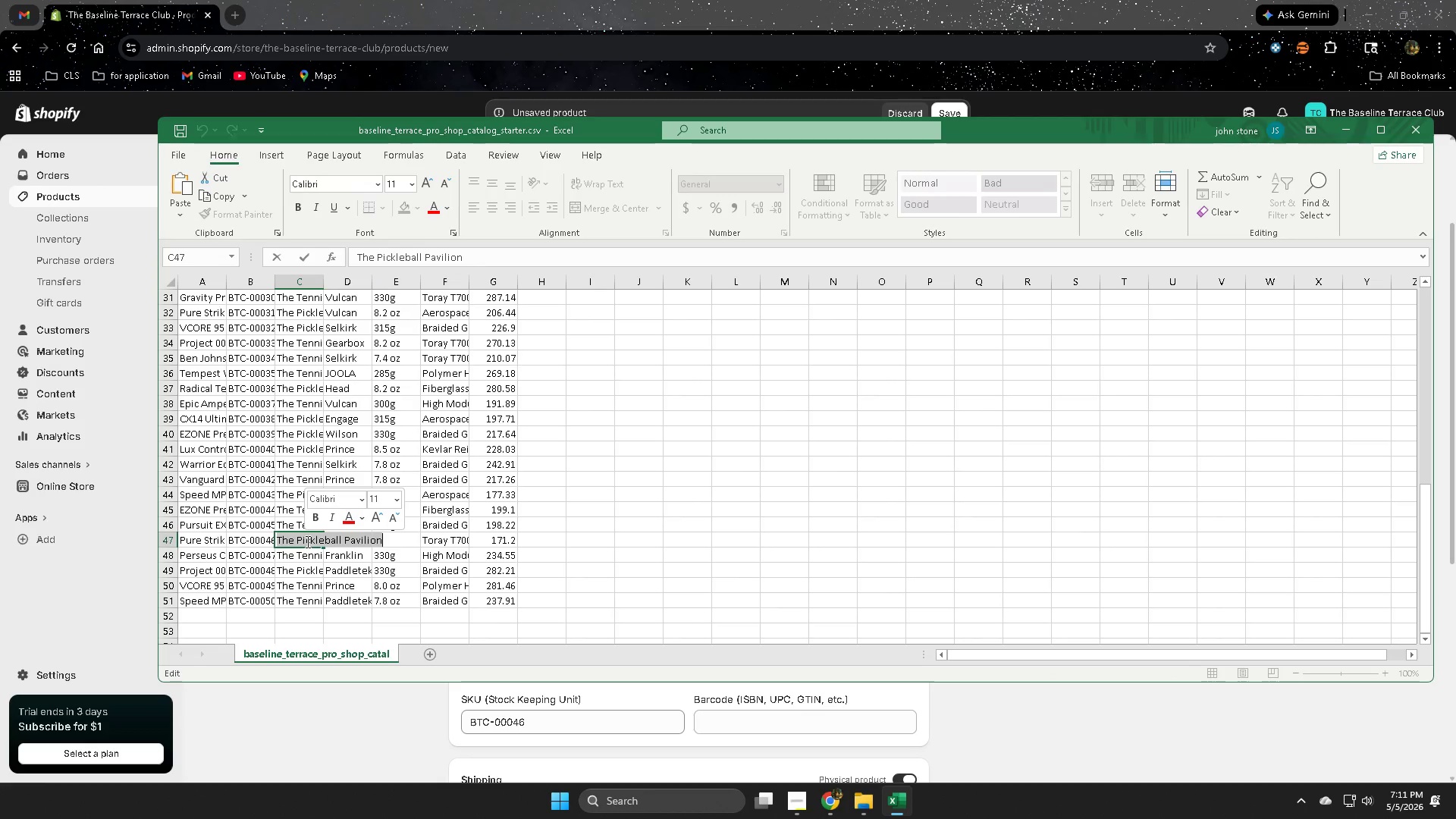 
left_click([306, 541])
 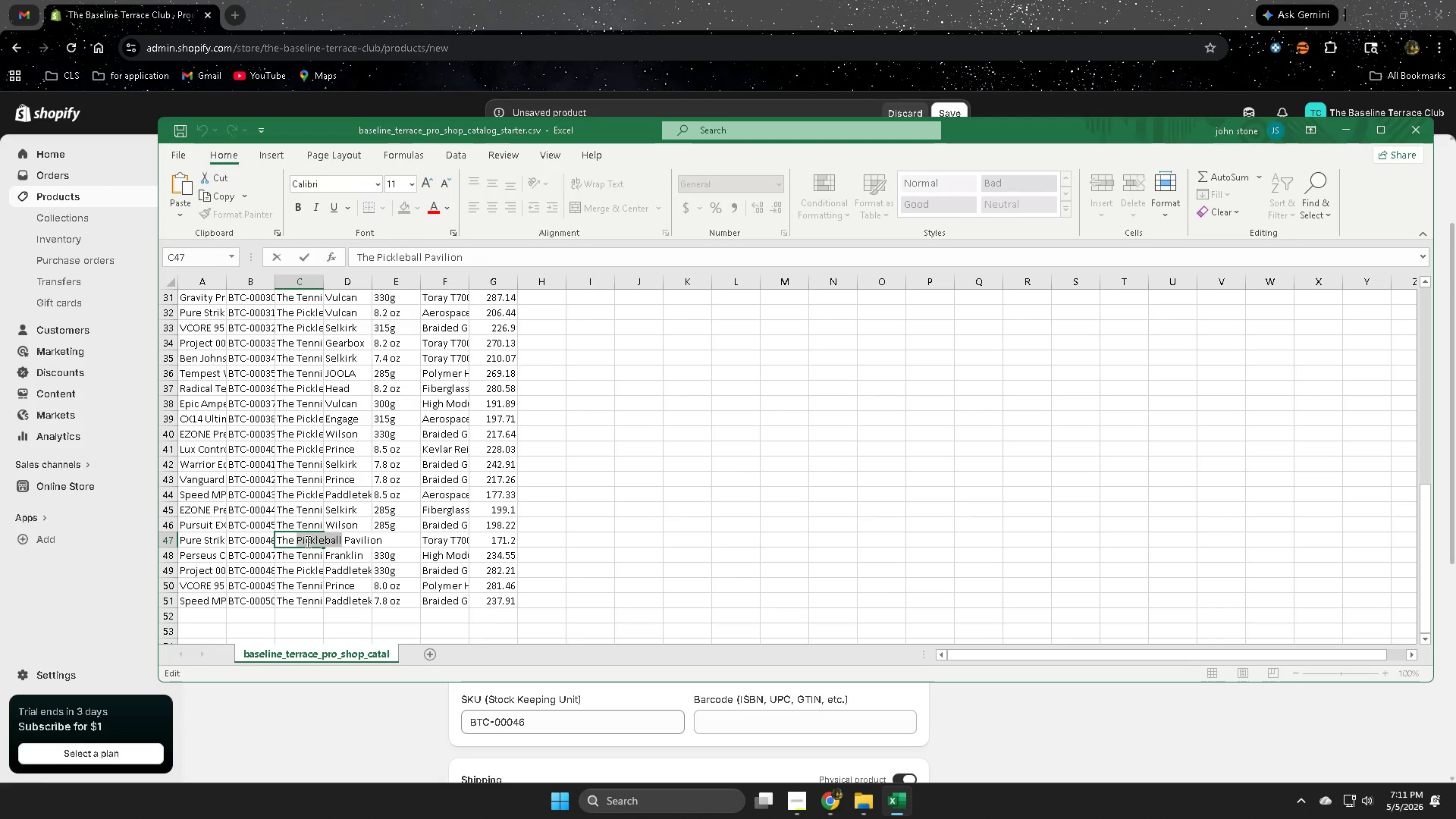 
double_click([306, 541])
 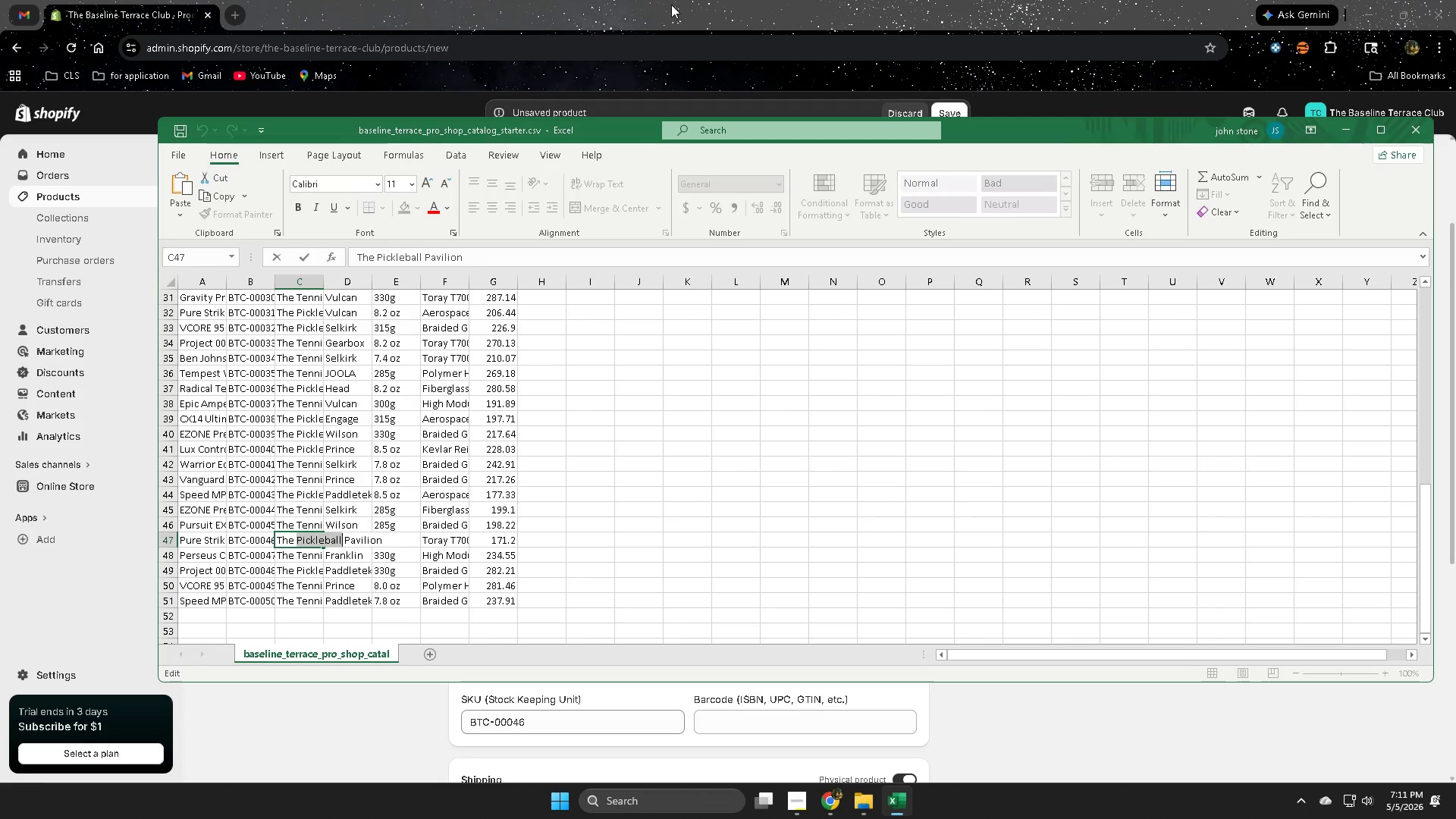 
key(Control+C)
 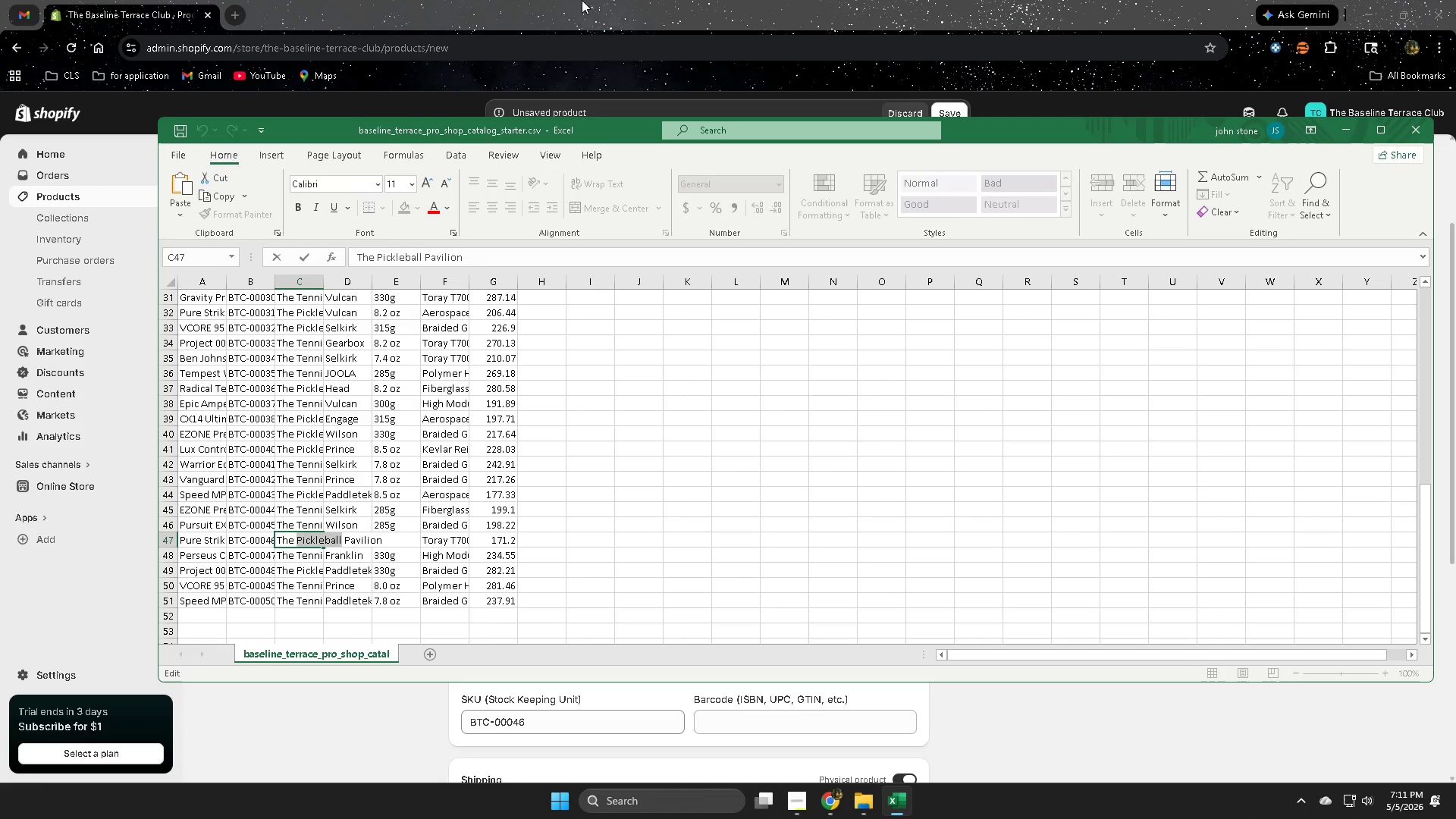 
left_click([604, 0])
 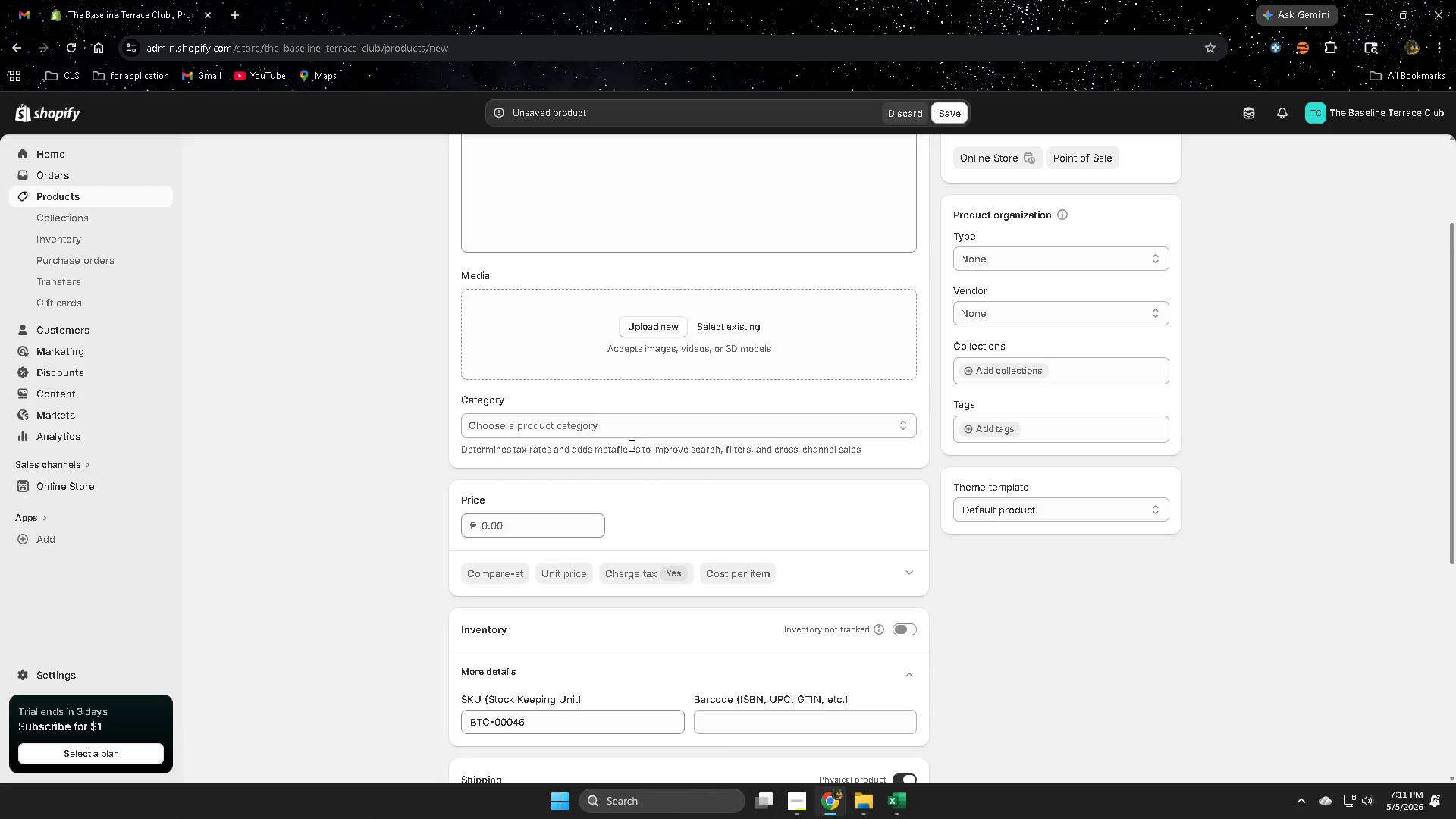 
double_click([634, 423])
 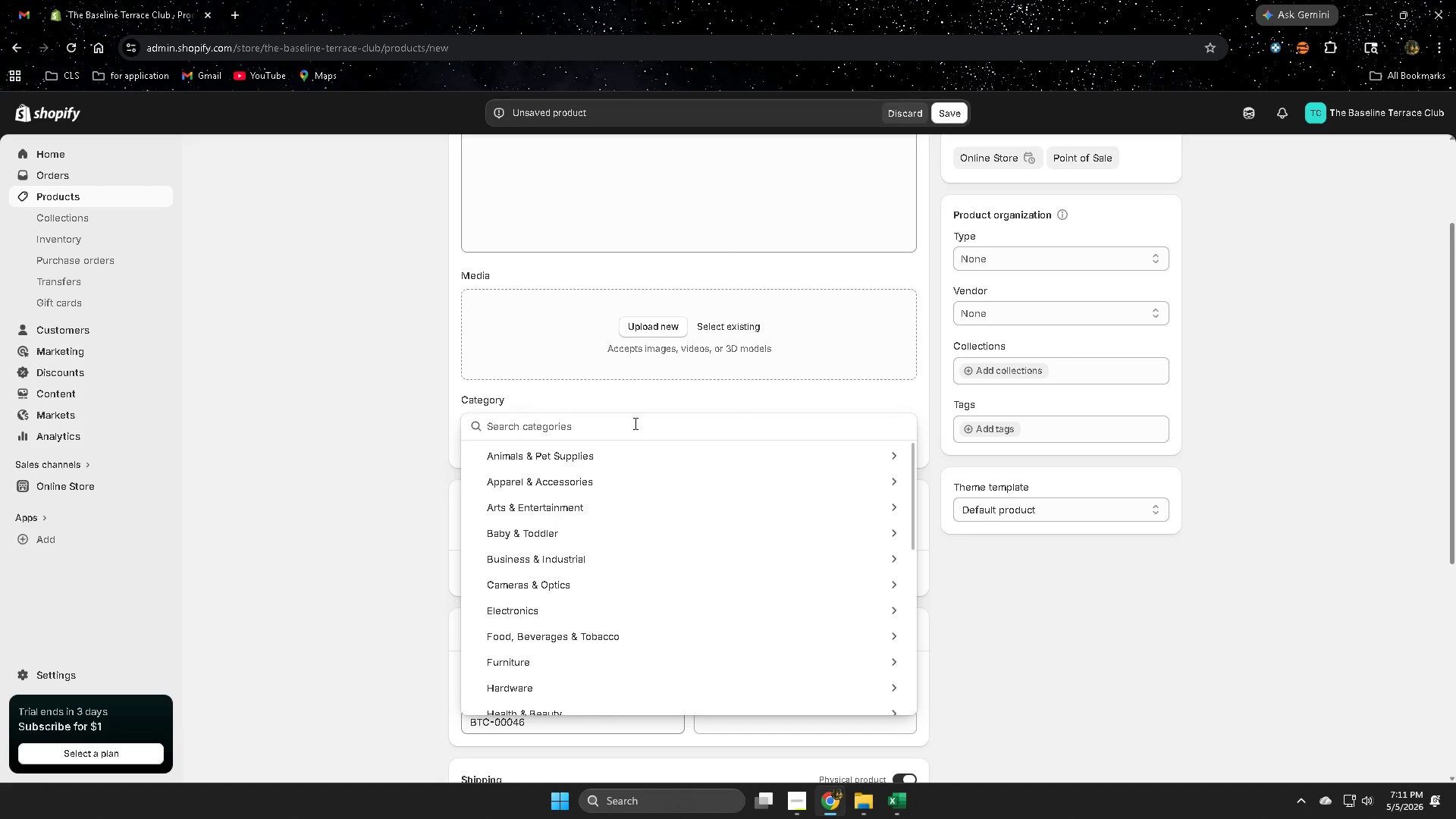 
key(Control+V)
 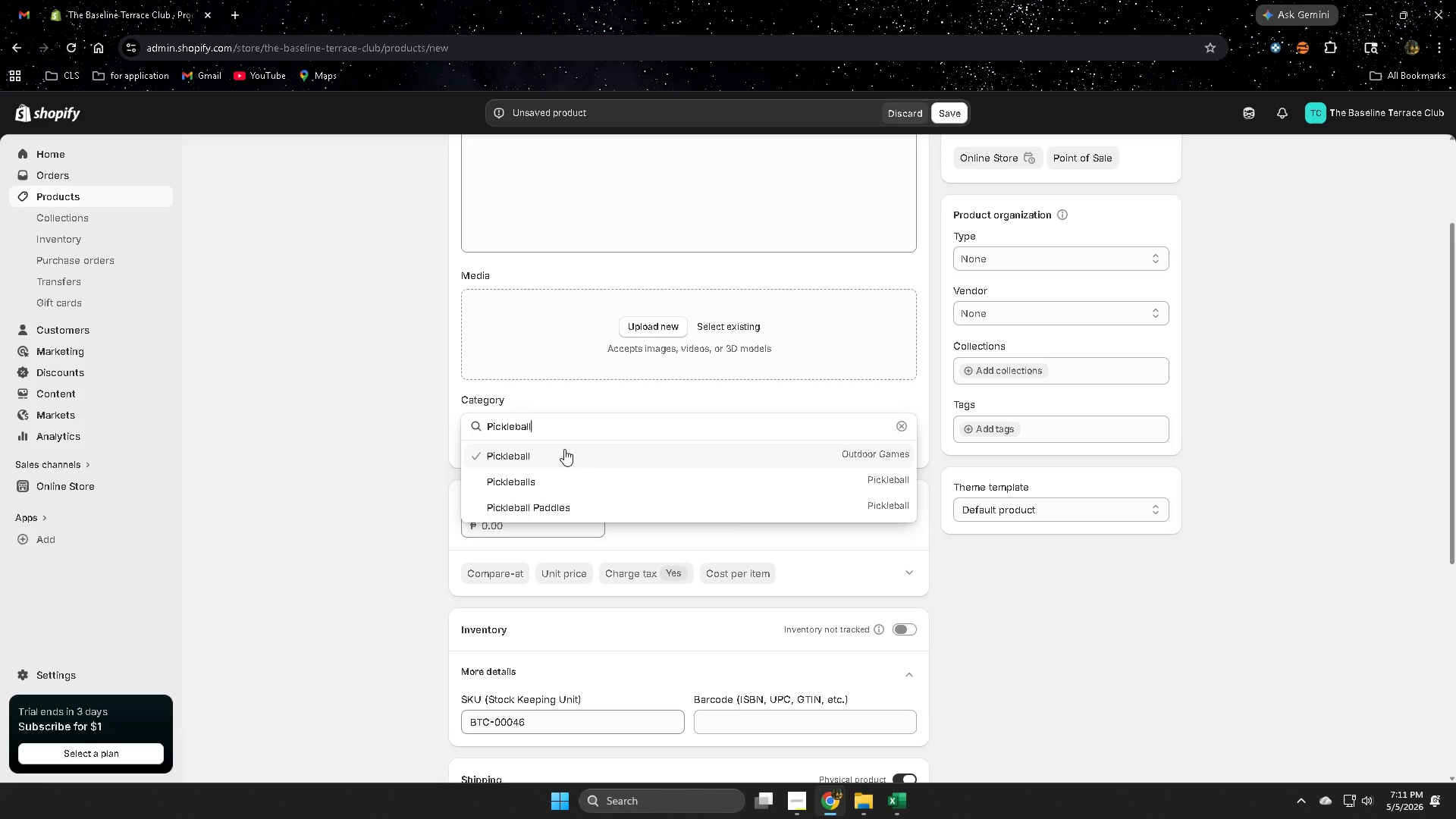 
left_click([554, 457])
 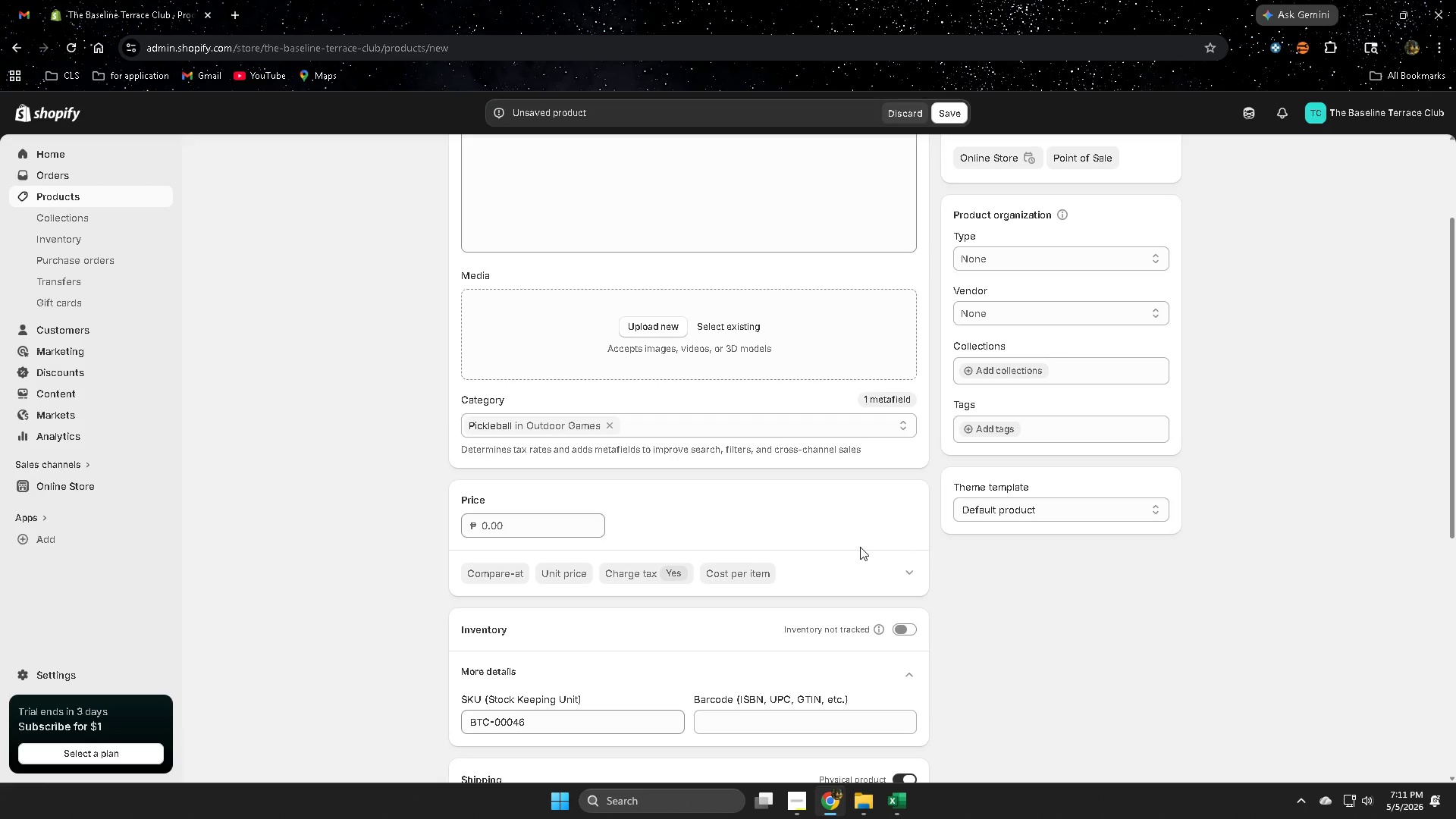 
wait(14.53)
 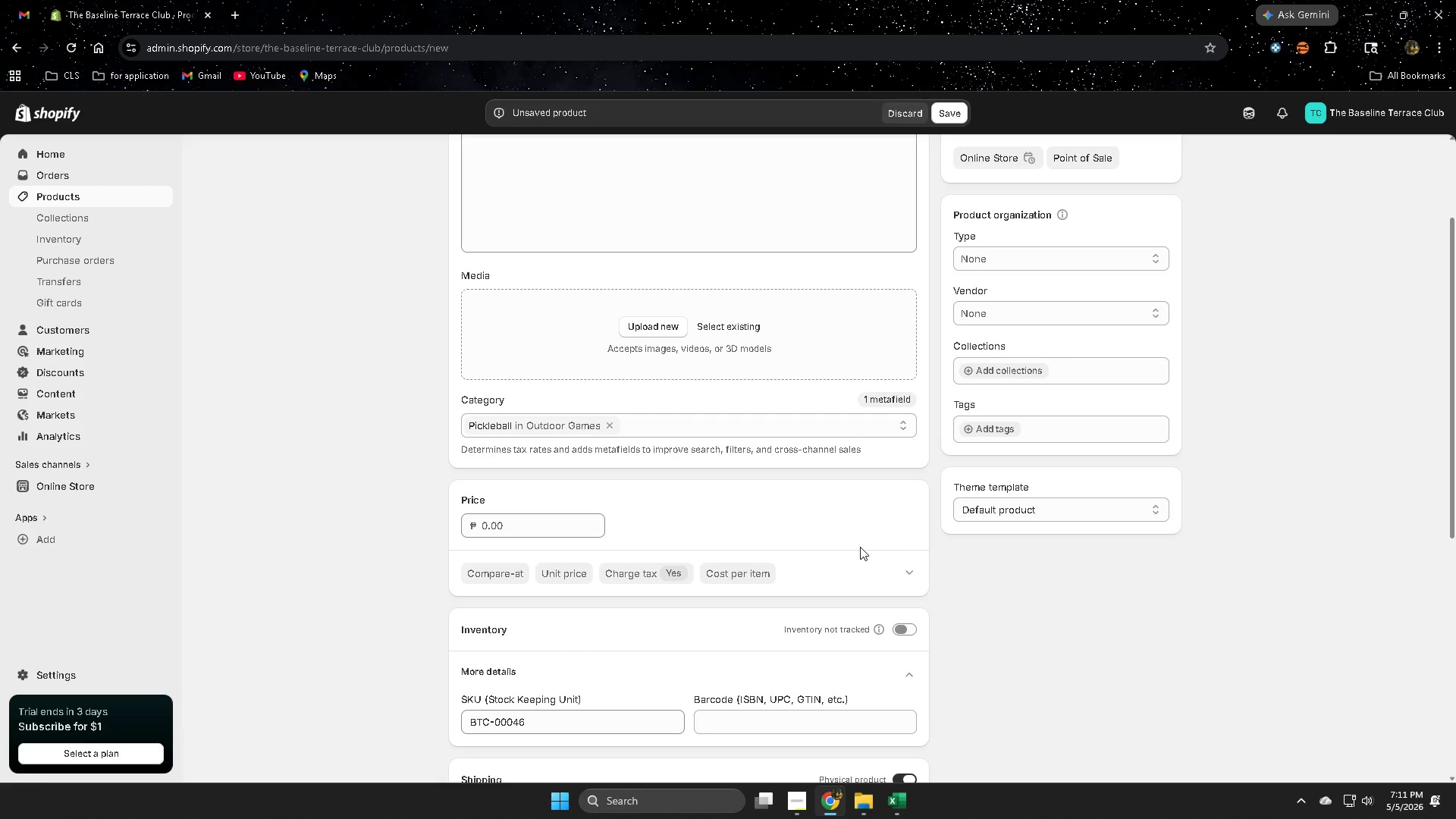 
left_click([901, 808])
 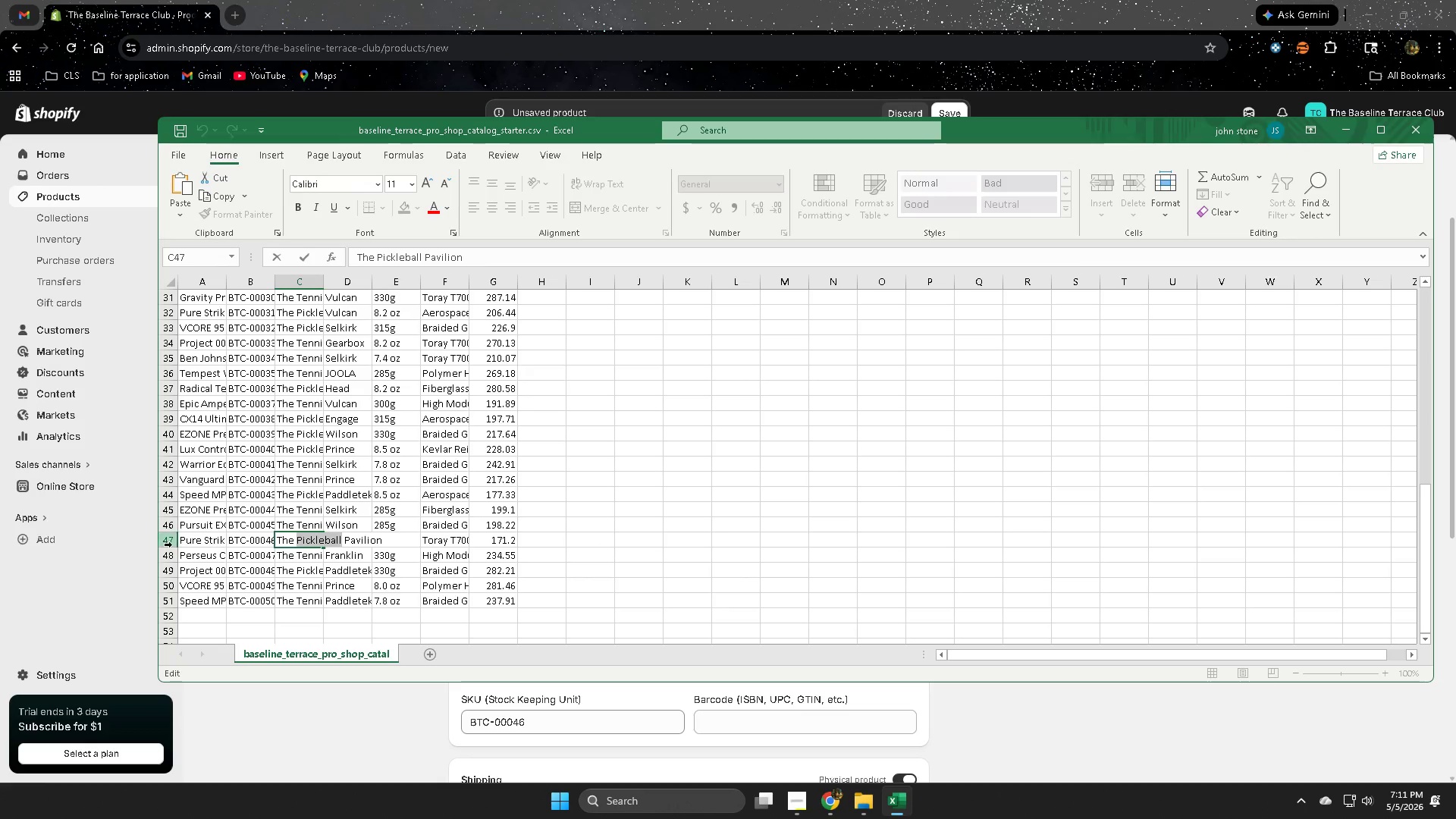 
left_click([168, 543])
 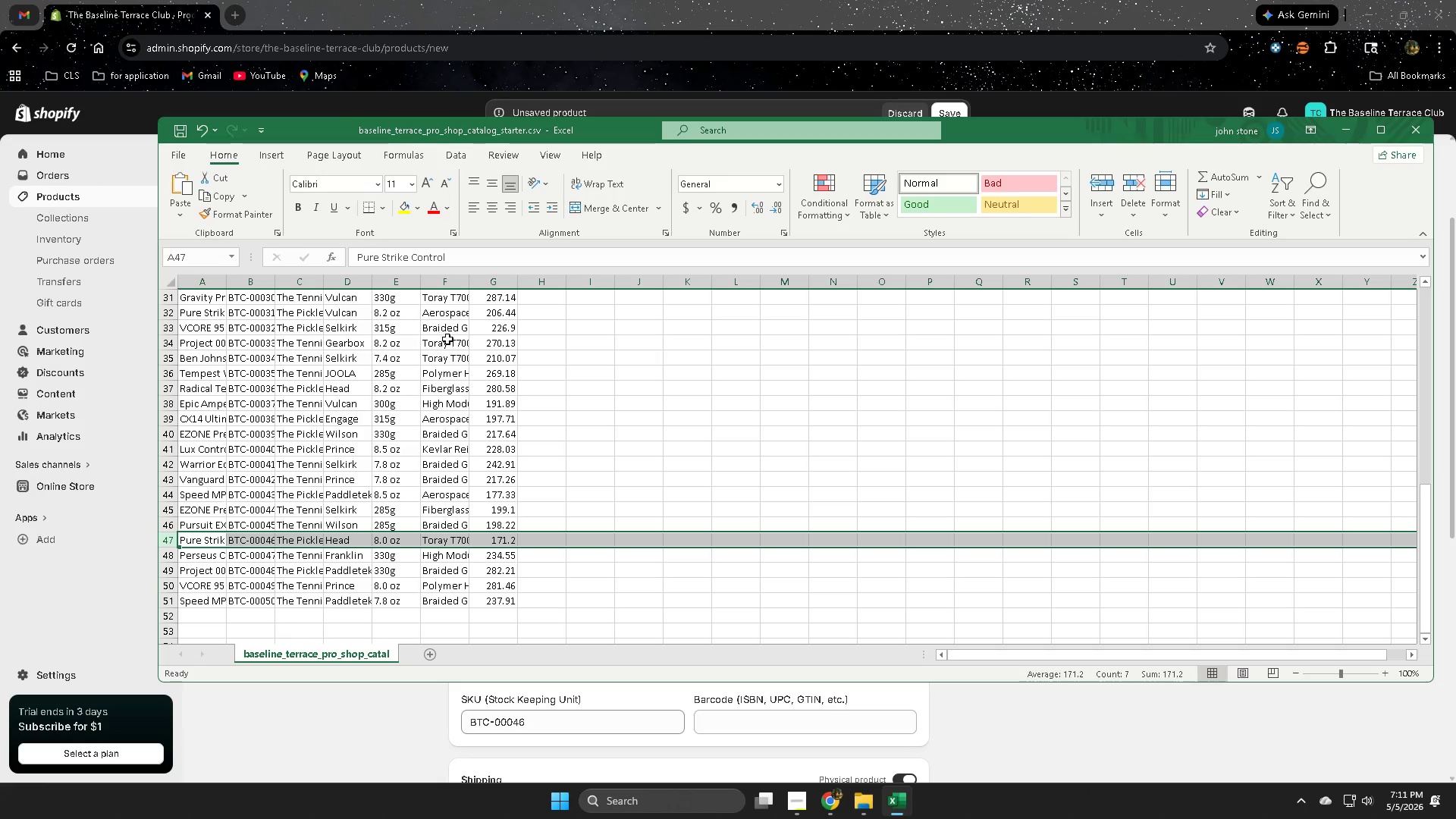 
left_click([728, 0])
 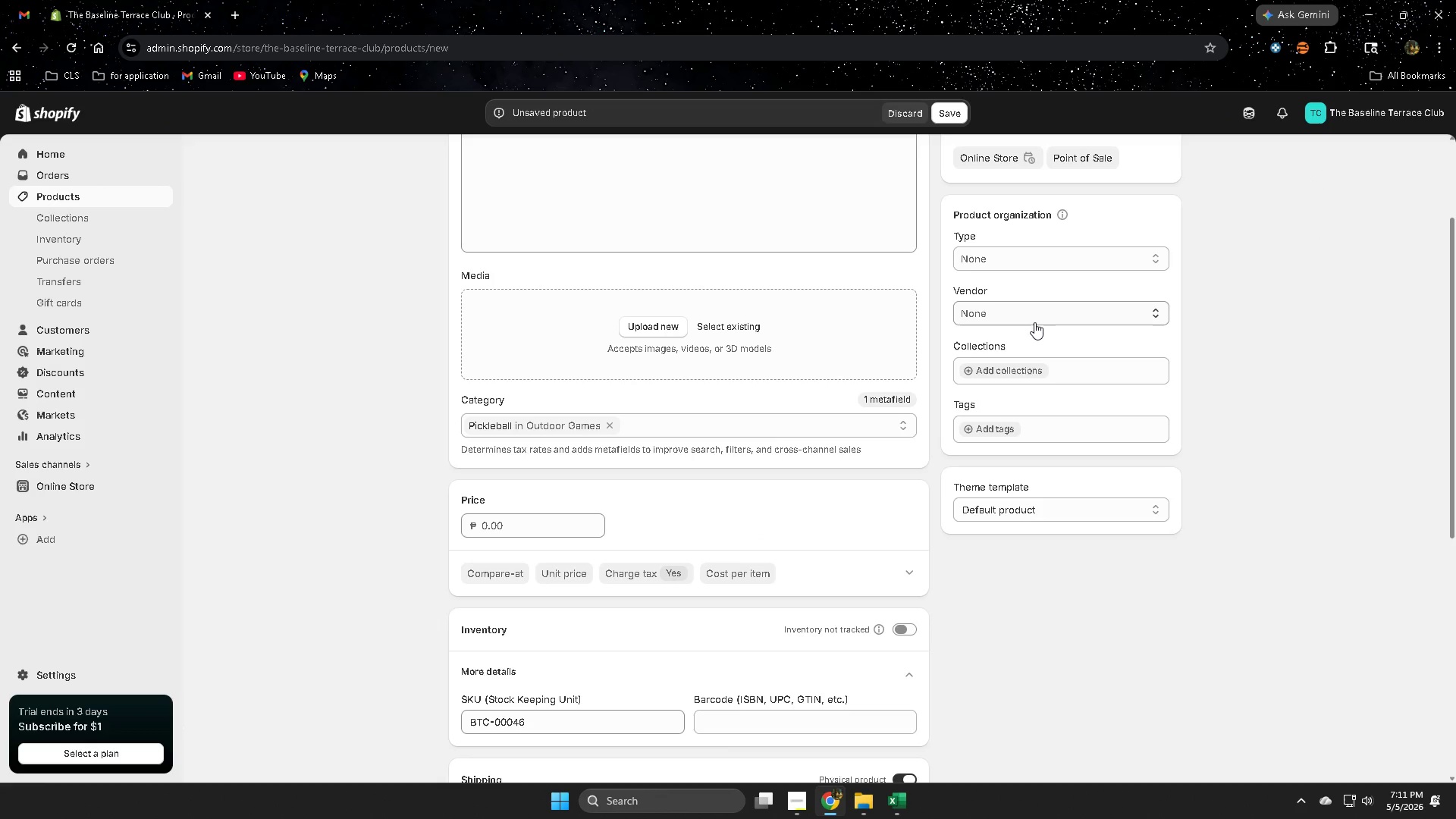 
left_click([1035, 320])
 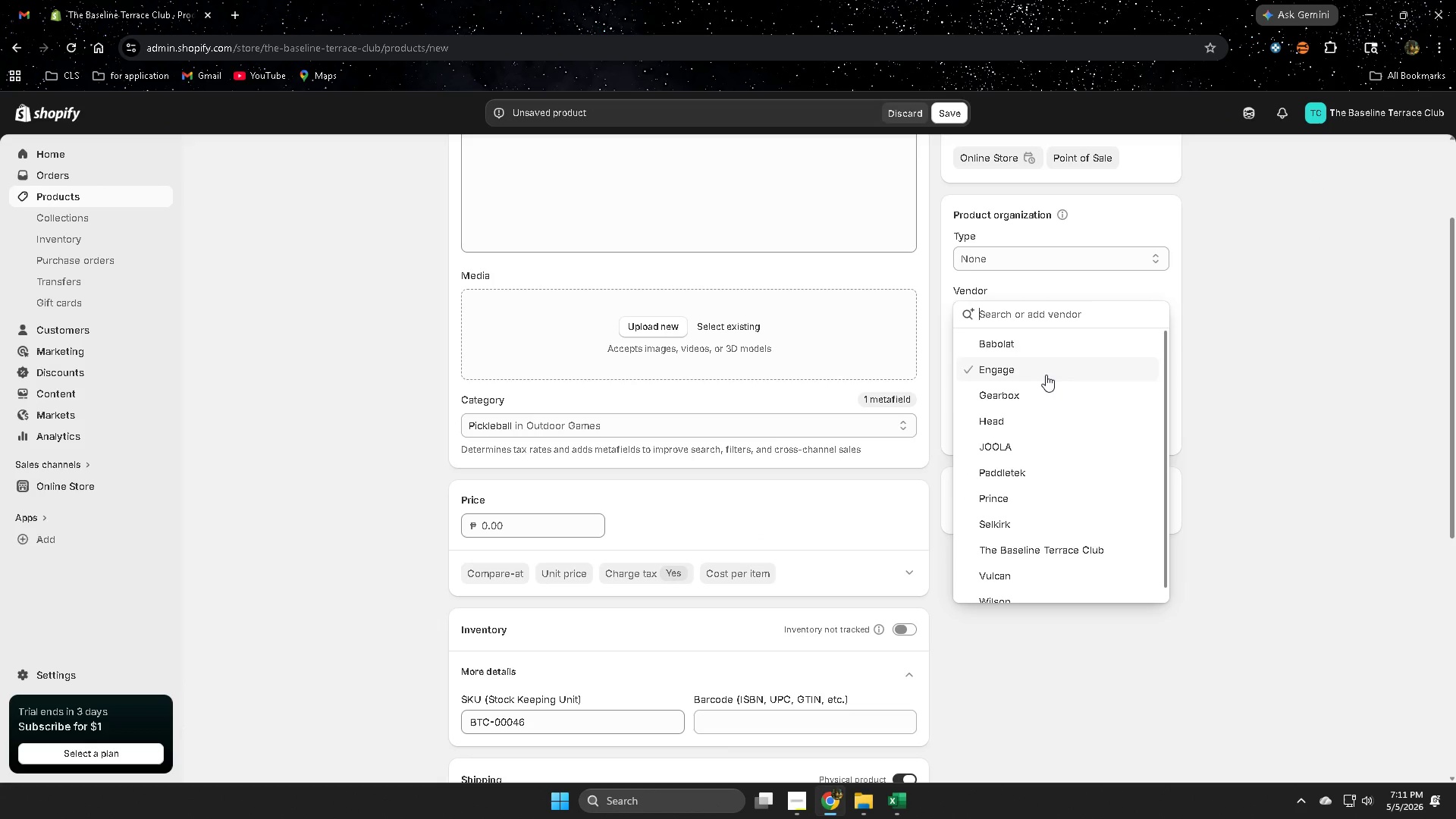 
scroll: coordinate [1044, 532], scroll_direction: down, amount: 1.0
 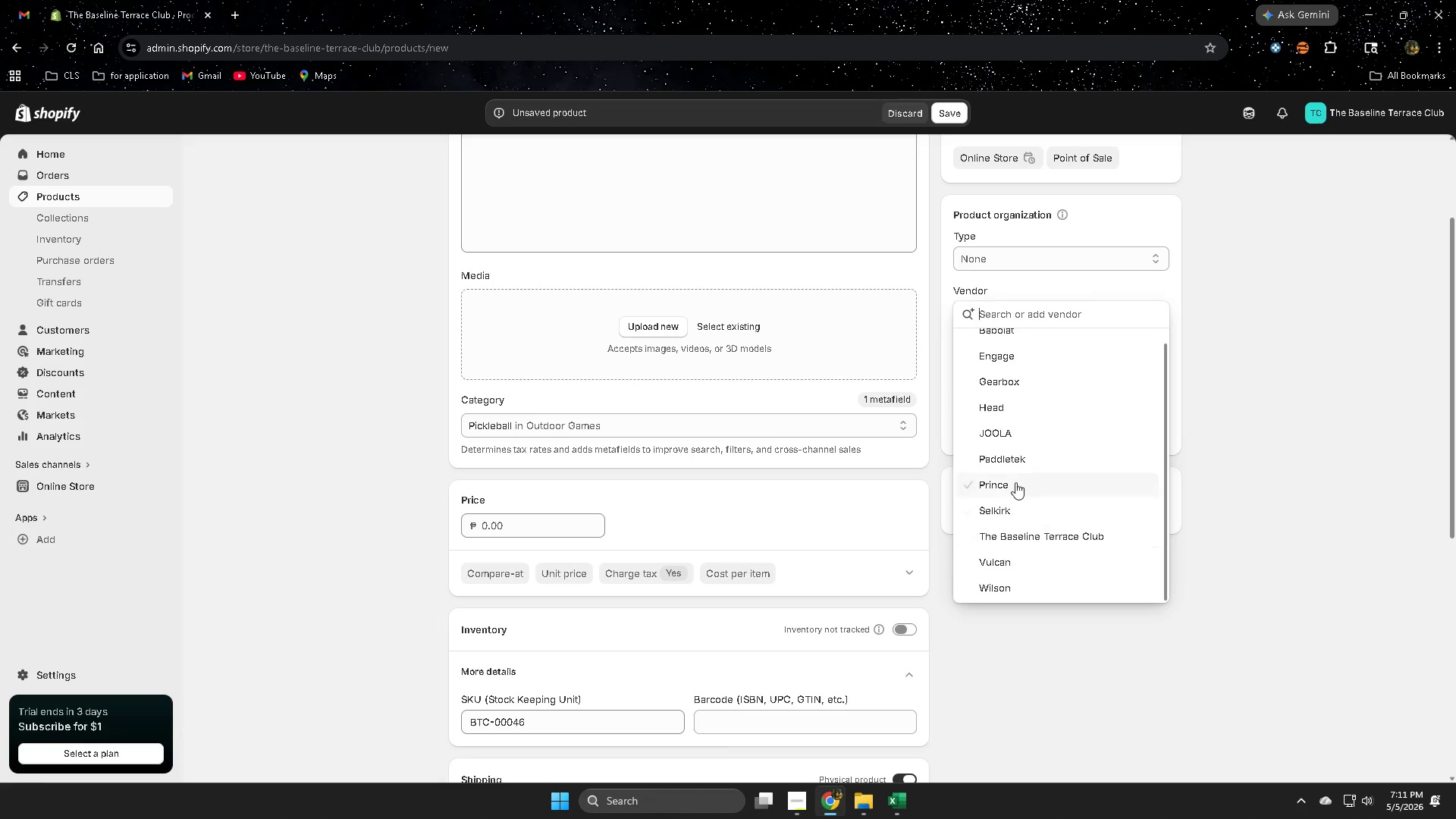 
left_click([1005, 407])
 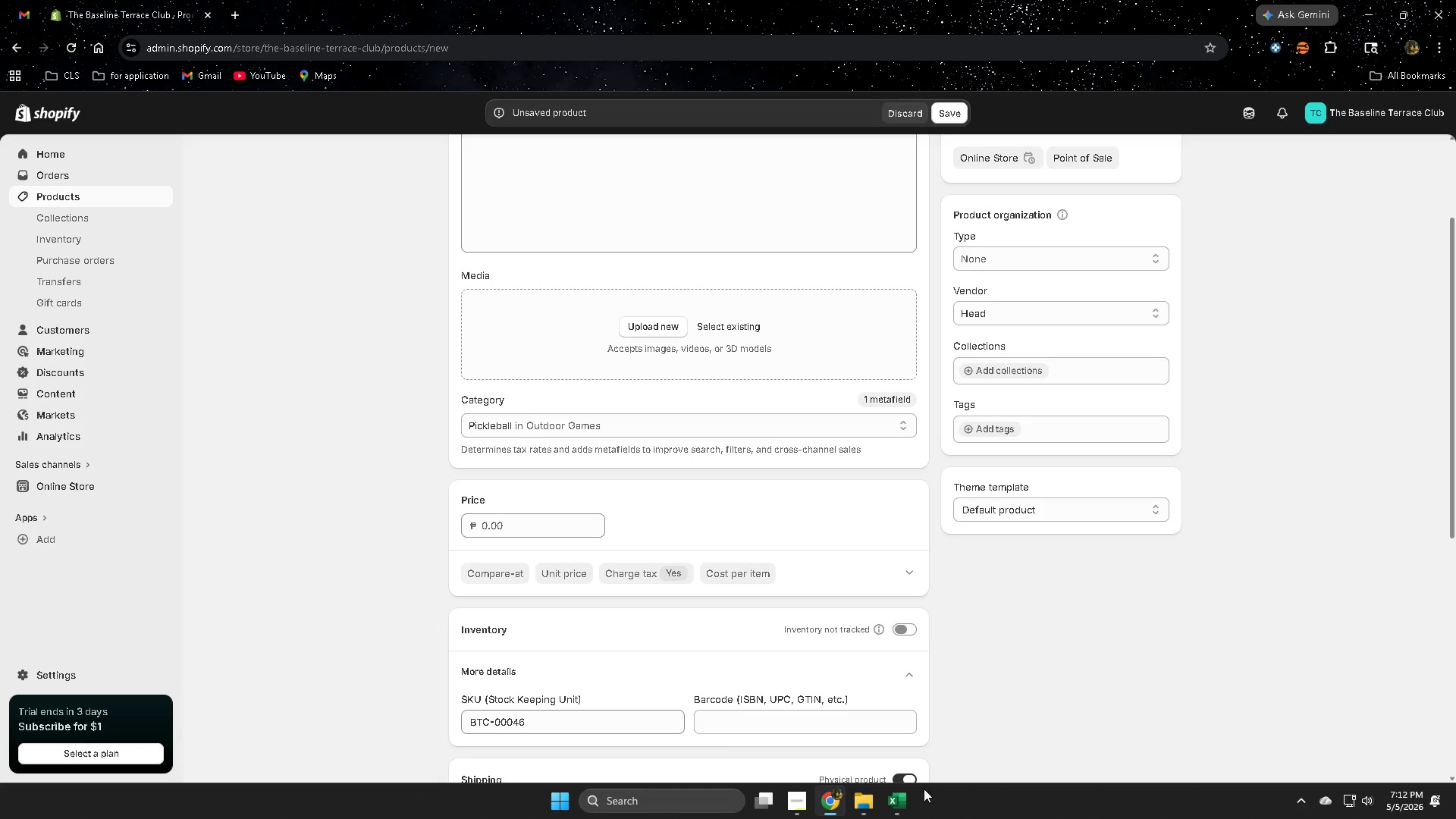 
left_click([909, 796])
 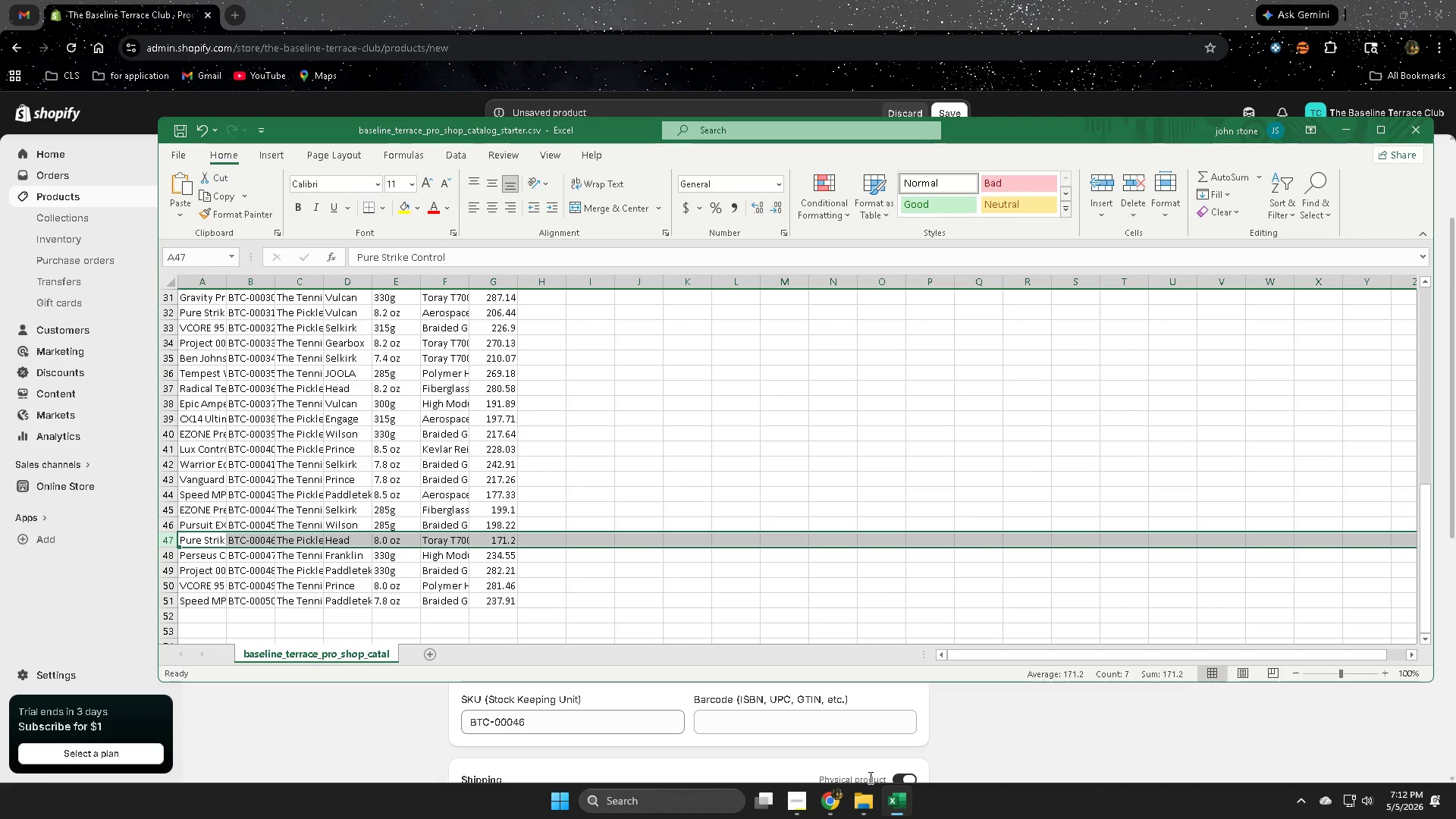 
wait(9.66)
 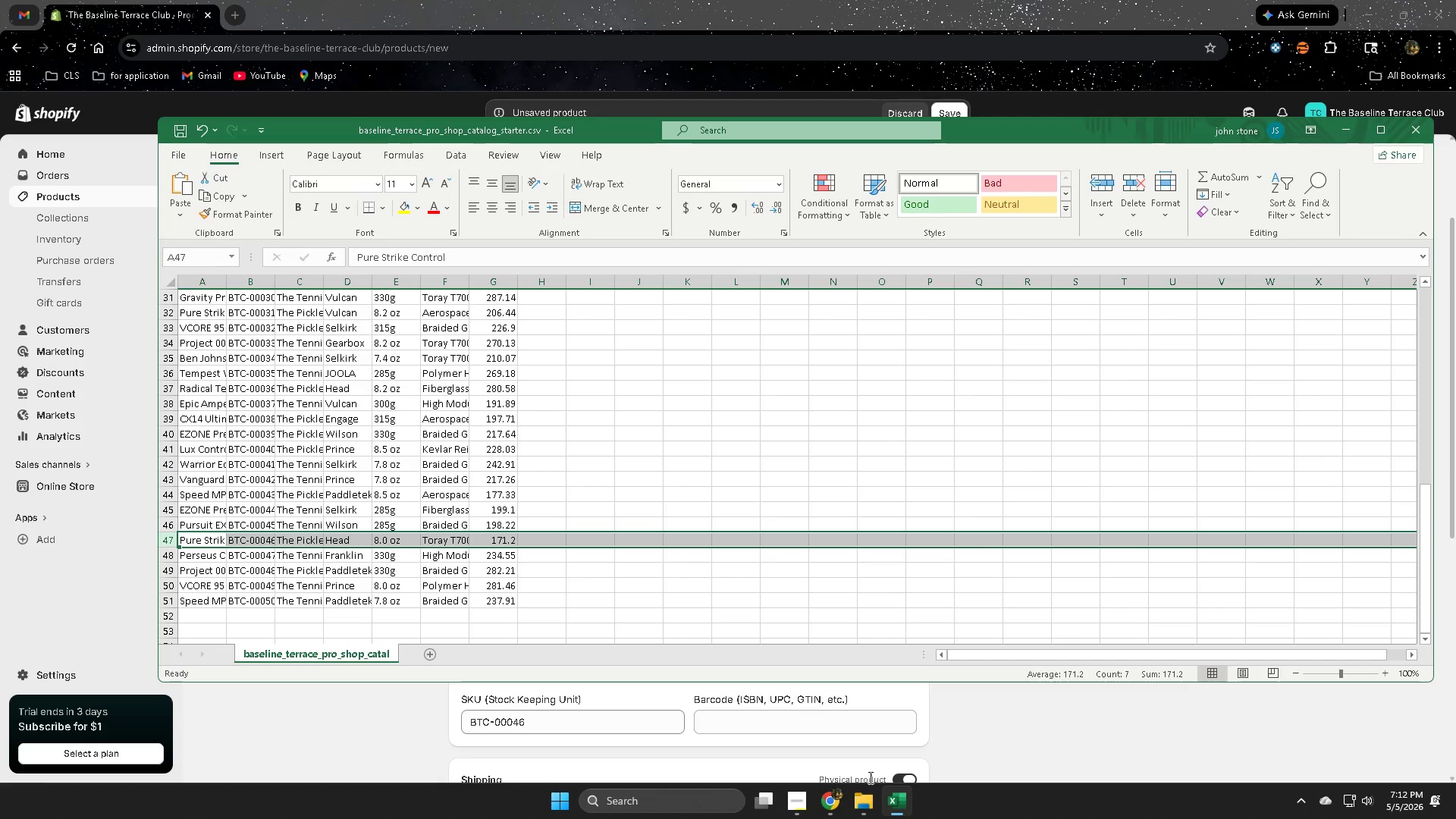 
left_click([767, 0])
 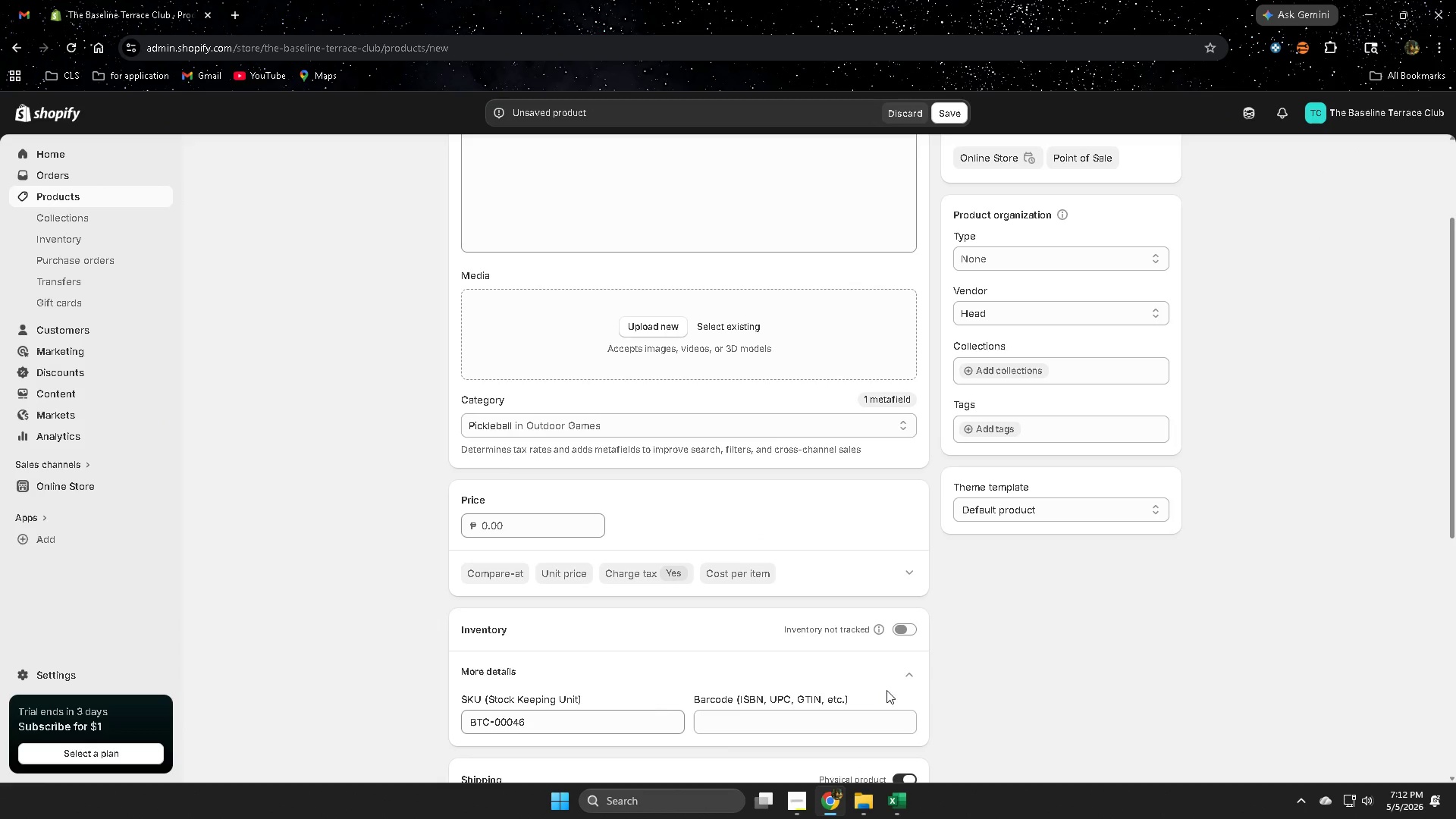 
scroll: coordinate [937, 642], scroll_direction: down, amount: 2.0
 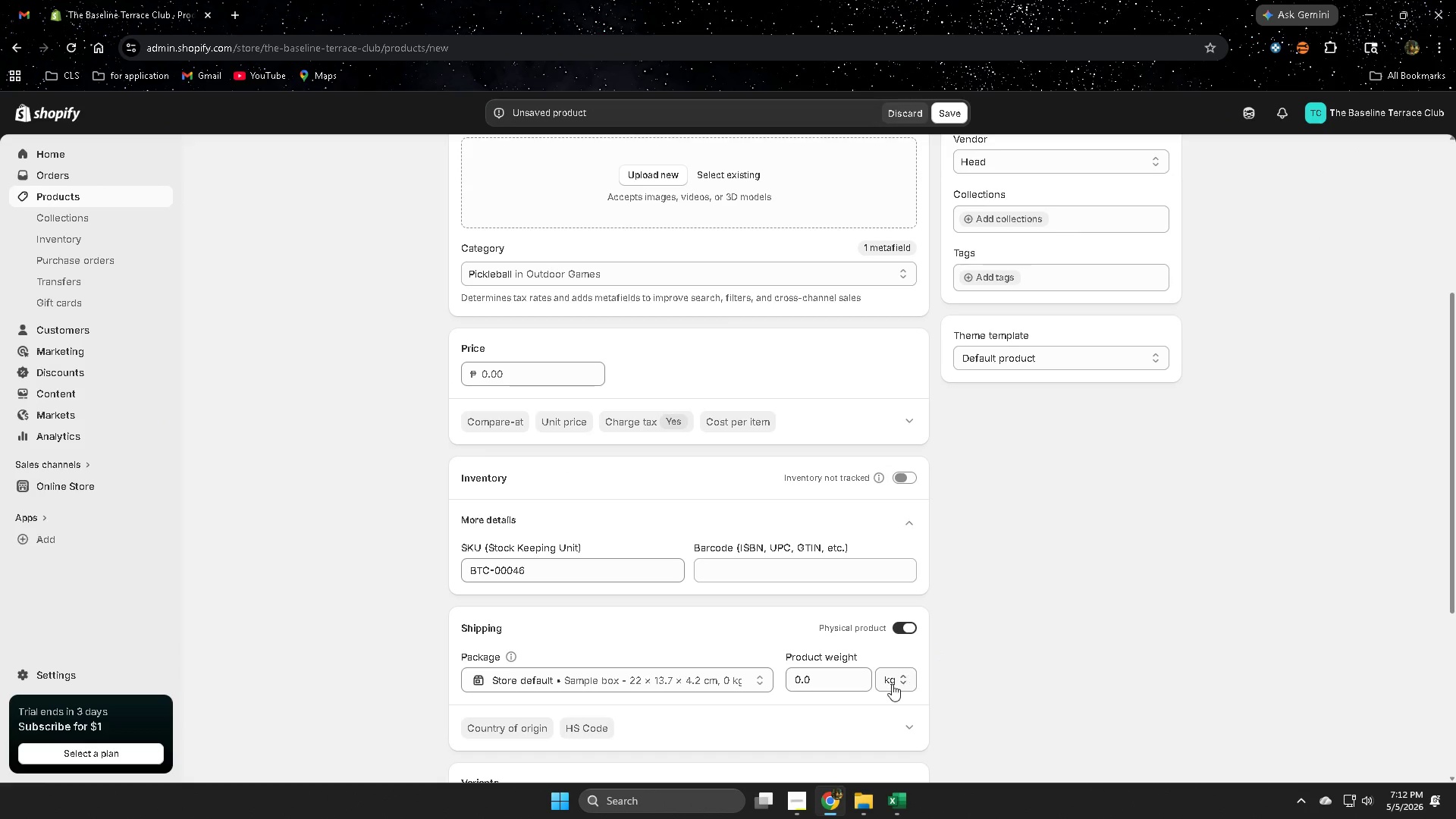 
left_click([889, 685])
 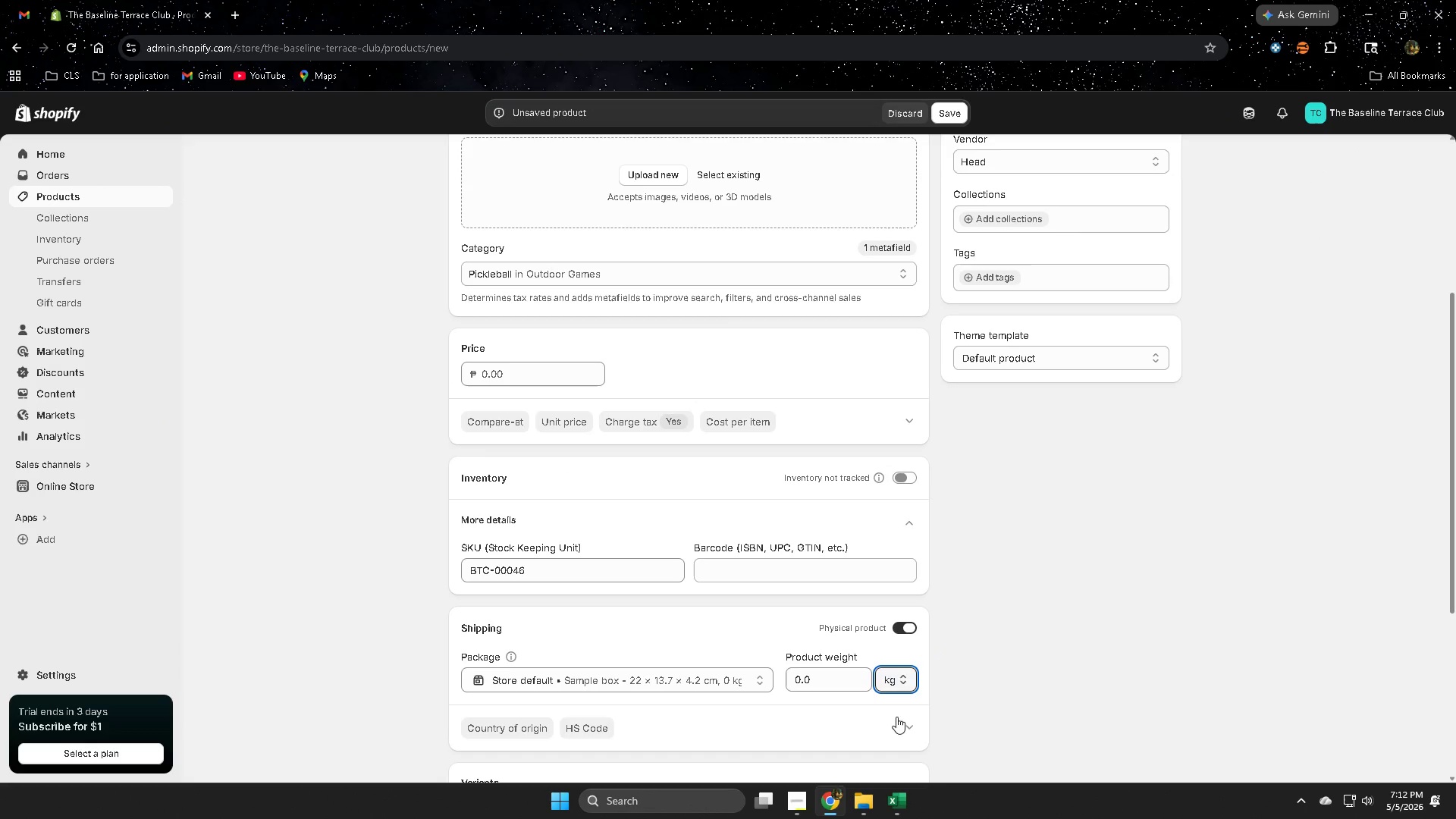 
double_click([903, 806])
 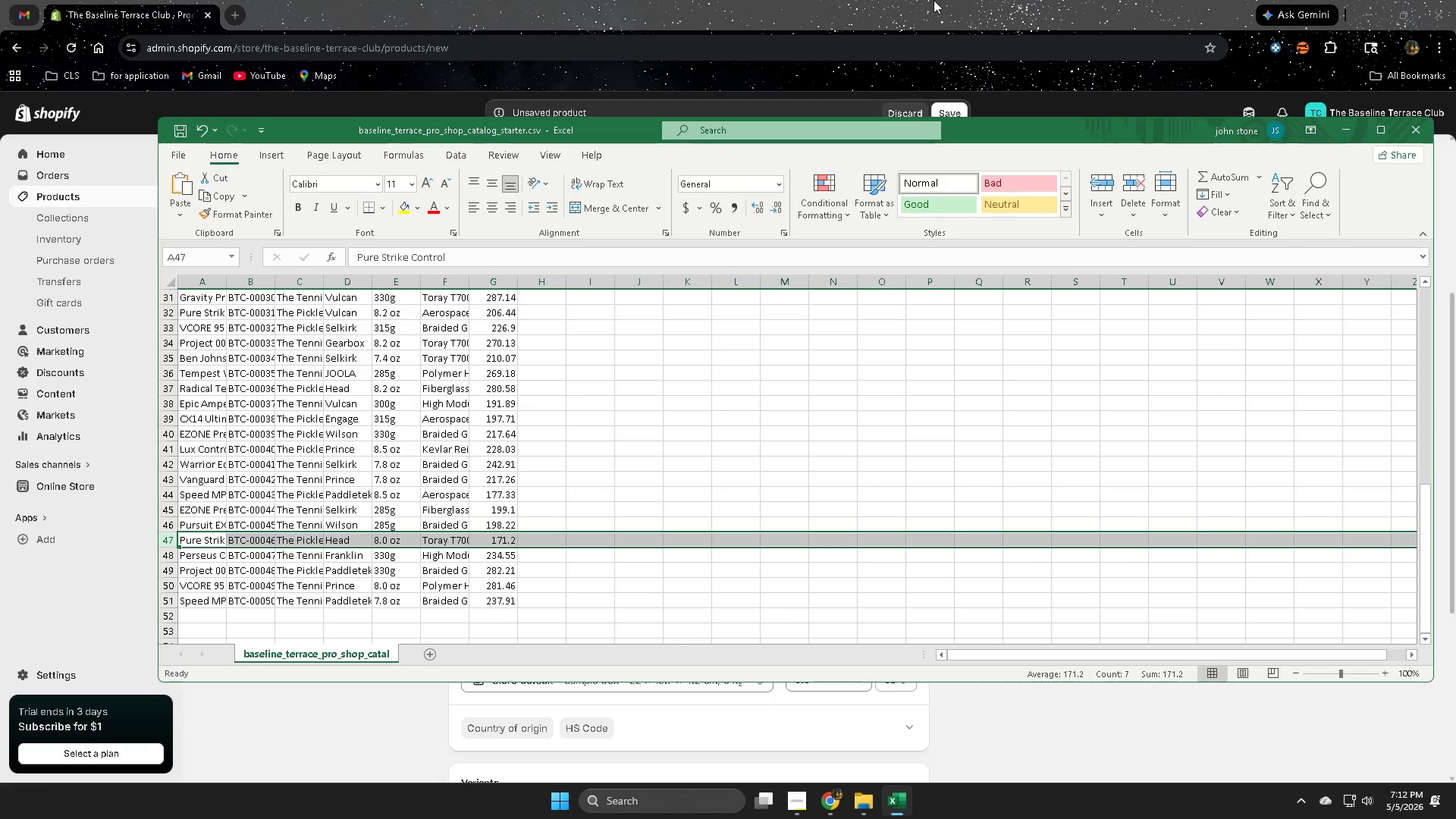 
left_click([915, 0])
 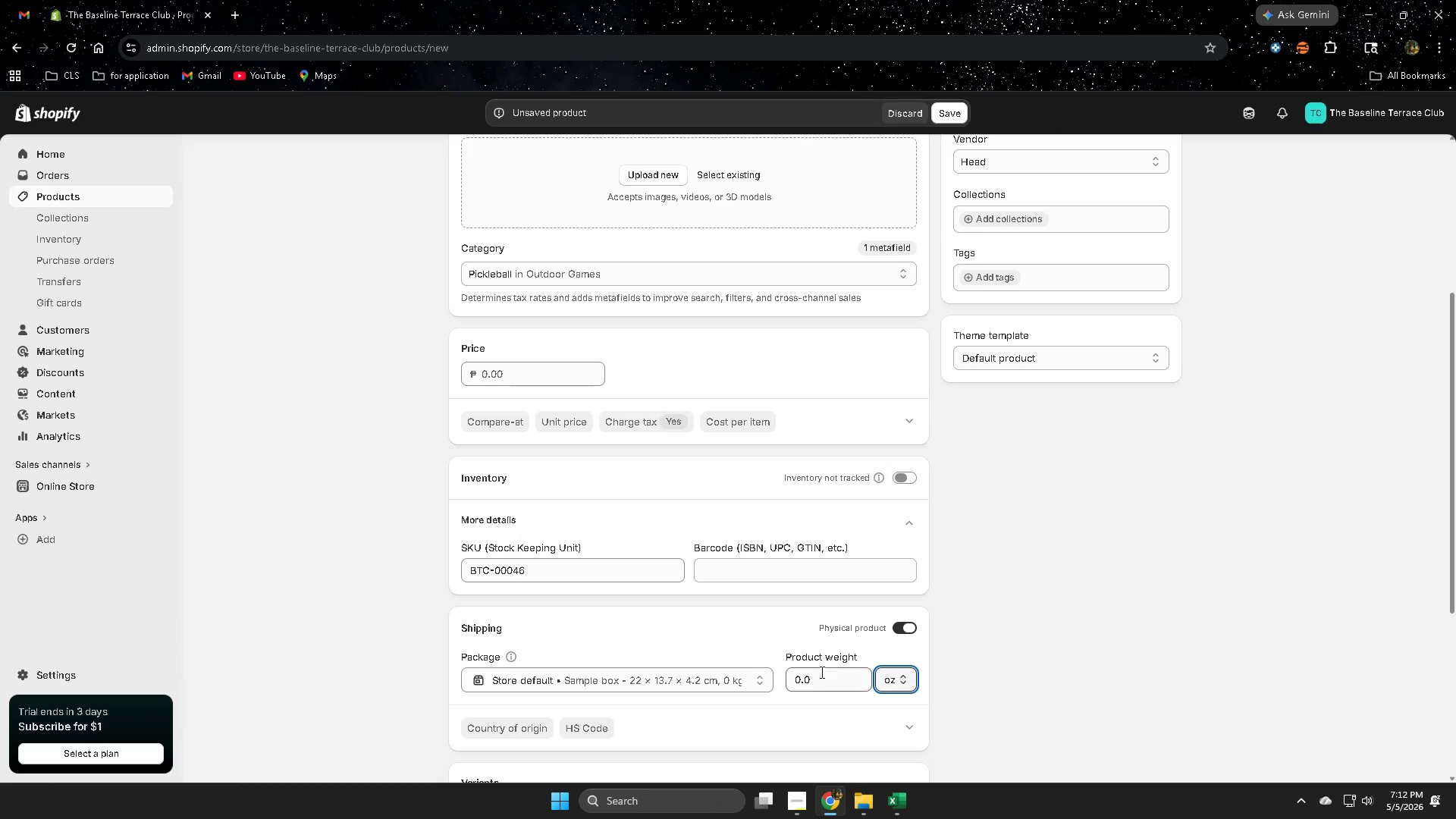 
double_click([824, 676])
 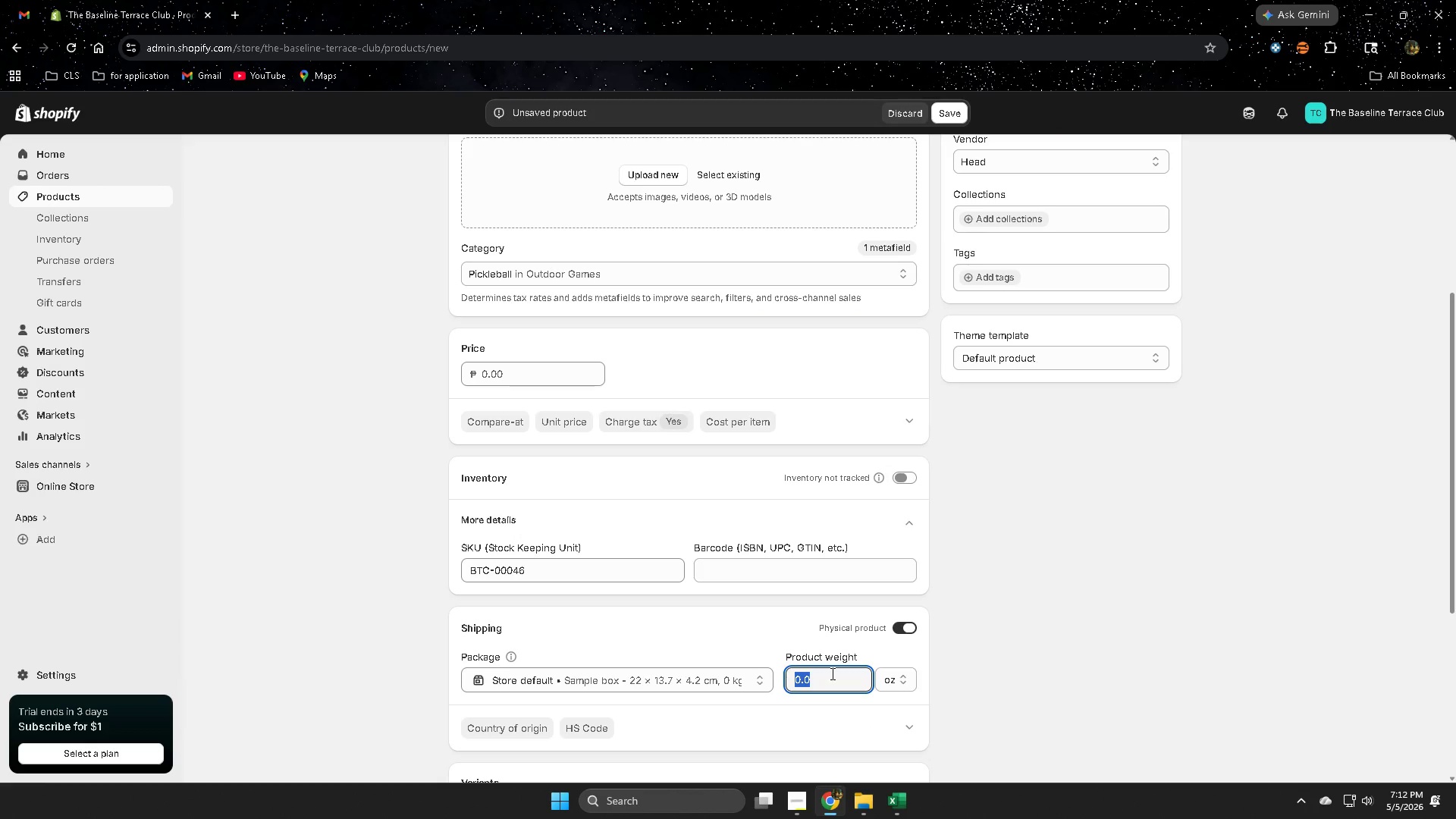 
key(Numpad8)
 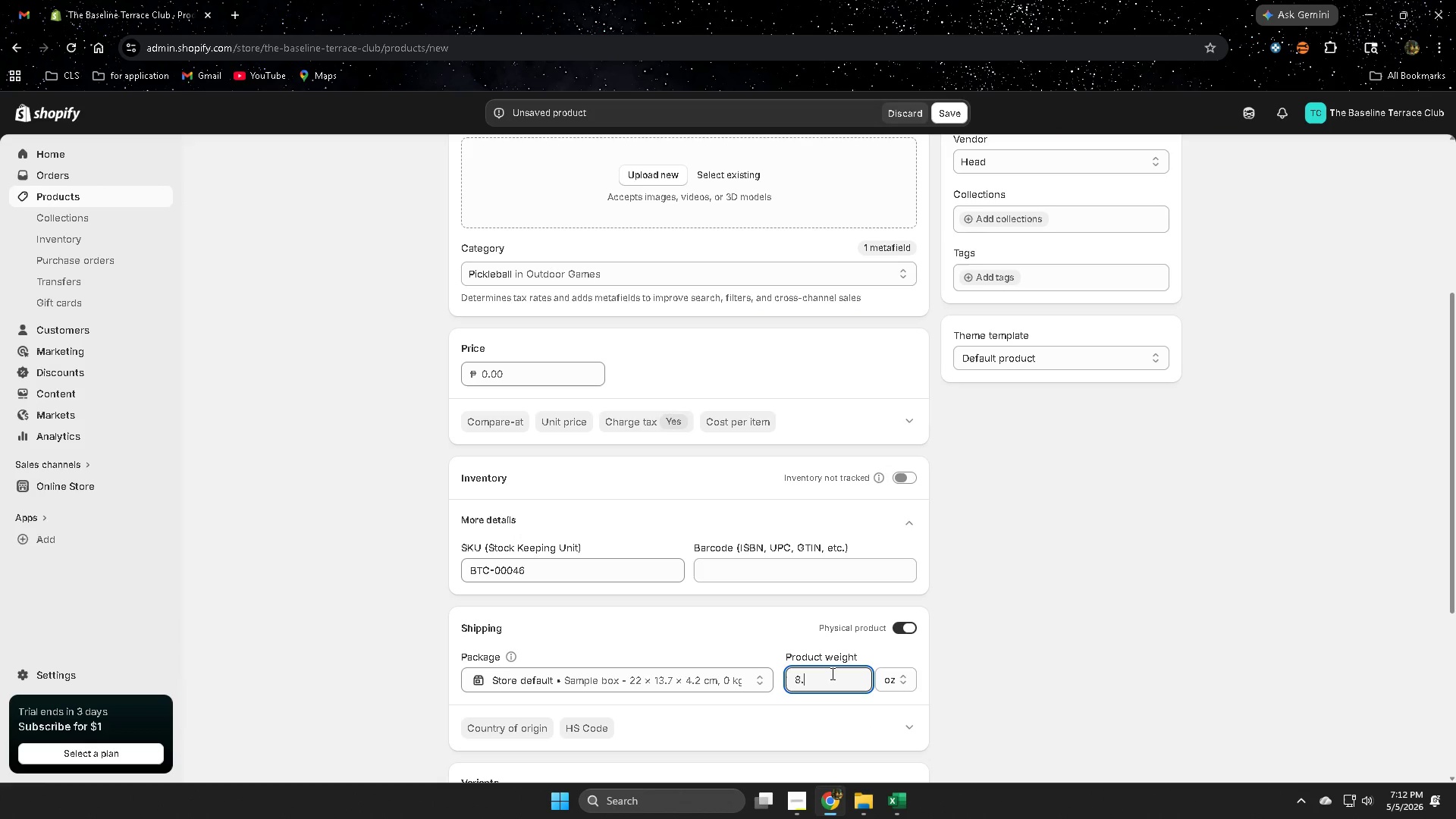 
key(NumpadDecimal)
 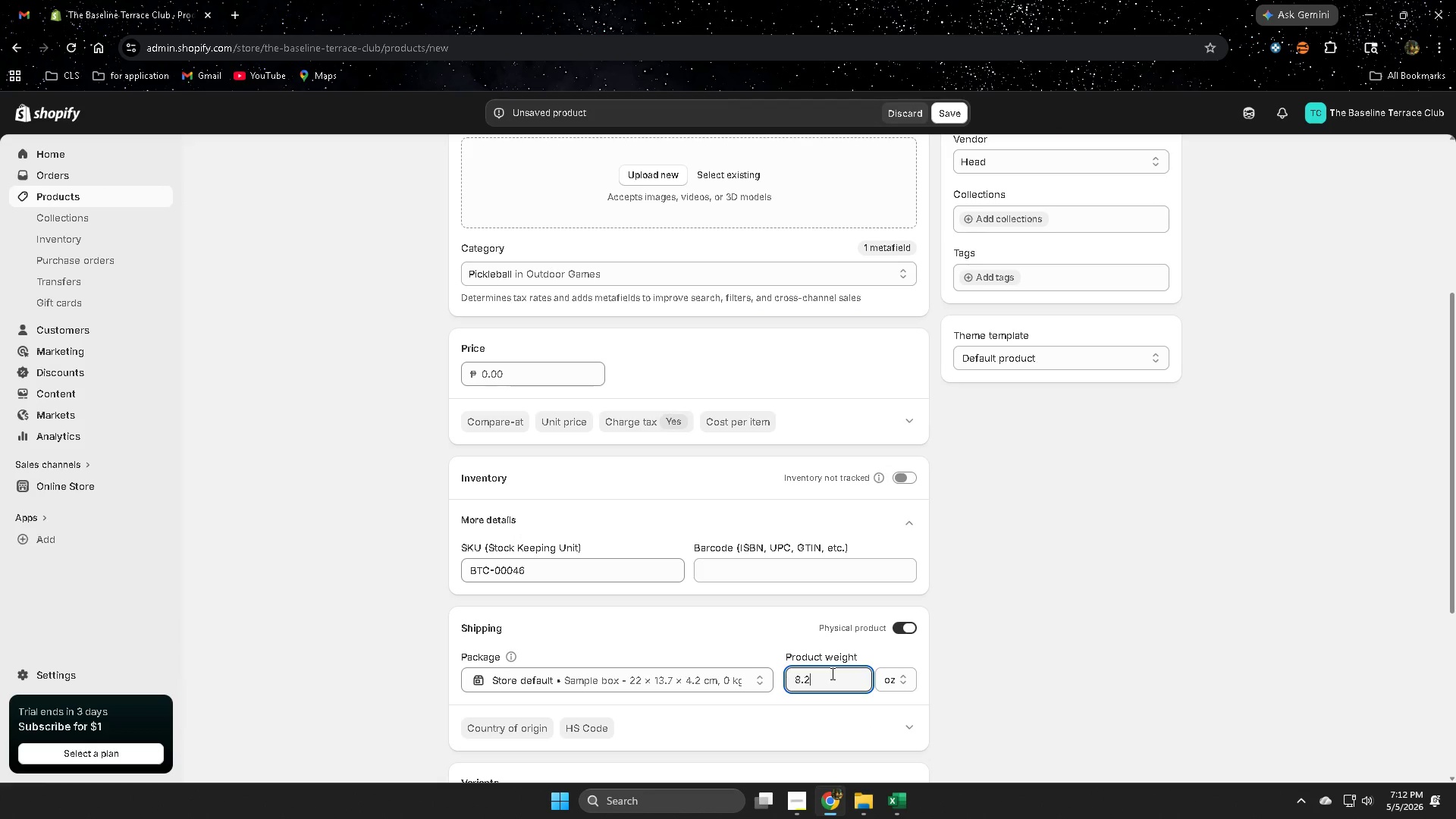 
key(Numpad2)
 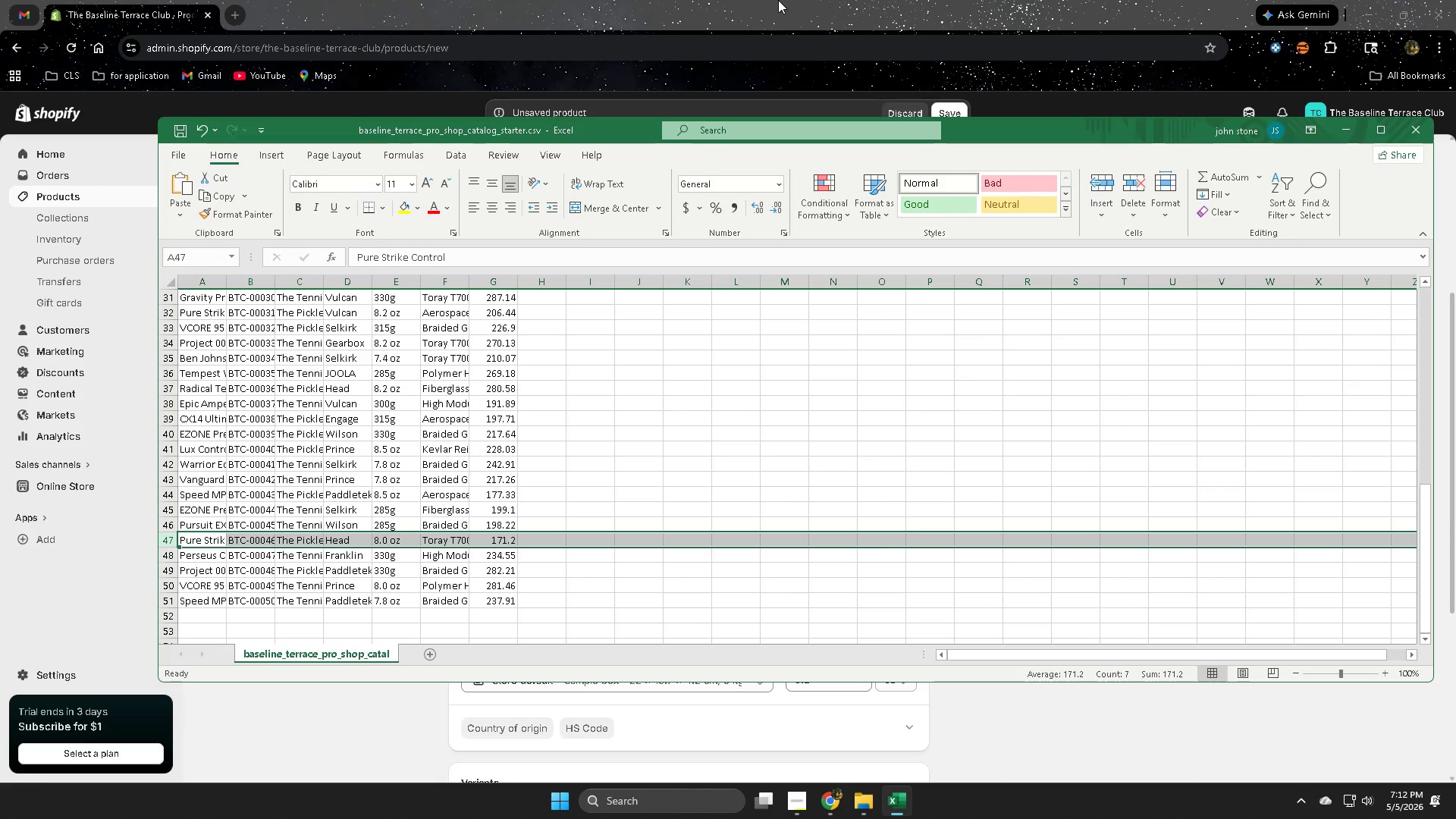 
left_click([778, 0])
 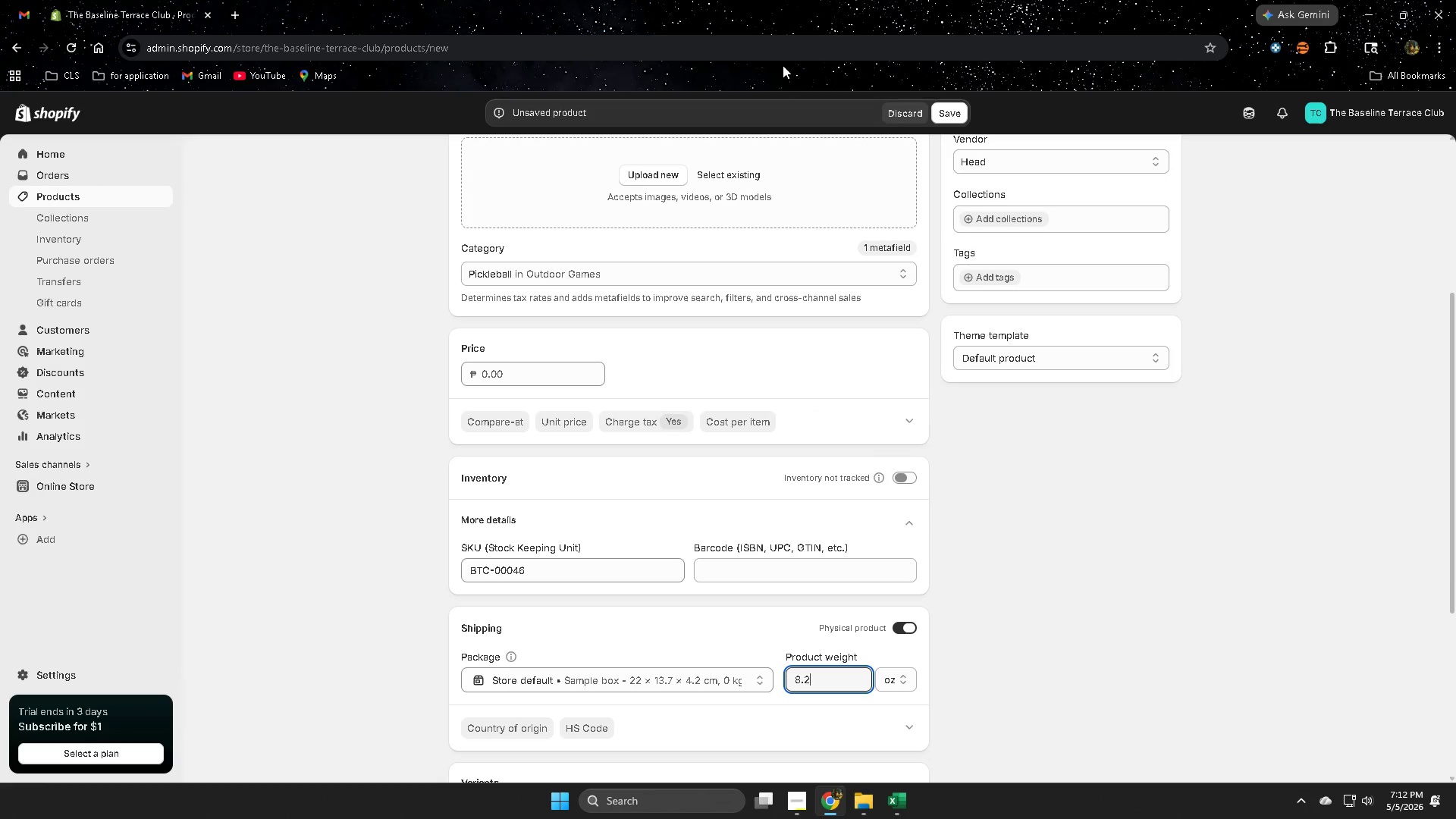 
key(Backspace)
 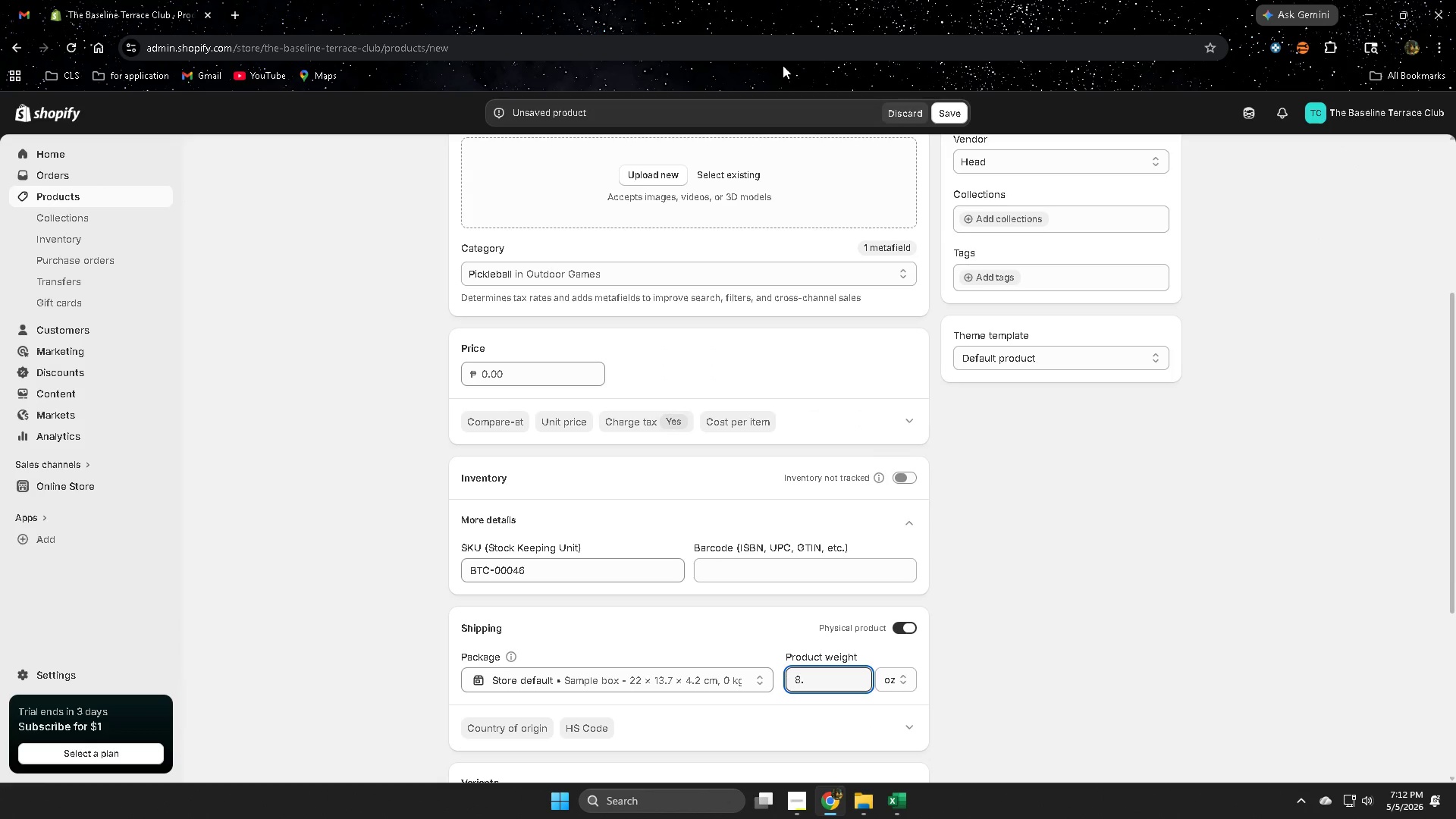 
key(Numpad0)
 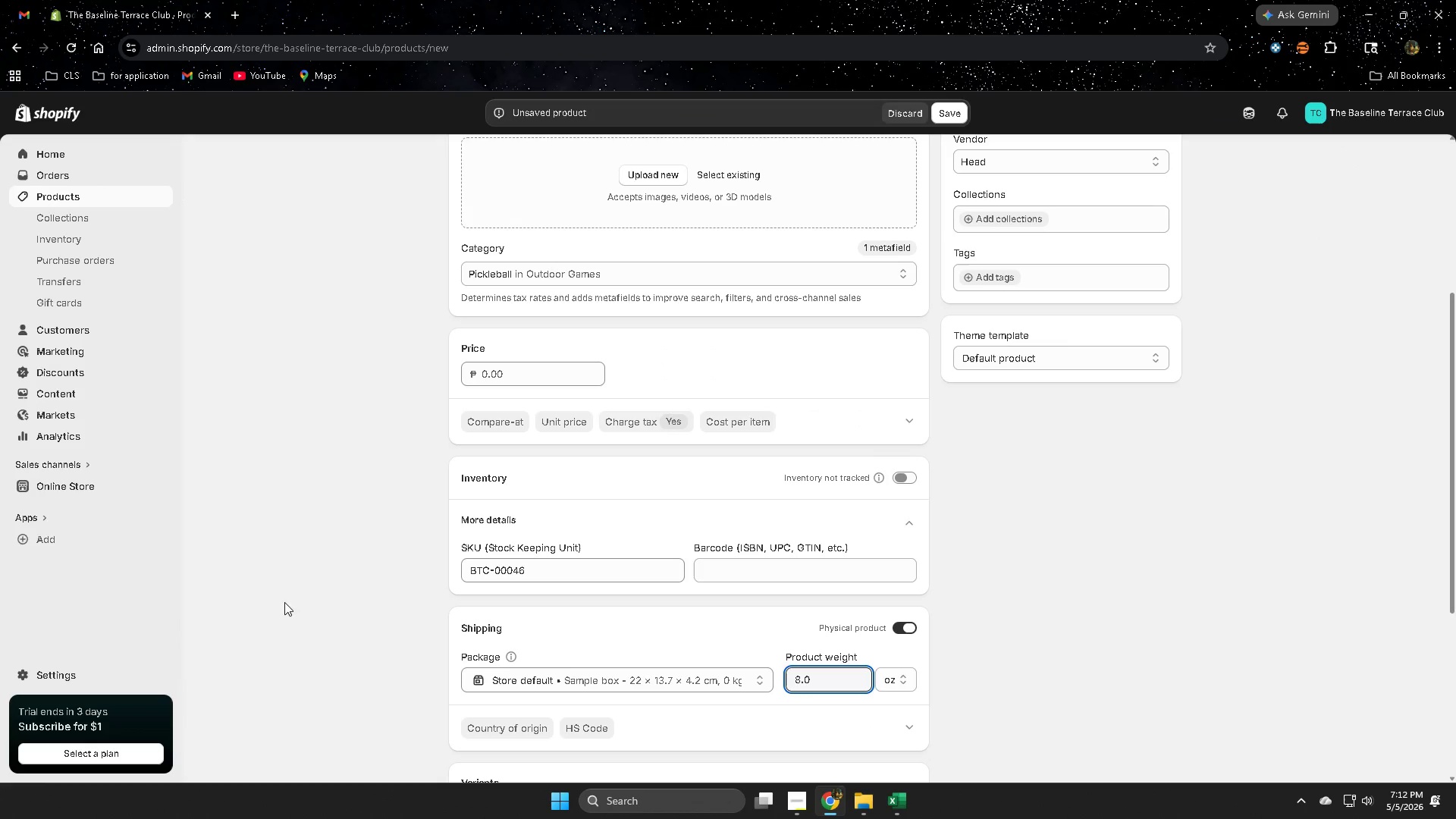 
left_click([306, 592])
 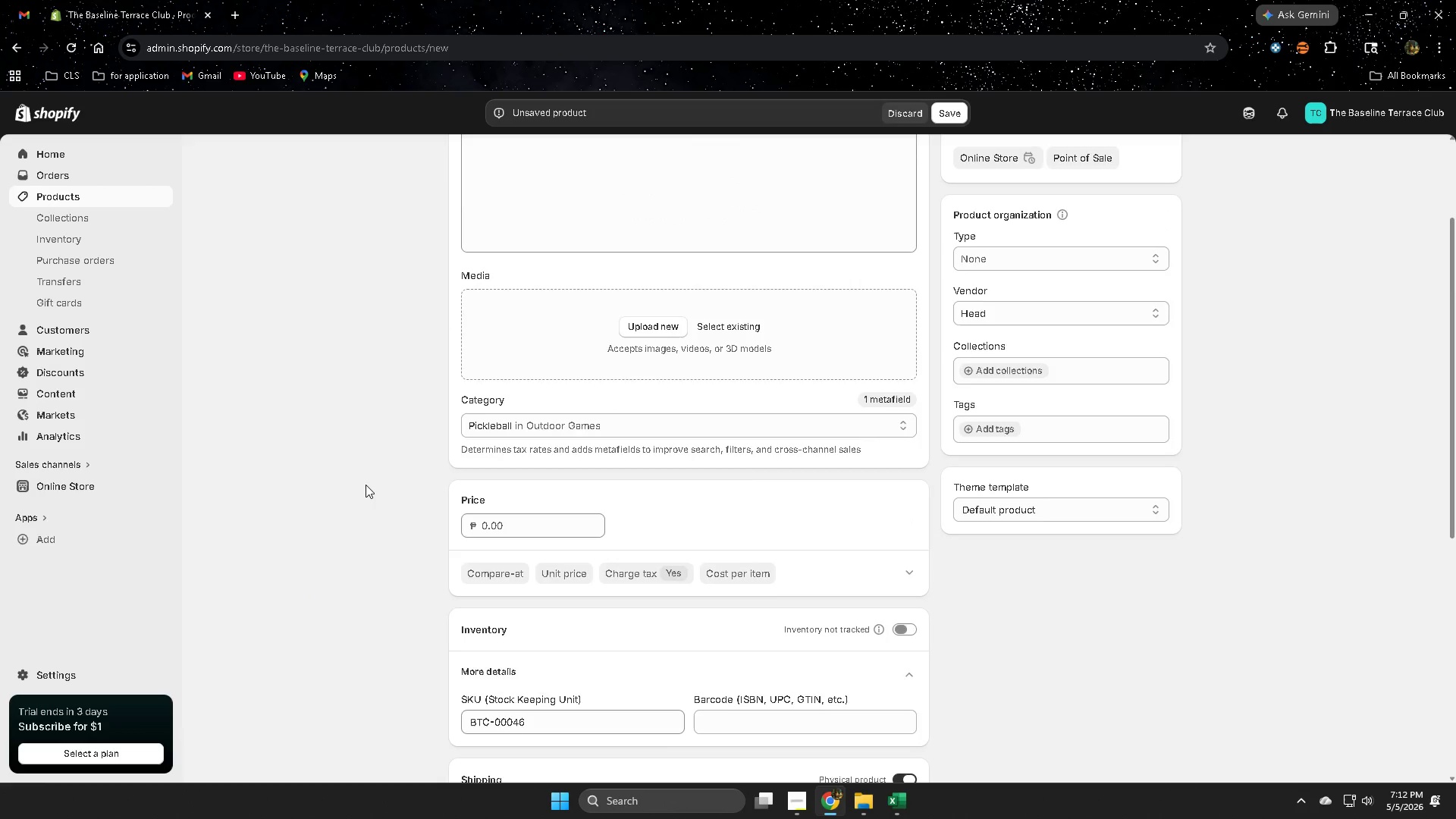 
scroll: coordinate [366, 480], scroll_direction: up, amount: 5.0
 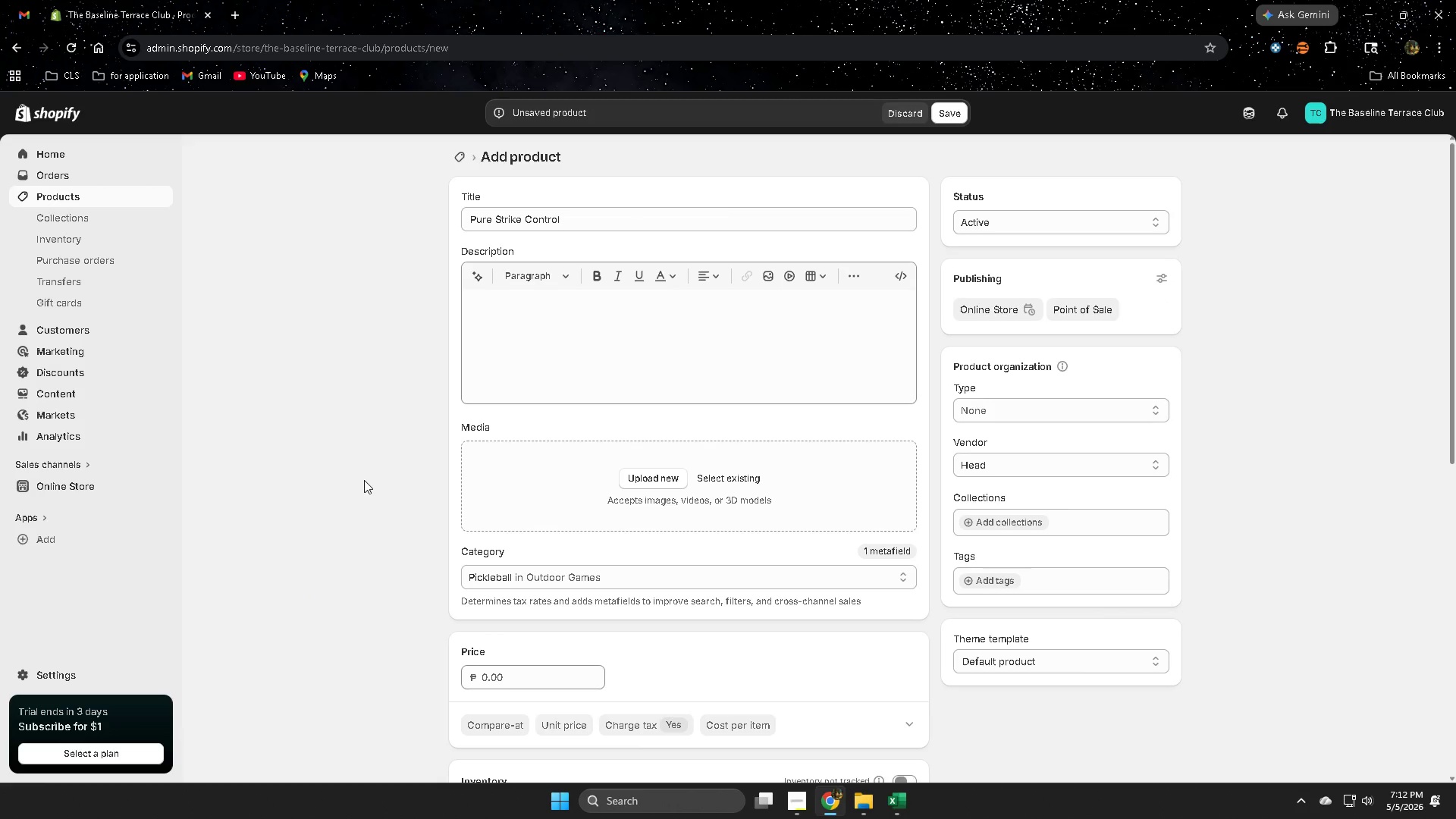 
scroll: coordinate [363, 480], scroll_direction: down, amount: 4.0
 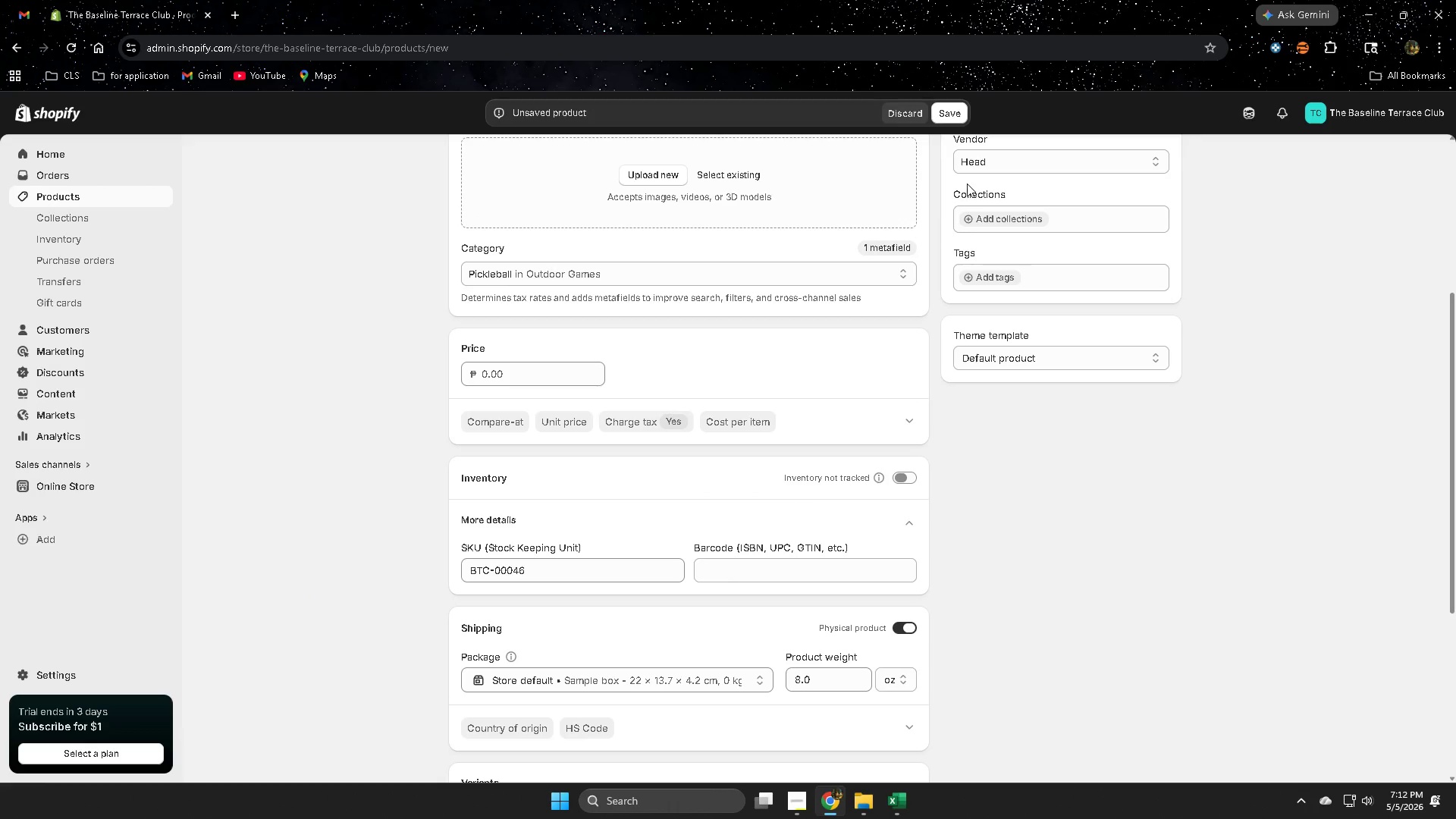 
left_click([962, 116])
 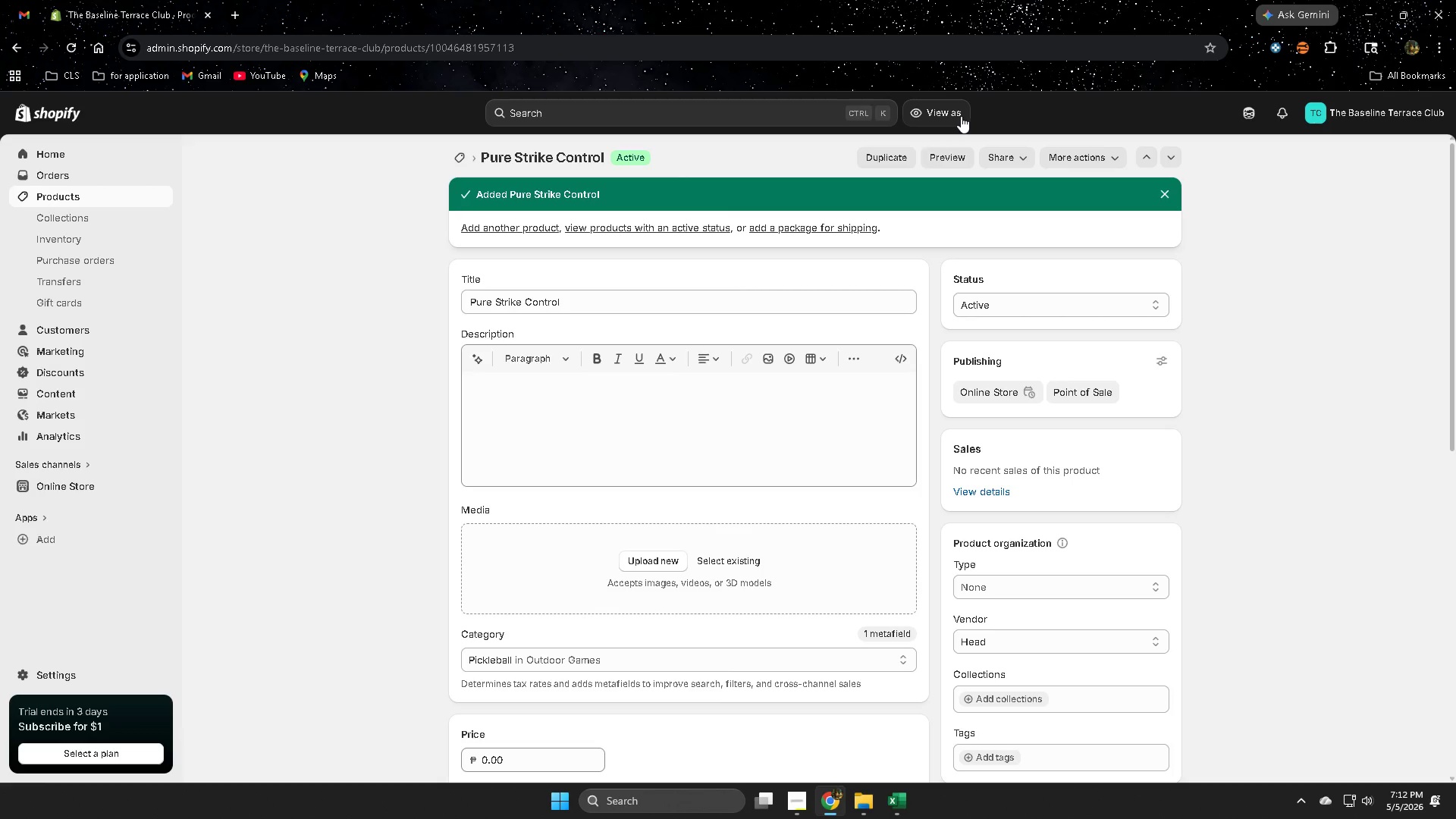 
wait(23.95)
 